 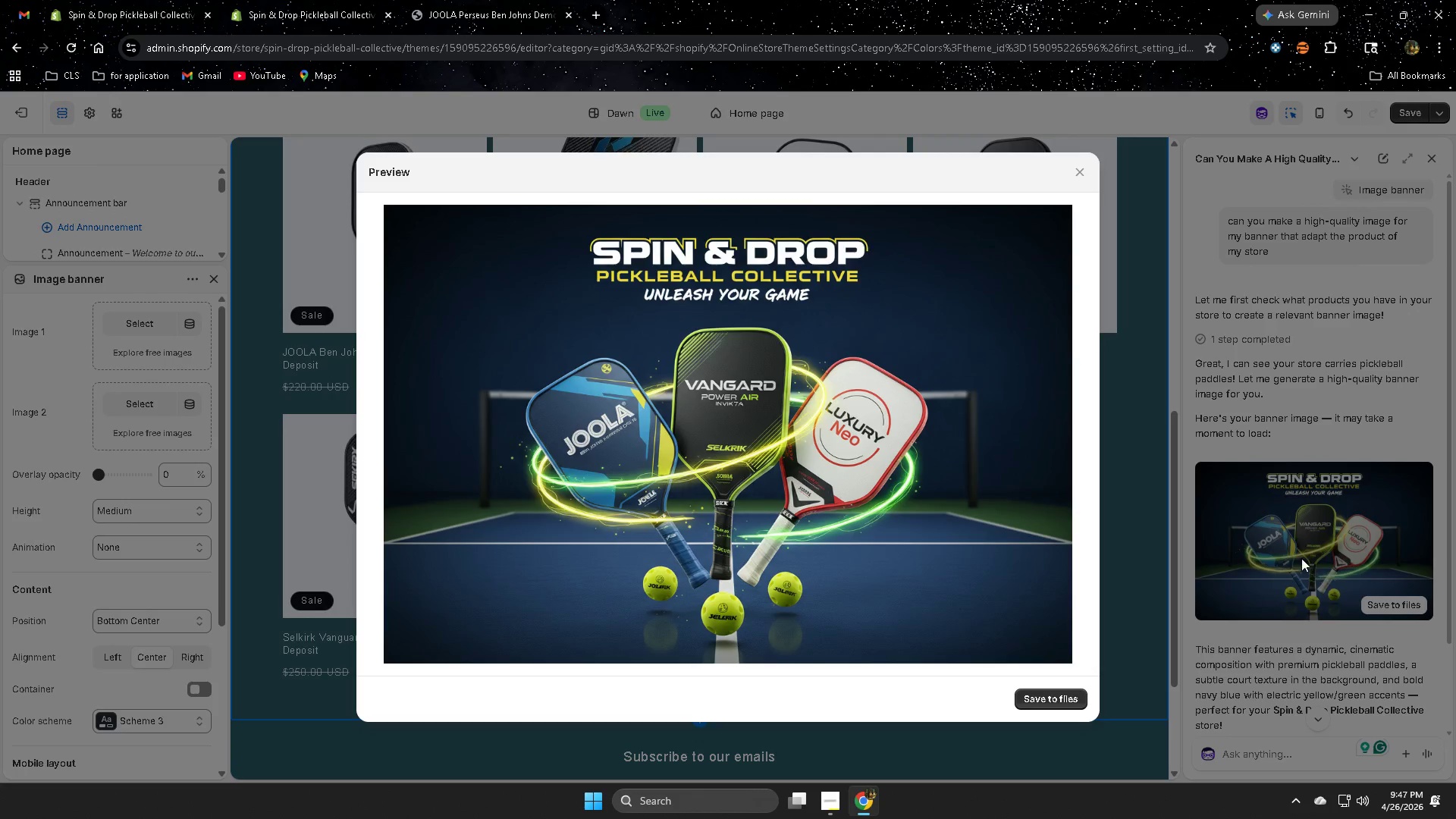 
left_click([1385, 511])
 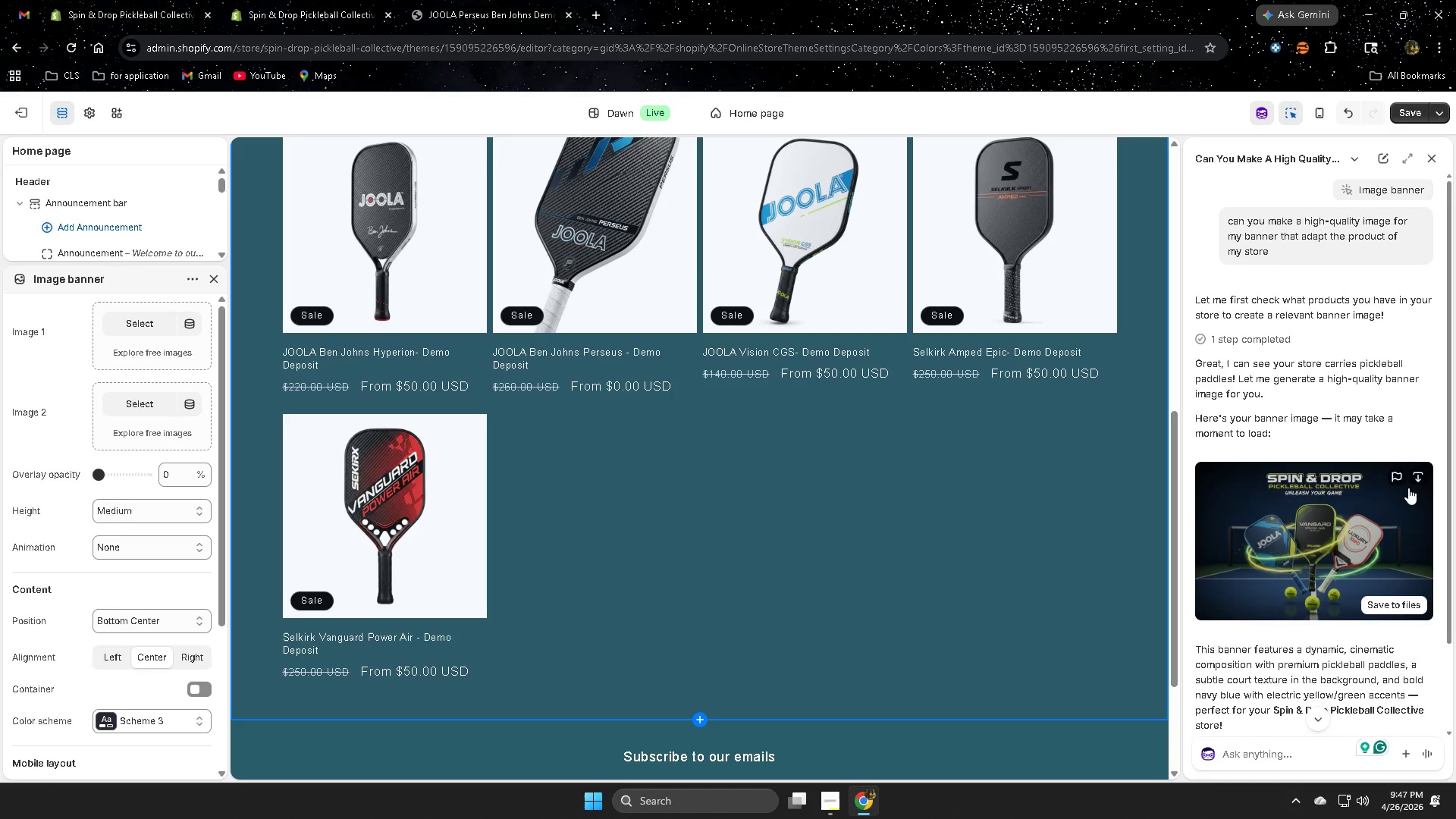 
left_click([1418, 475])
 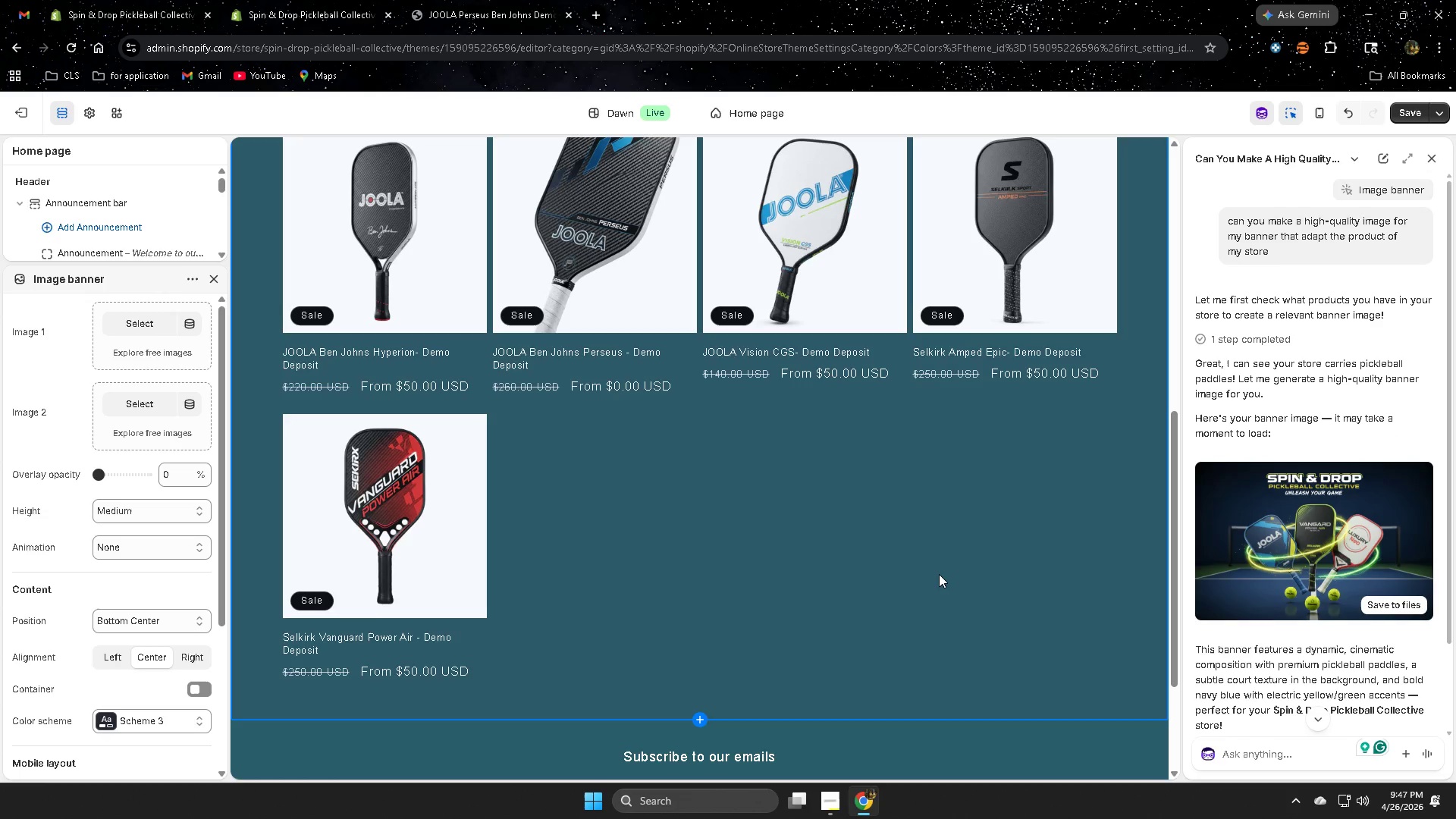 
scroll: coordinate [939, 574], scroll_direction: up, amount: 7.0
 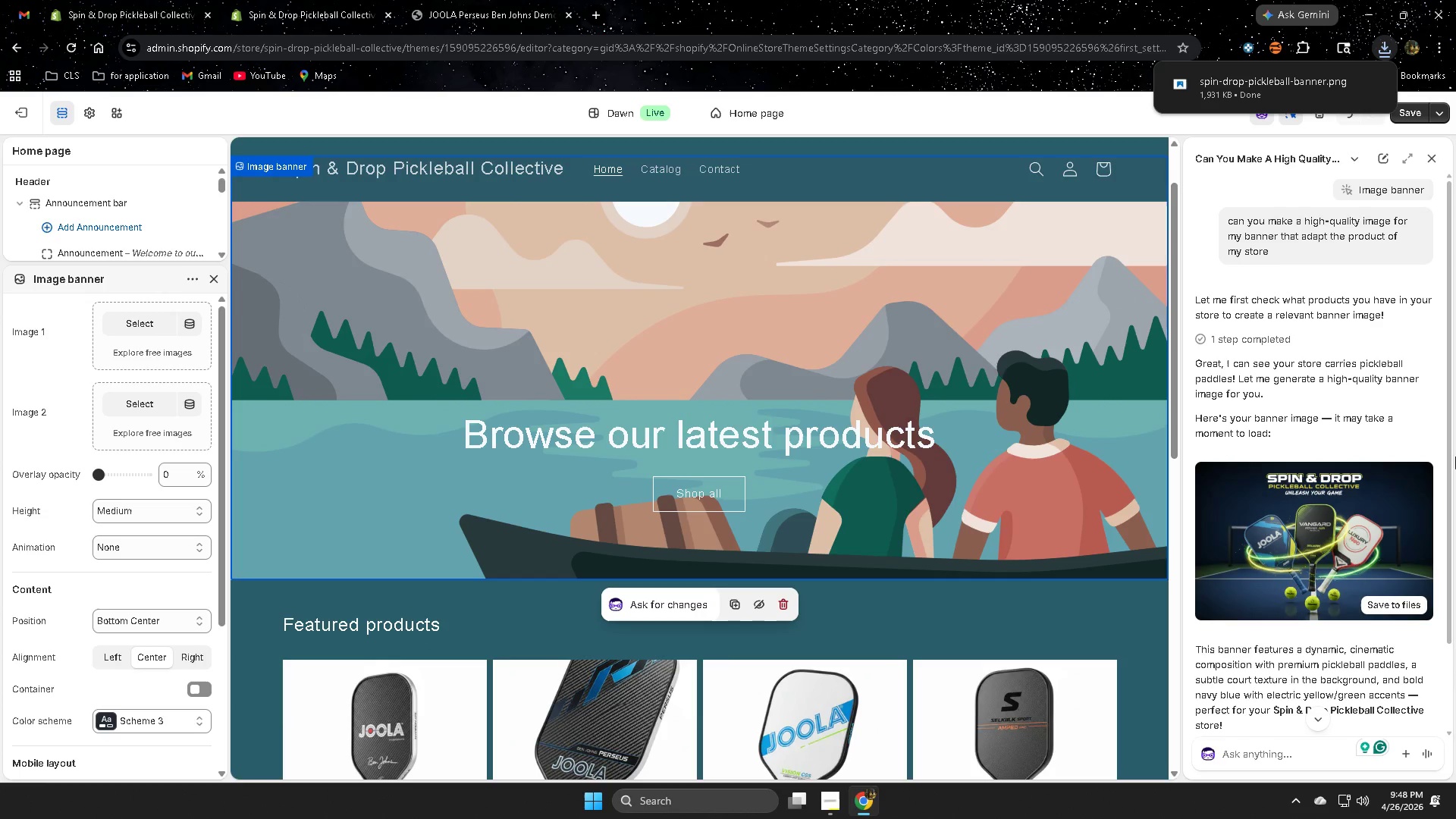 
left_click([1379, 602])
 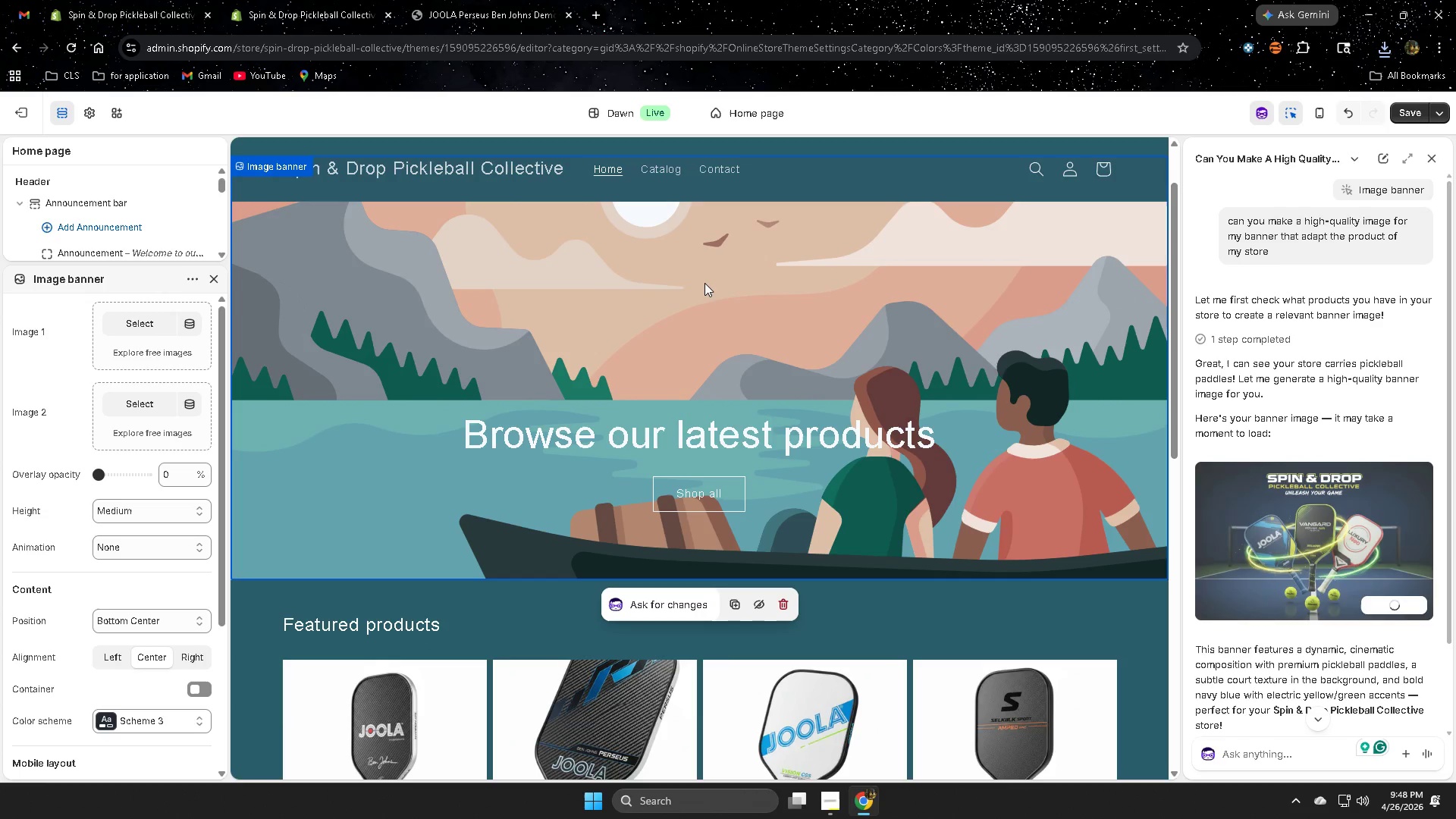 
left_click([704, 283])
 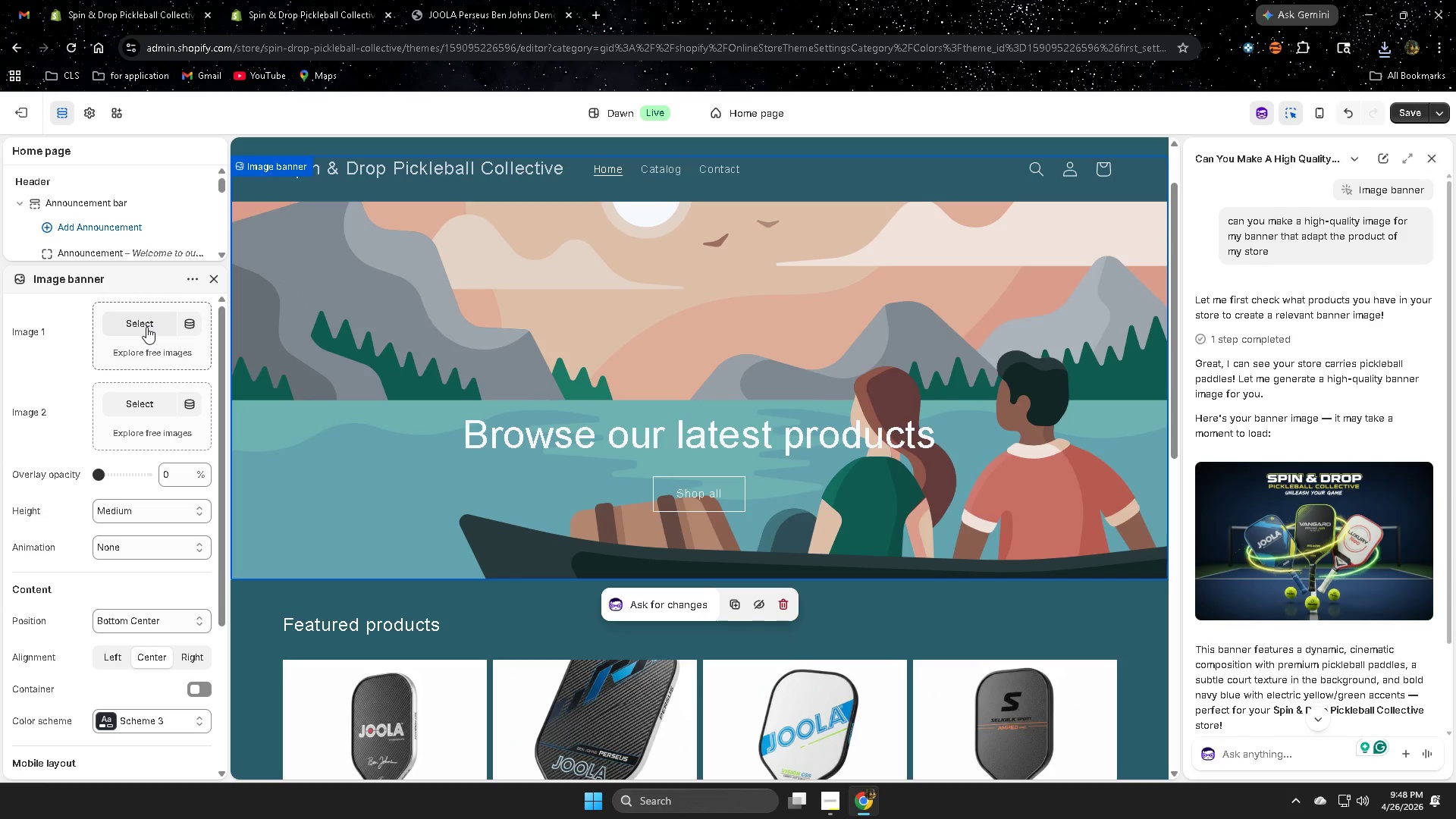 
left_click([149, 325])
 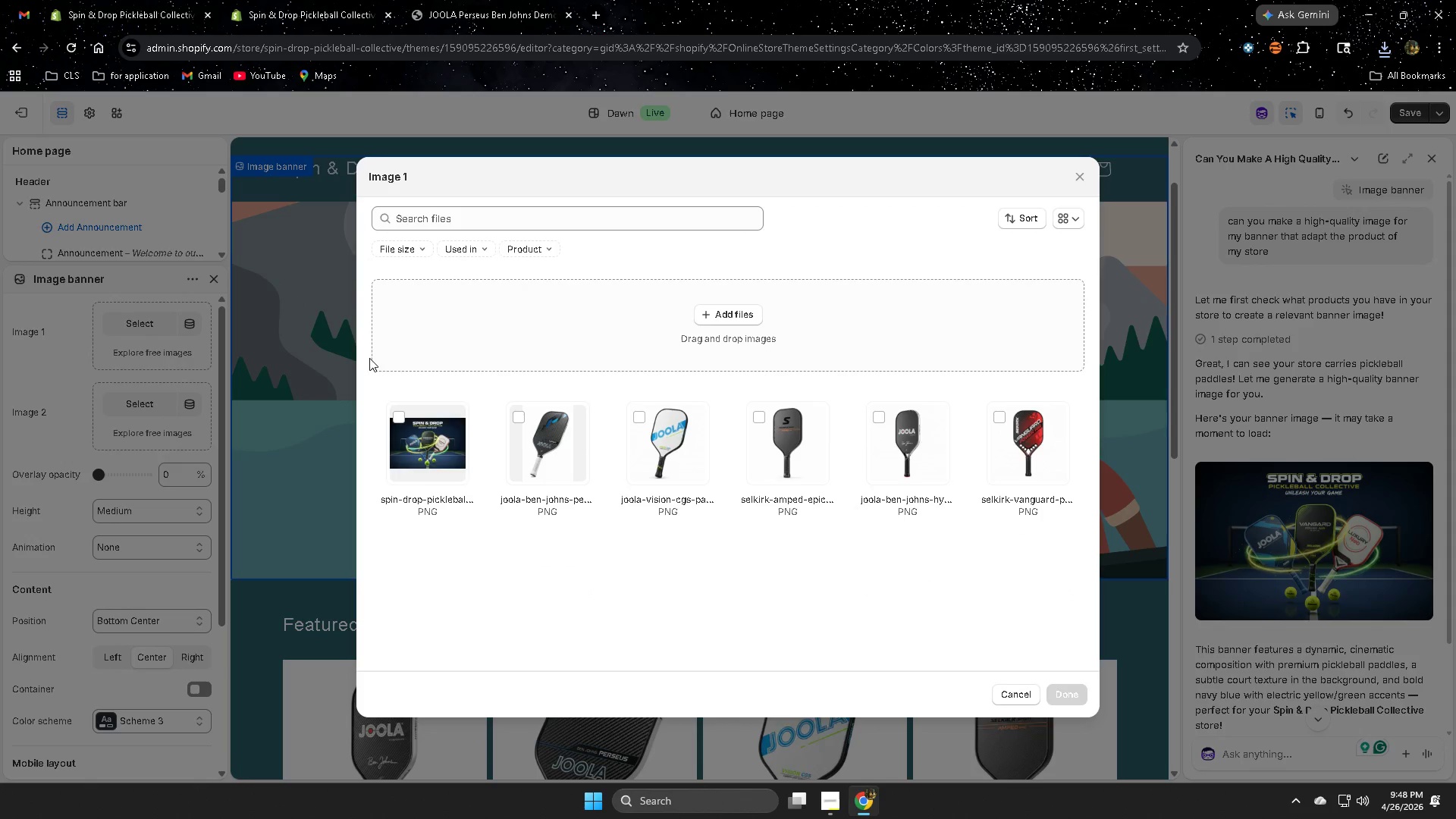 
left_click([395, 416])
 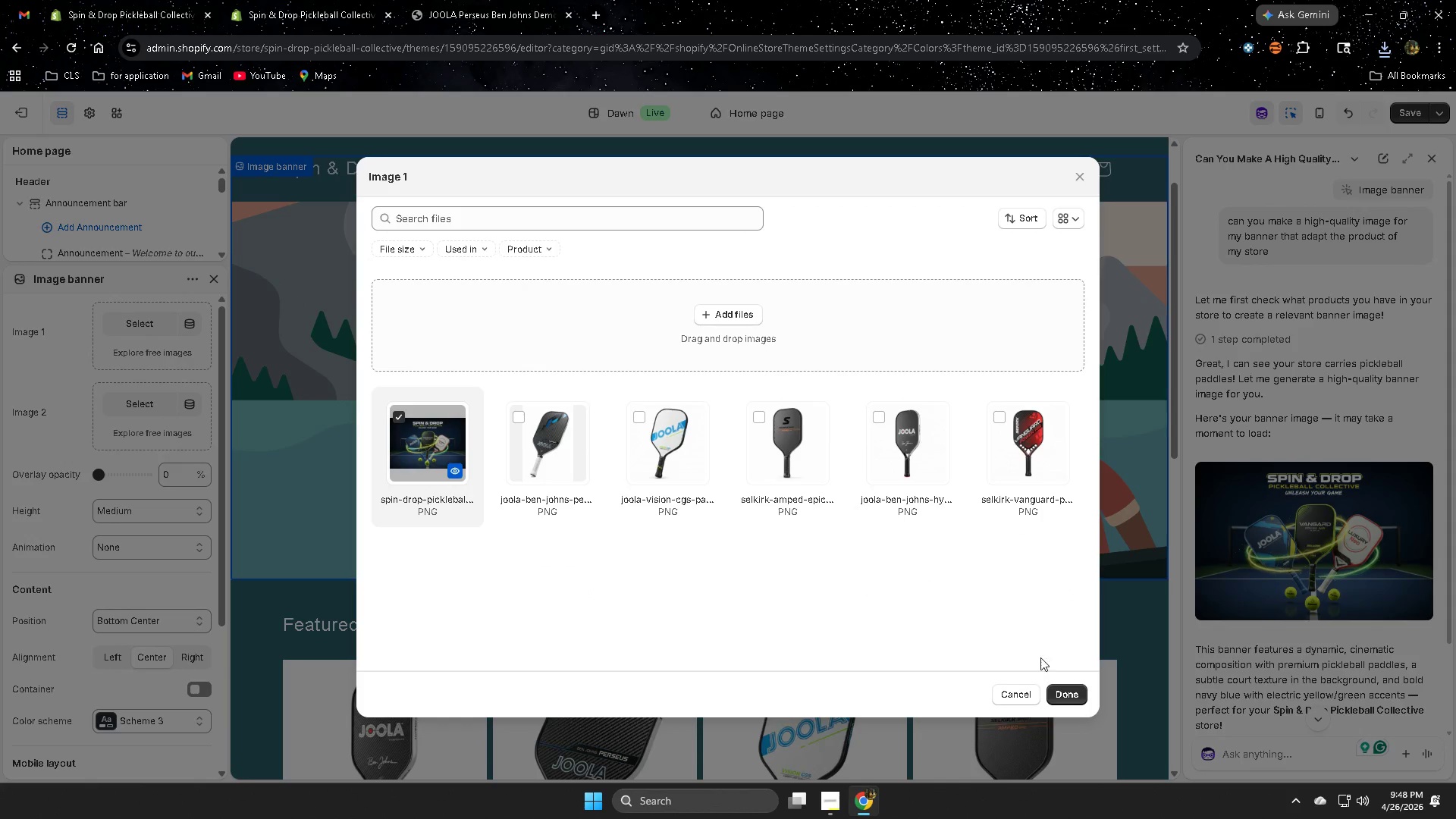 
left_click([1068, 695])
 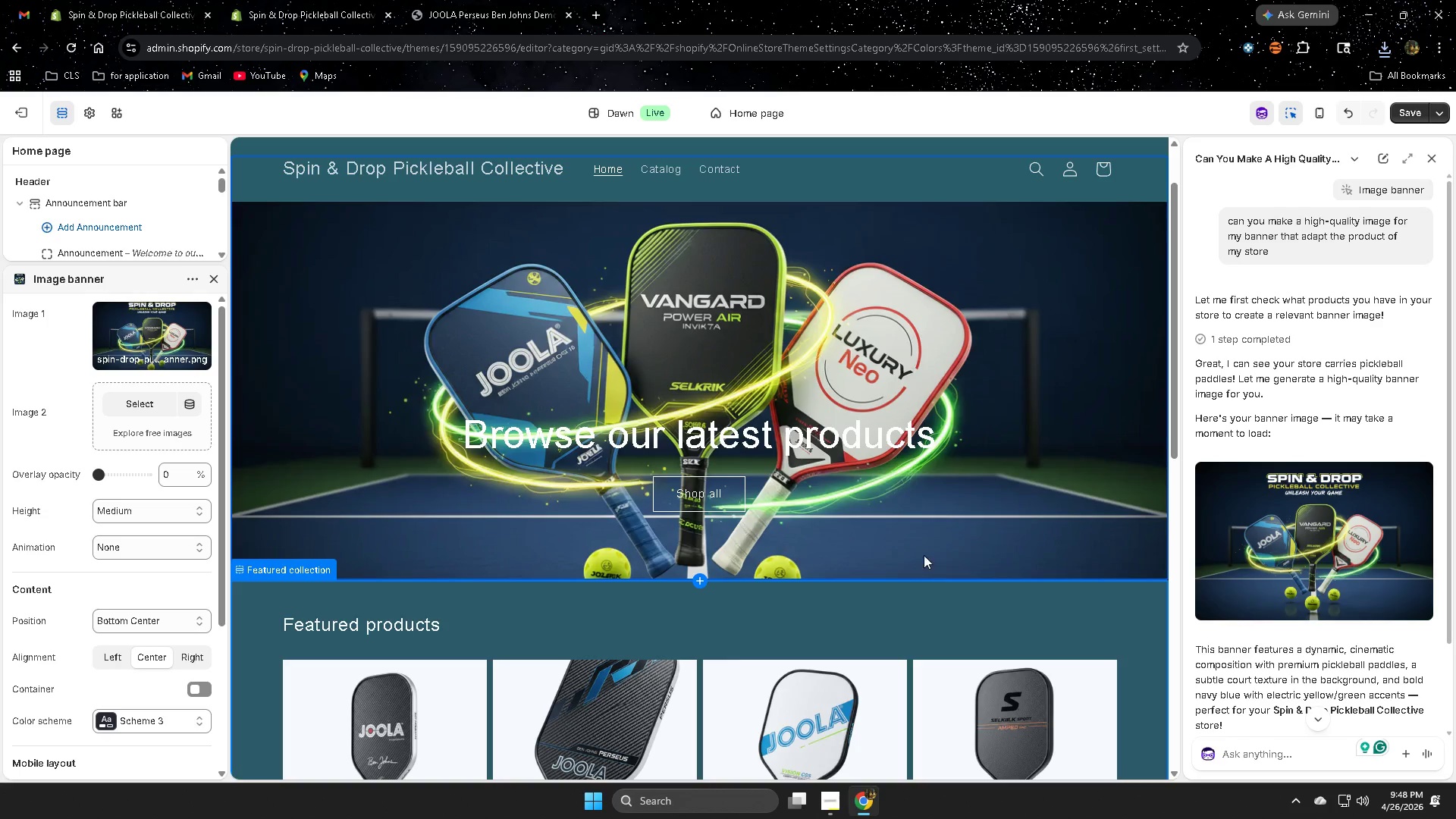 
wait(7.2)
 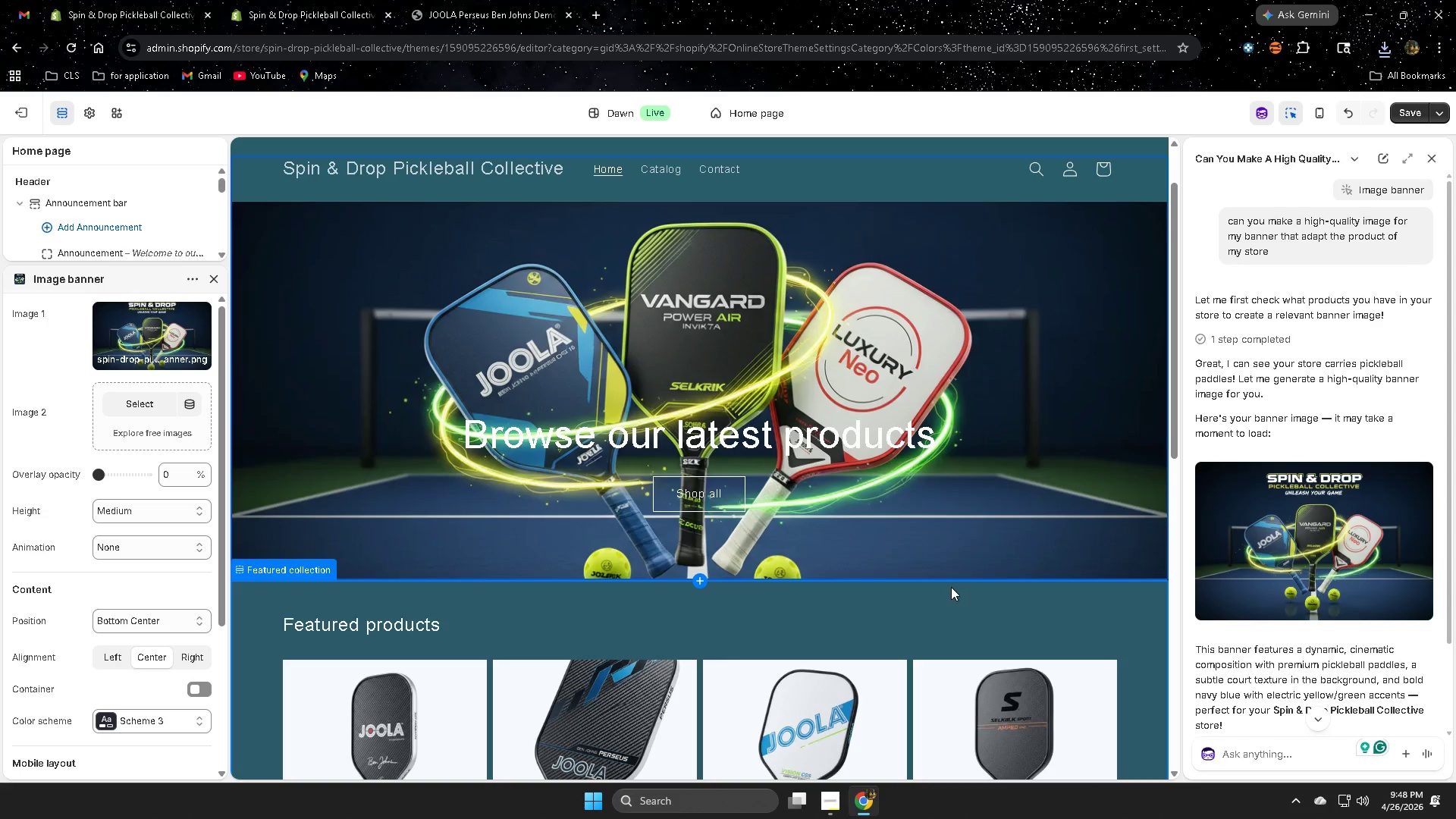 
scroll: coordinate [896, 504], scroll_direction: up, amount: 1.0
 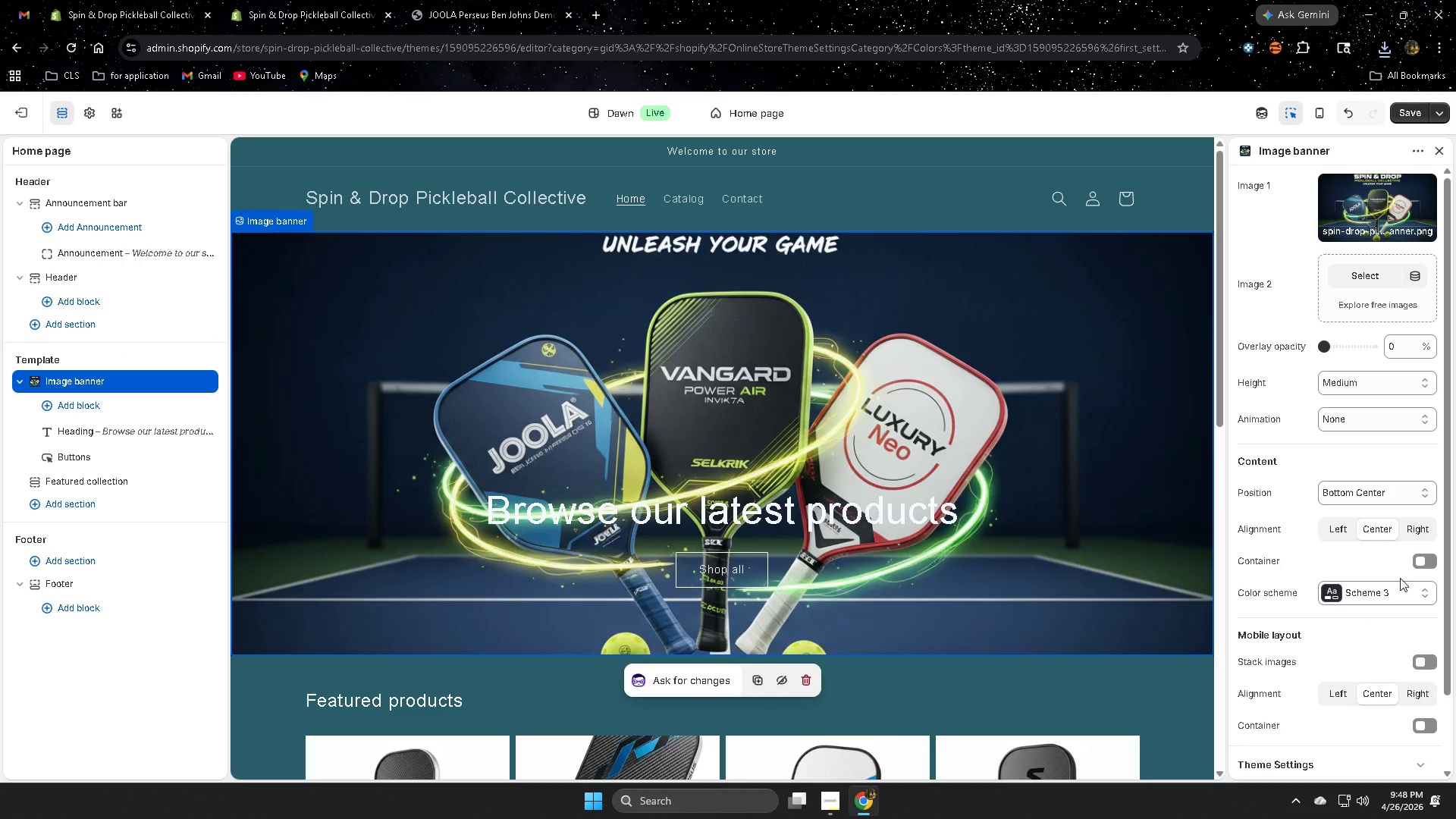 
left_click([1368, 598])
 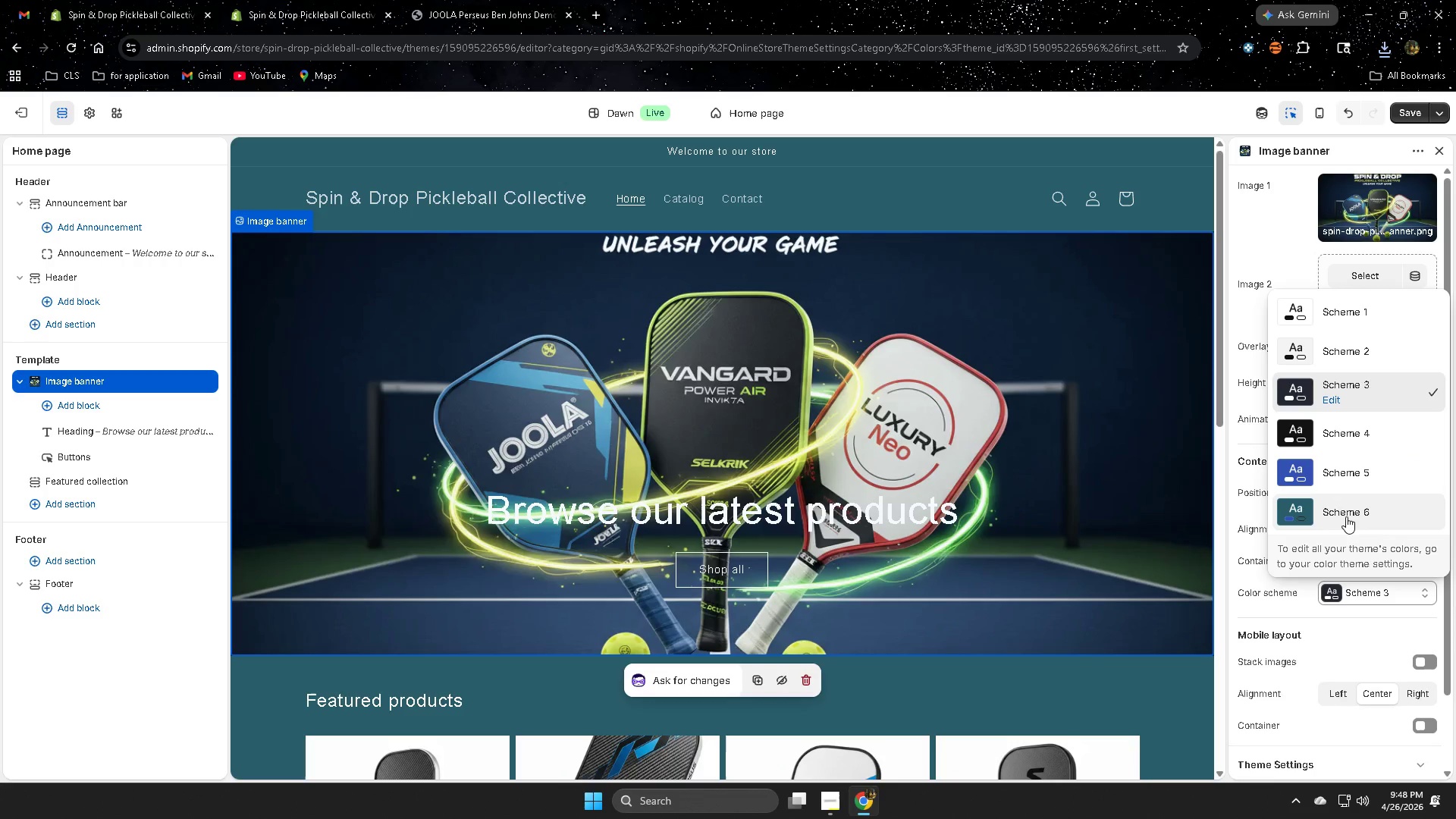 
left_click([1346, 516])
 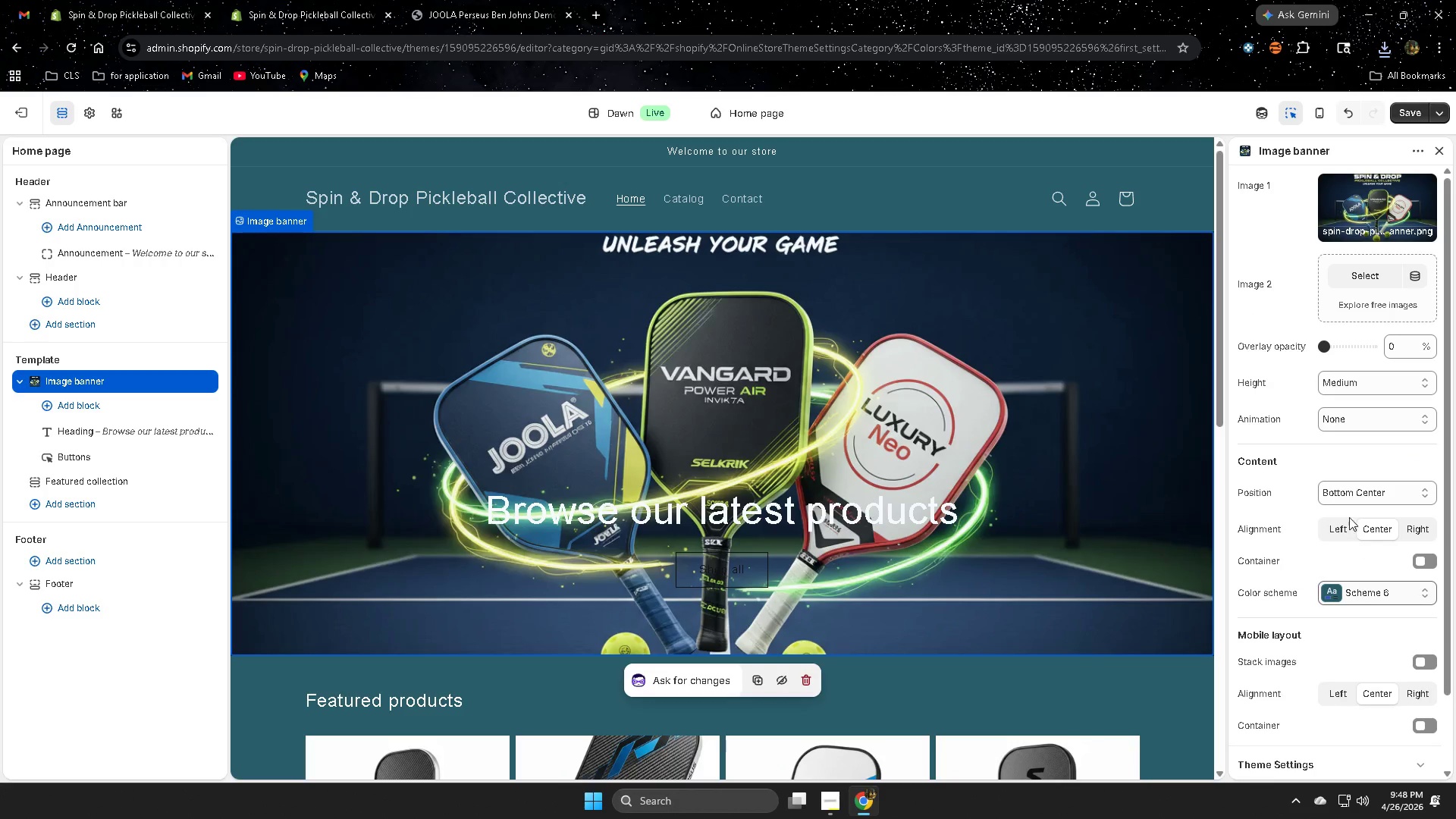 
left_click([912, 516])
 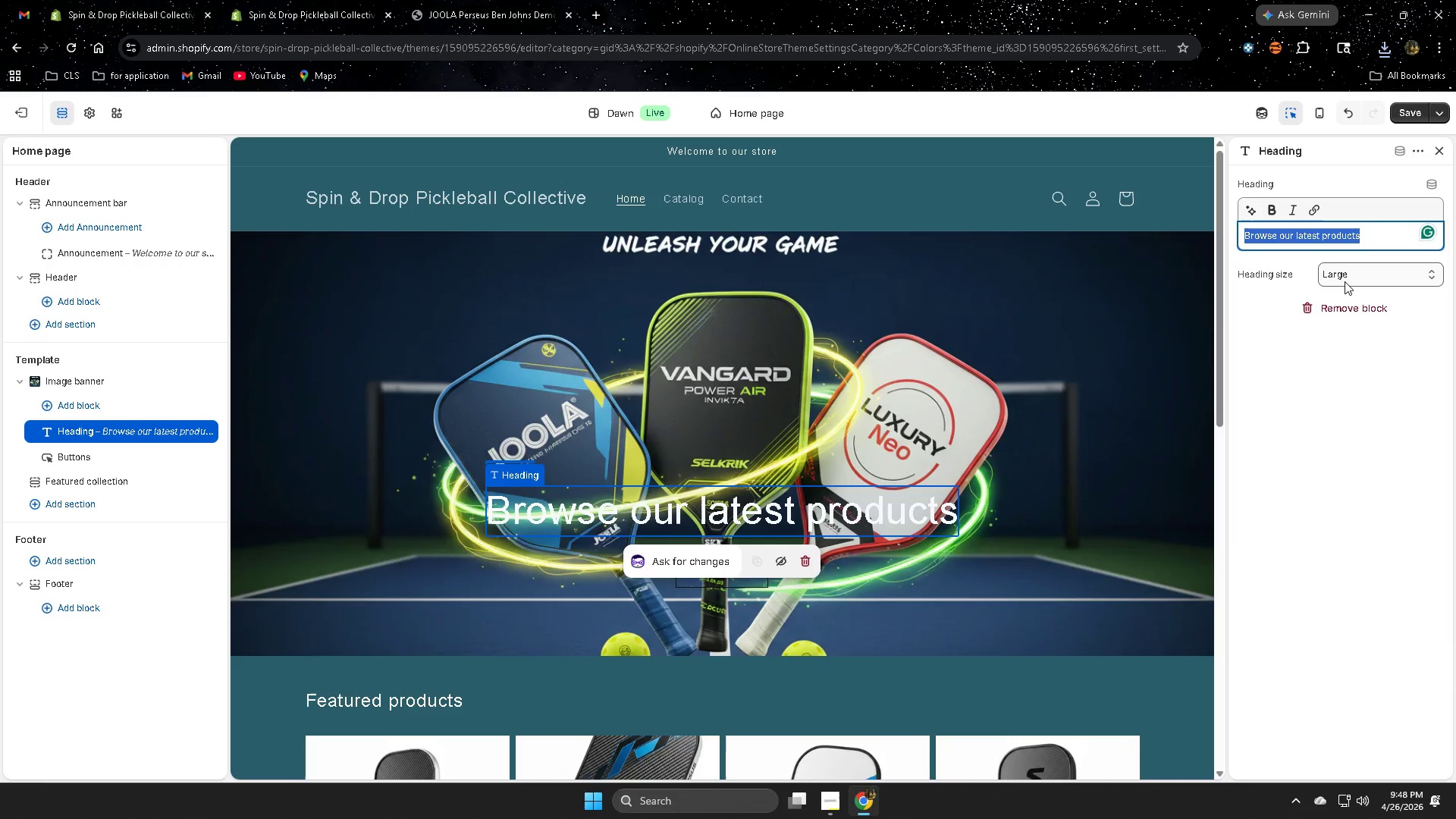 
scroll: coordinate [1351, 500], scroll_direction: up, amount: 2.0
 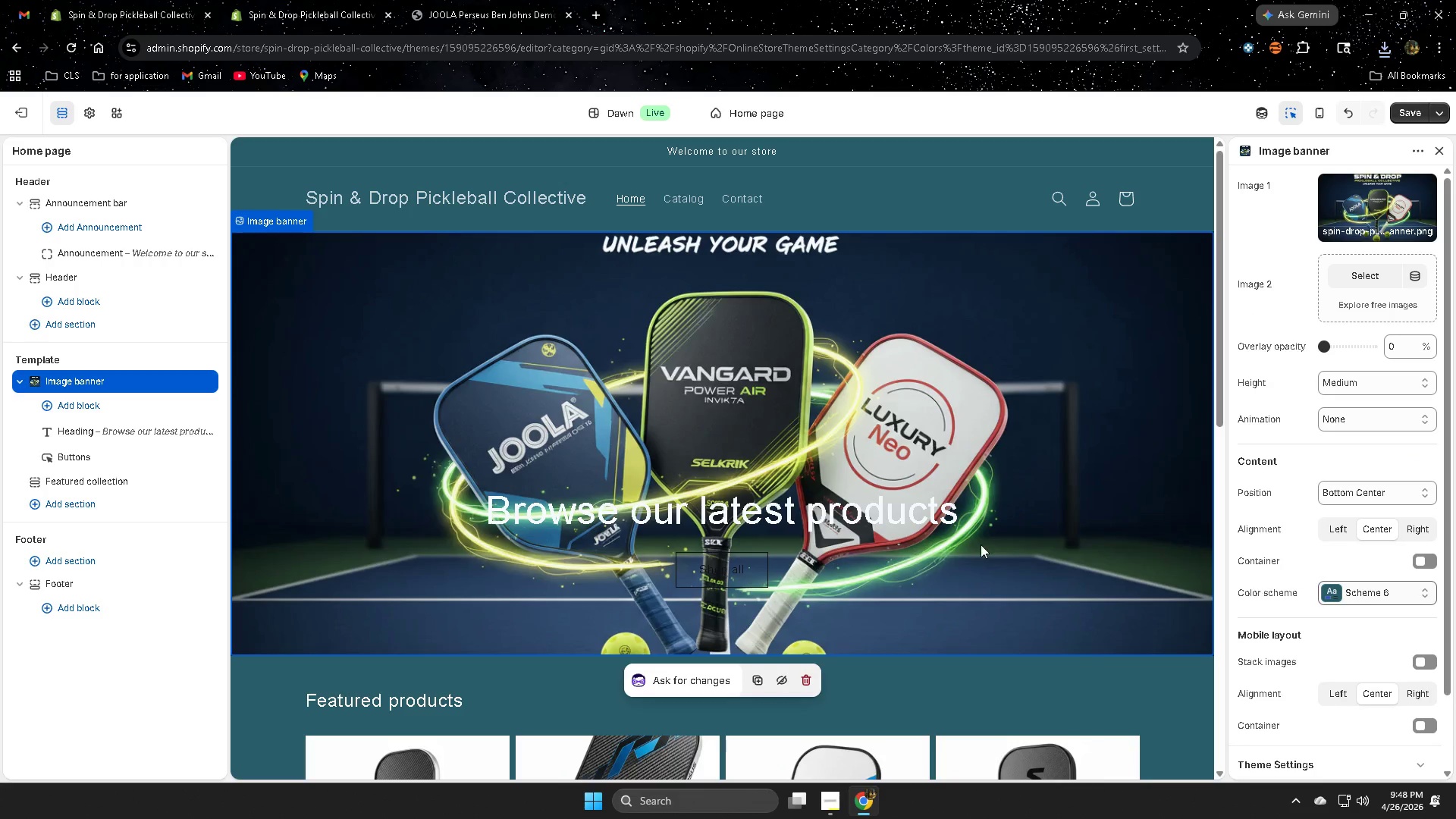 
left_click([1345, 281])
 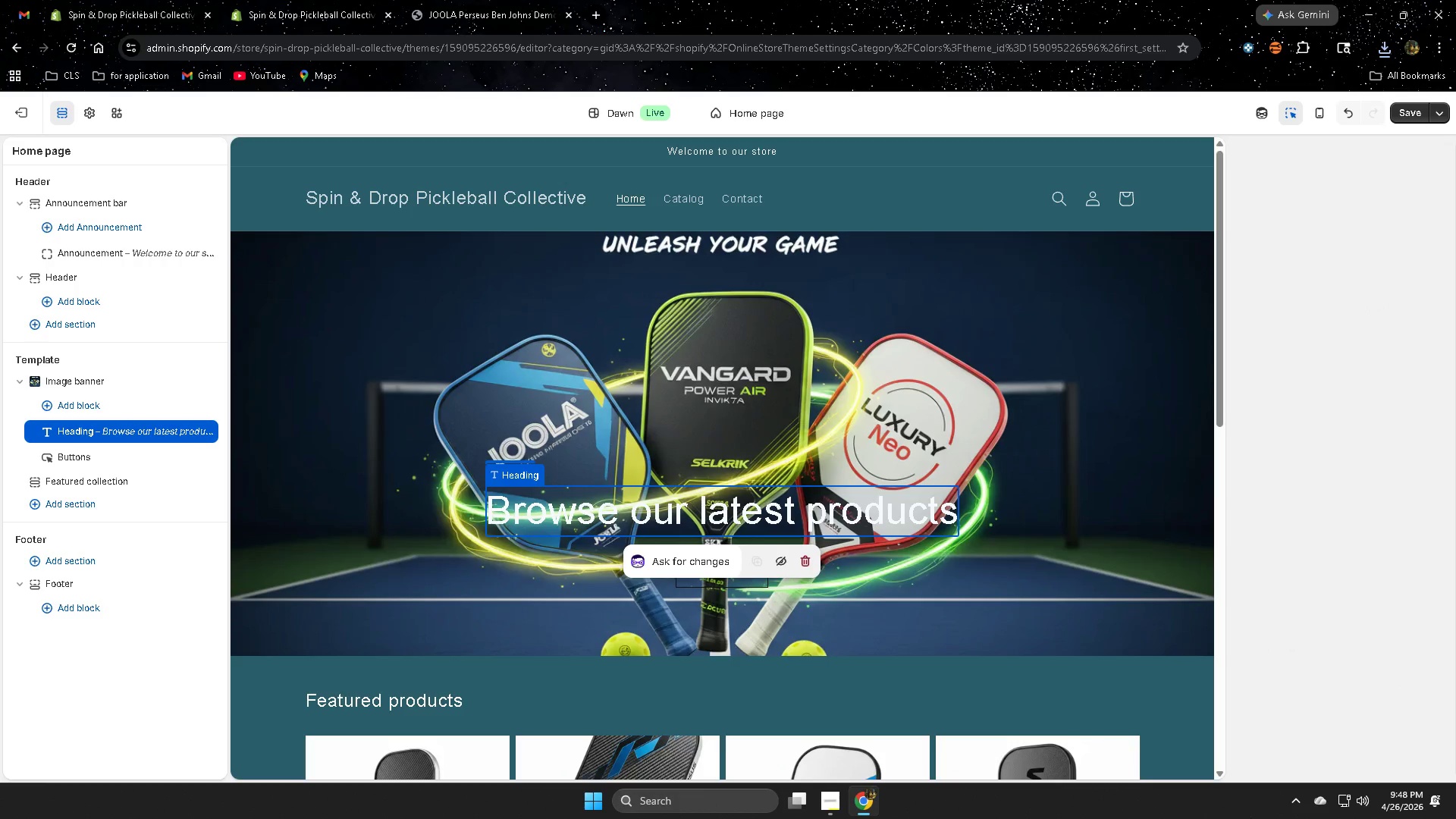 
left_click([900, 343])
 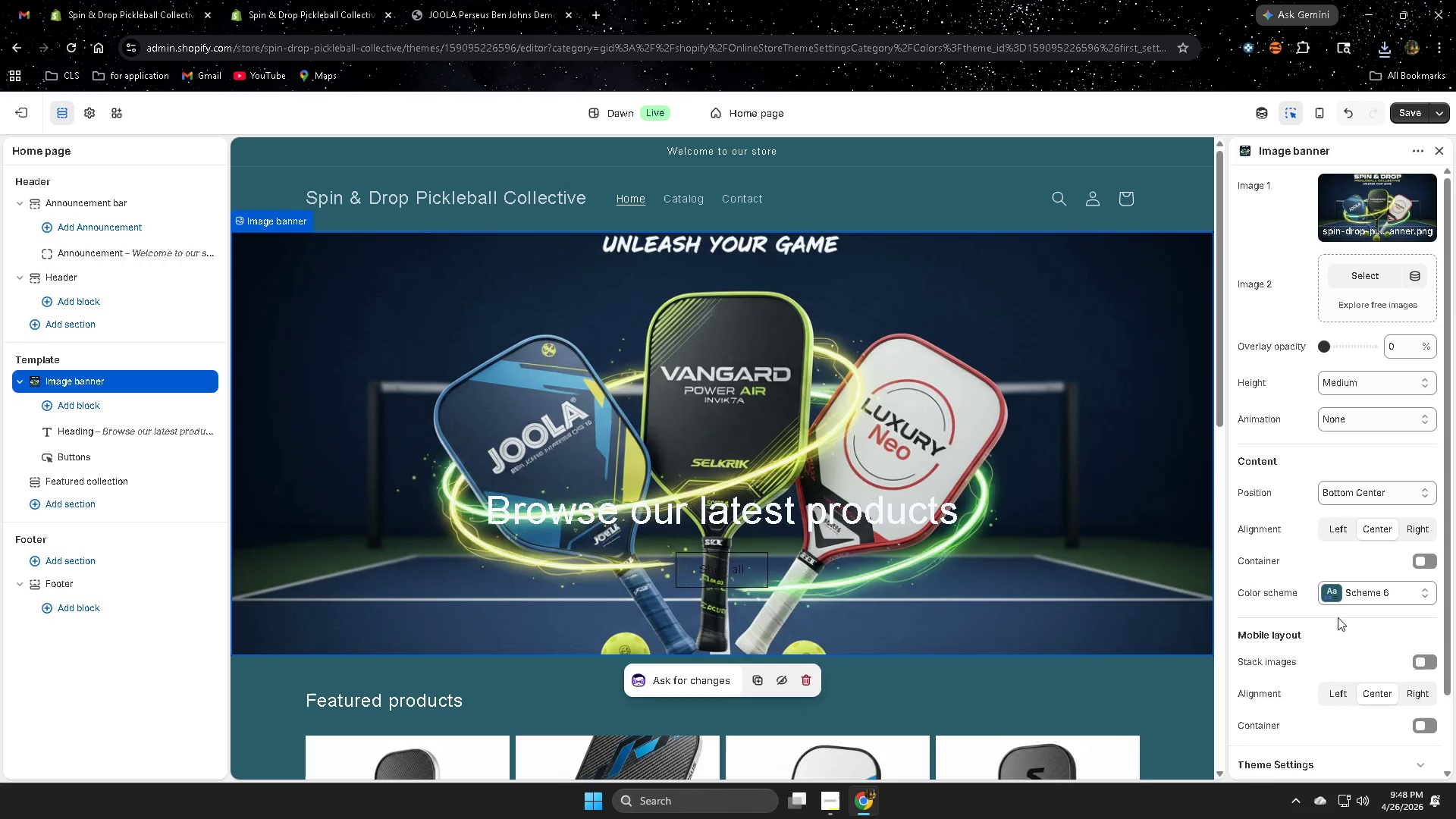 
left_click([1375, 595])
 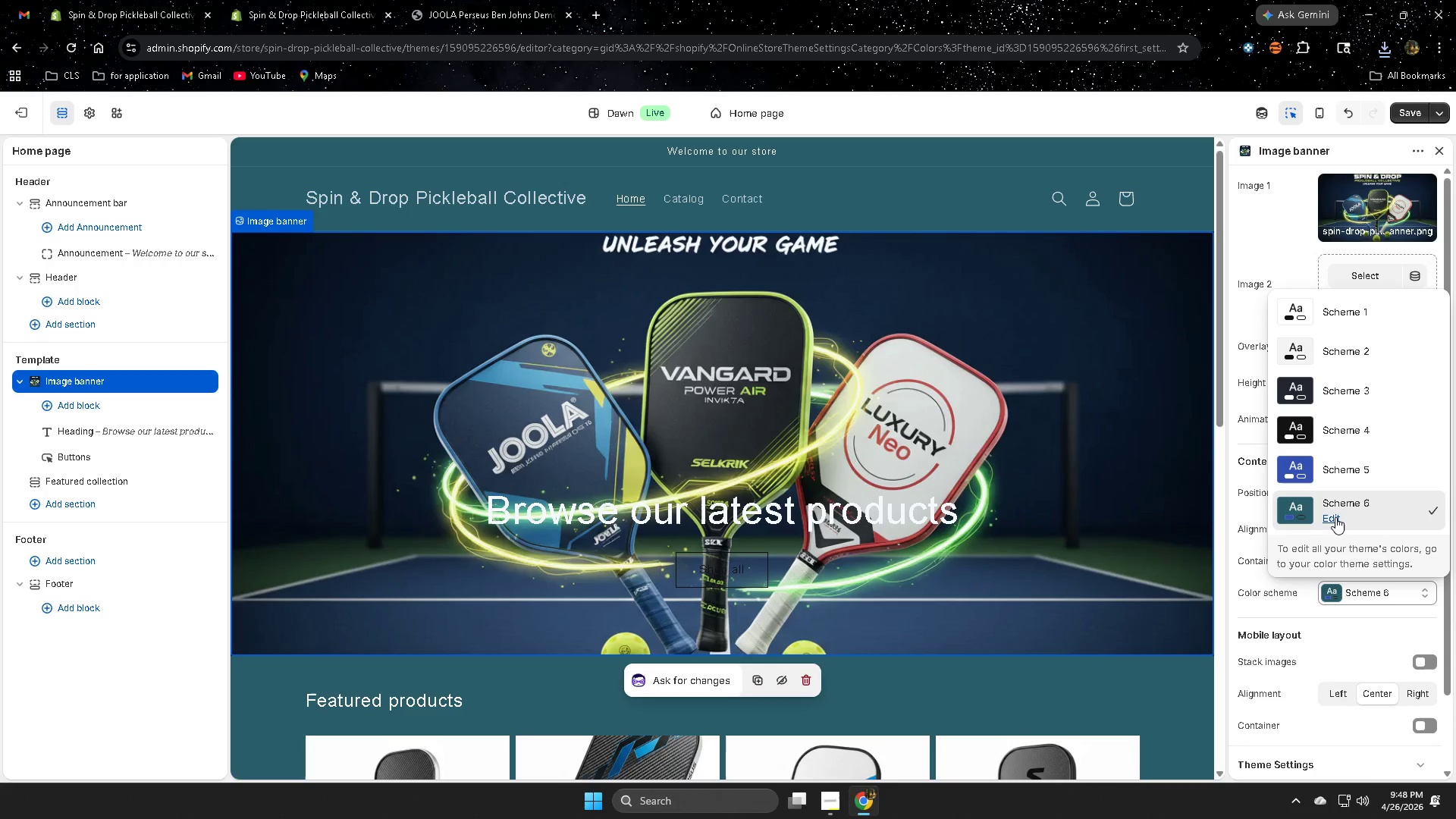 
left_click([1335, 517])
 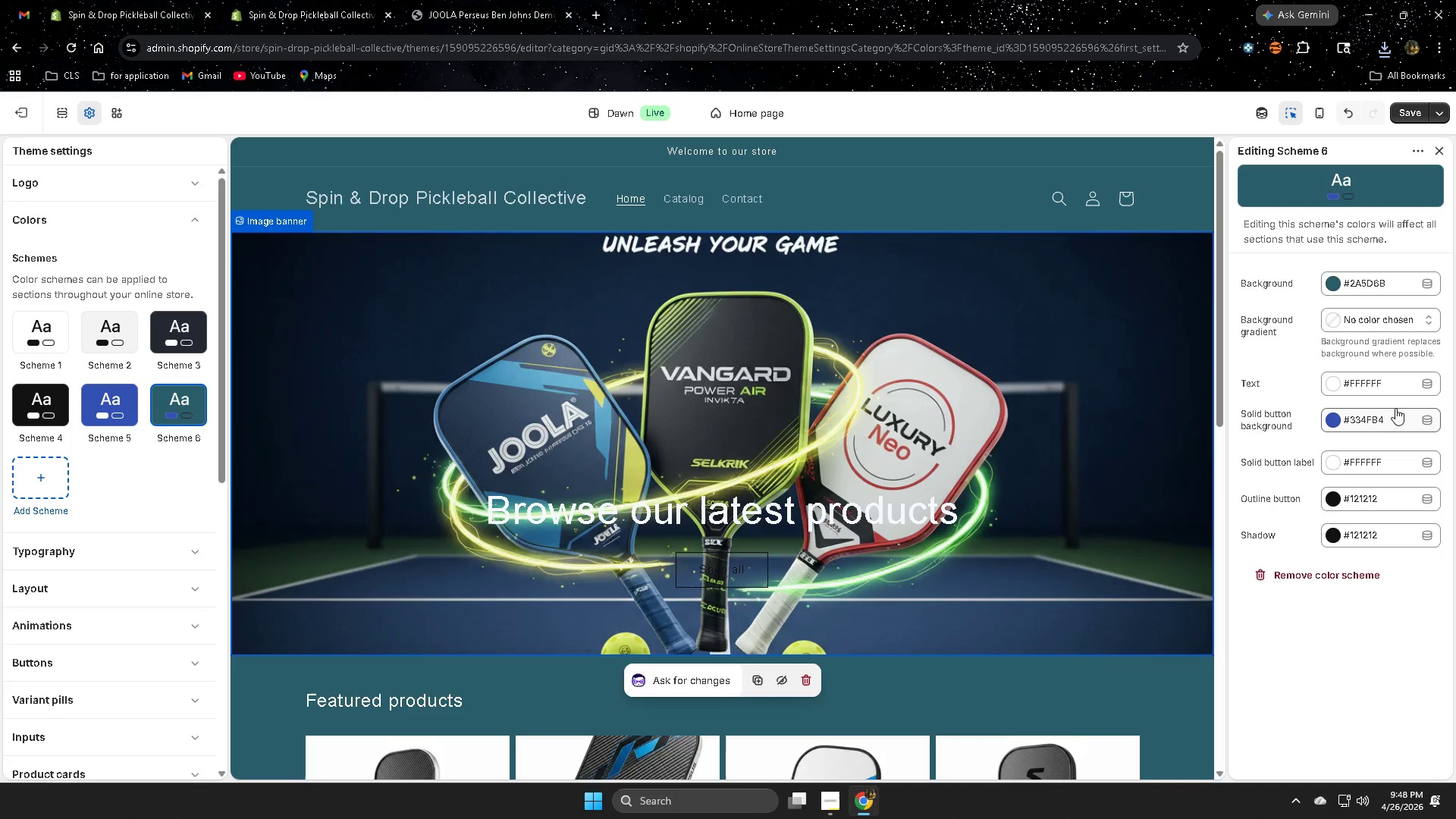 
left_click([1410, 381])
 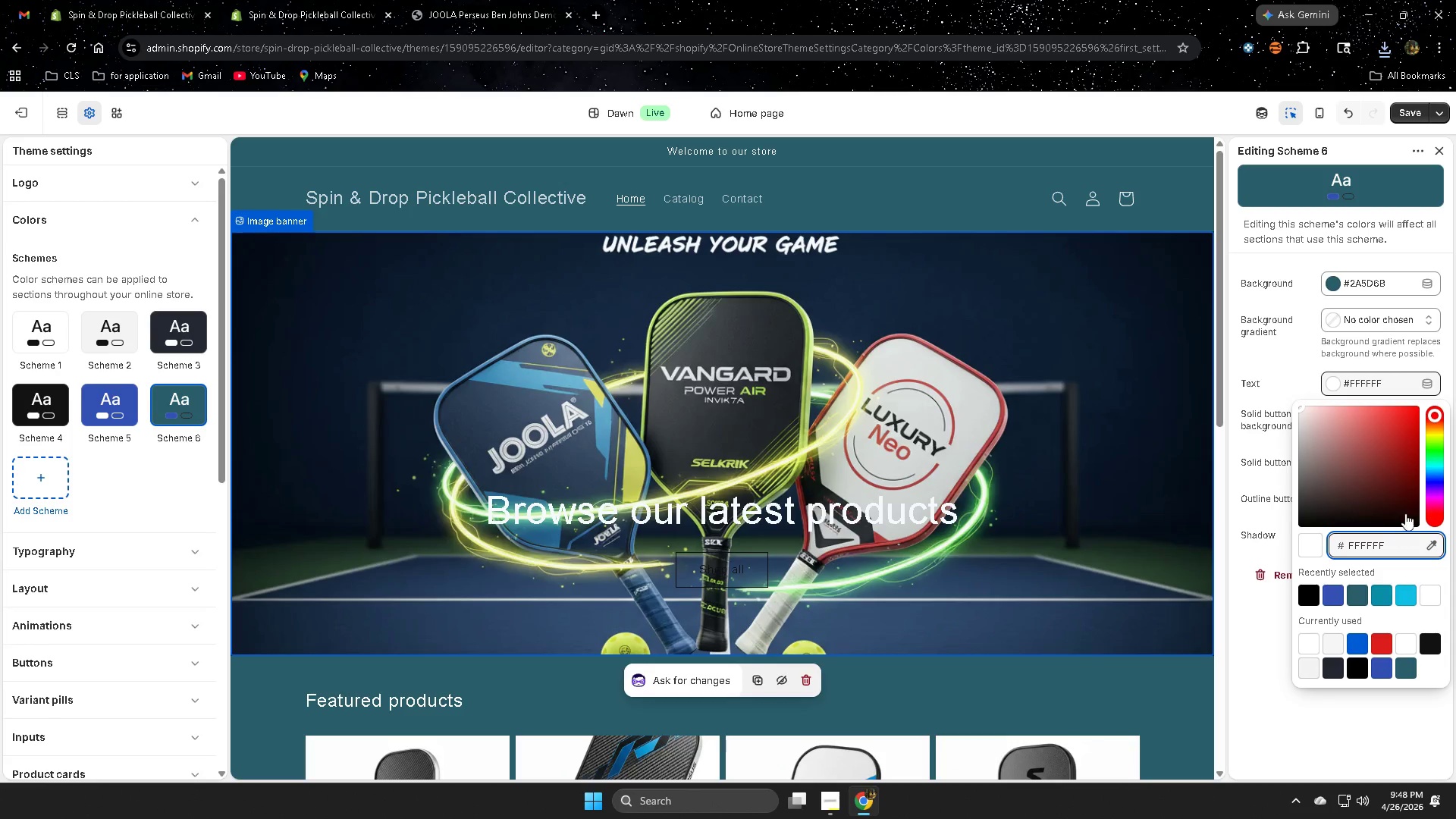 
left_click([1398, 469])
 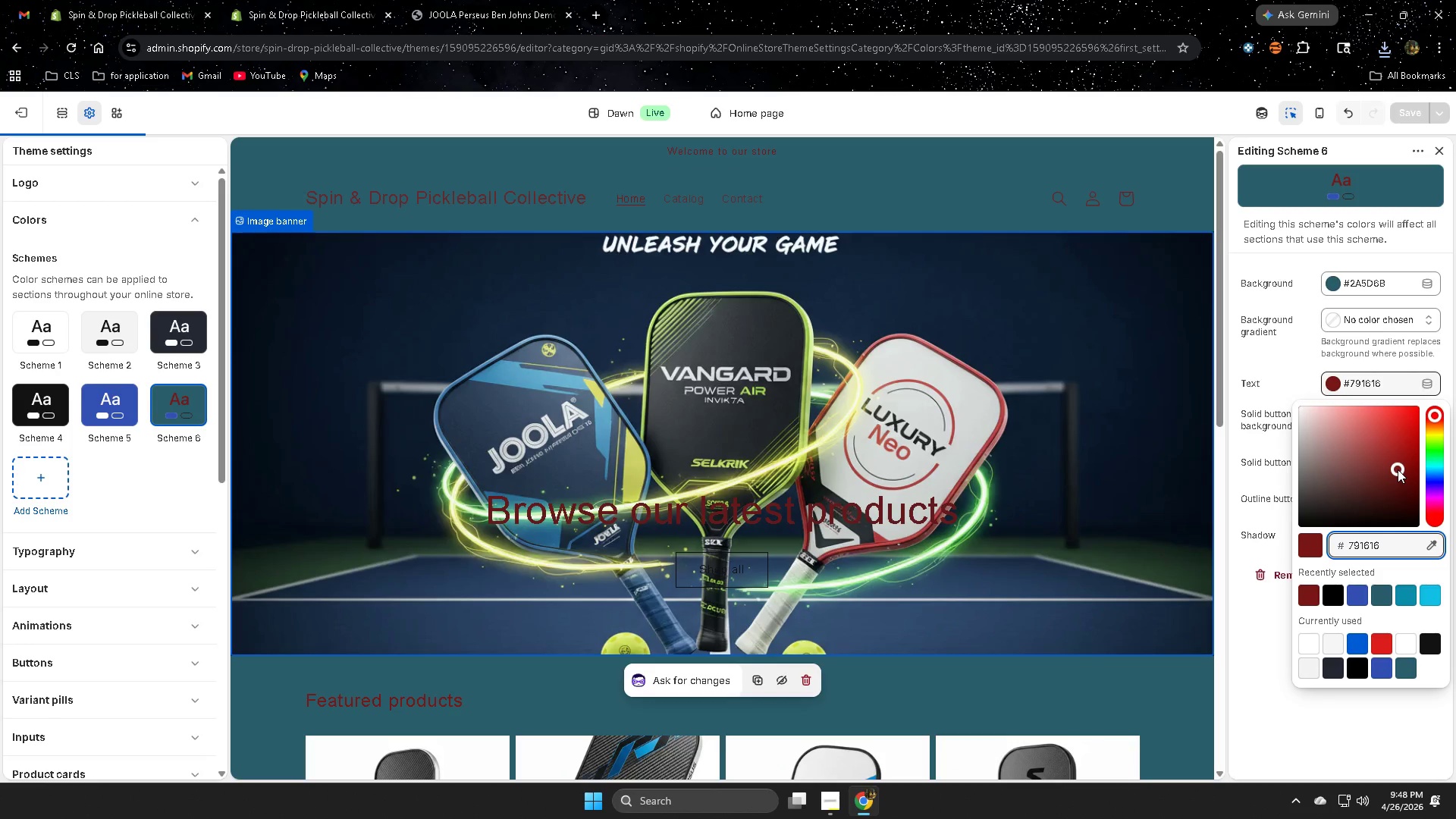 
left_click_drag(start_coordinate=[1398, 469], to_coordinate=[1404, 480])
 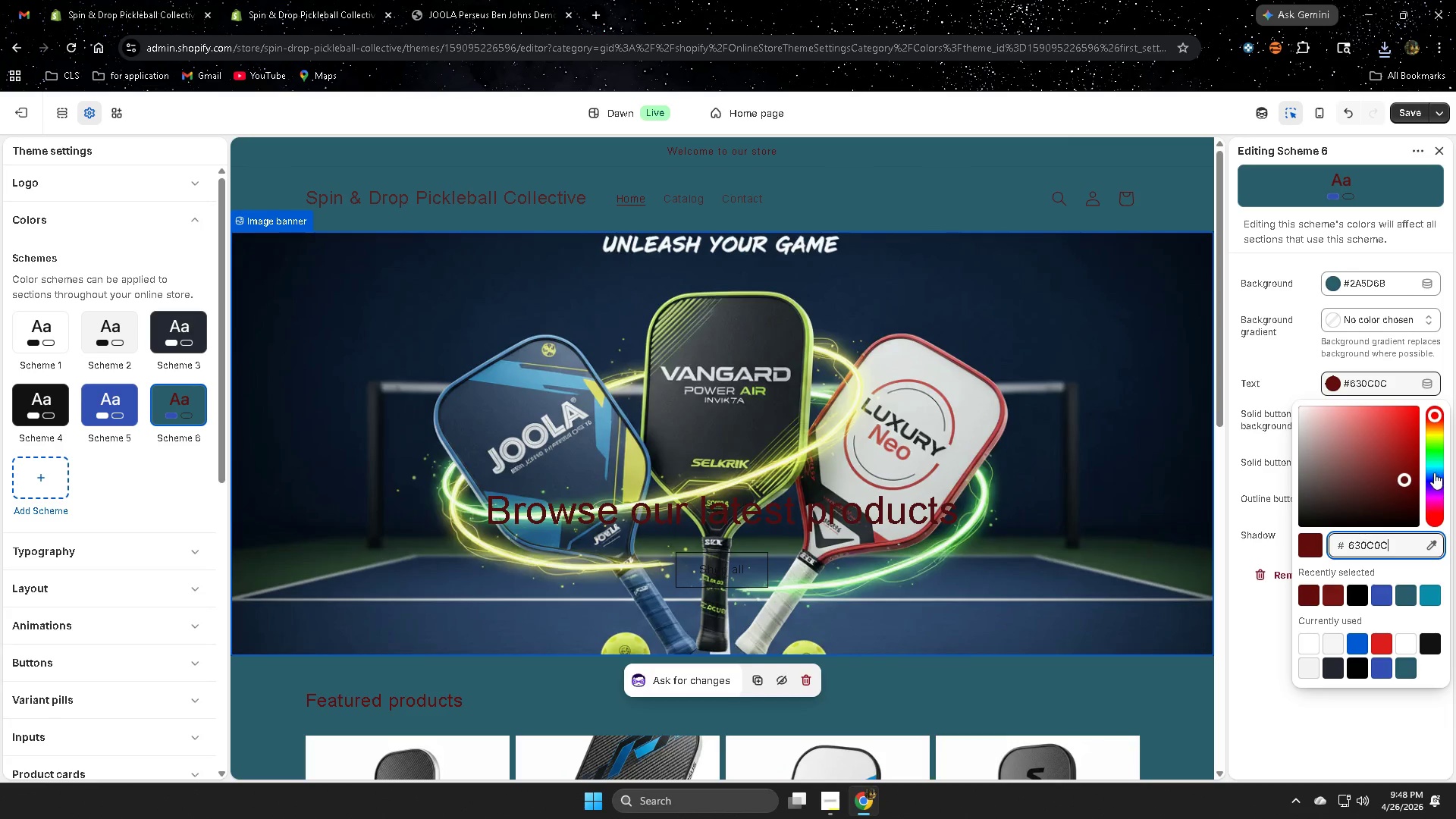 
left_click([1433, 472])
 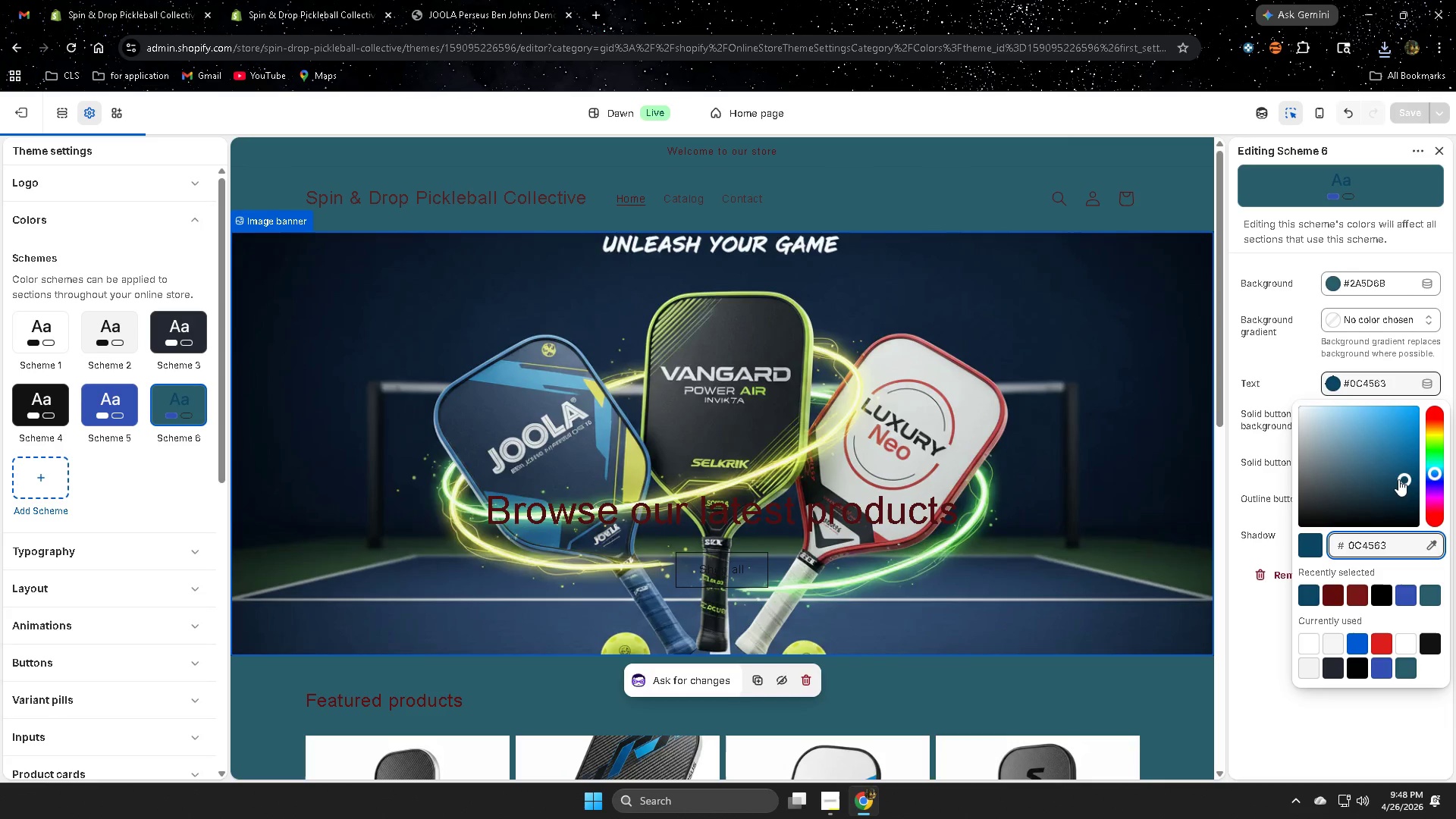 
left_click_drag(start_coordinate=[1401, 479], to_coordinate=[1420, 510])
 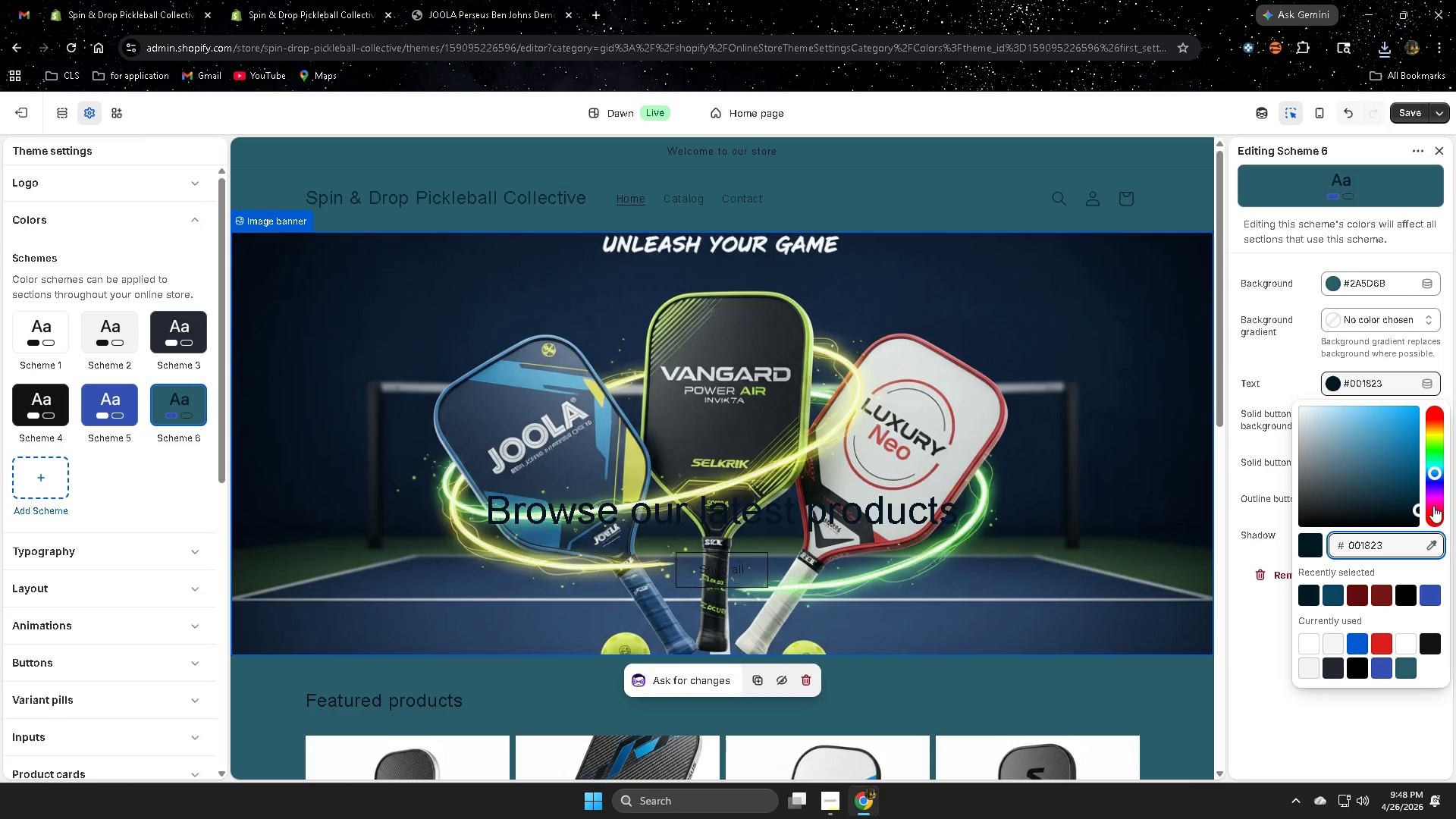 
left_click([1432, 500])
 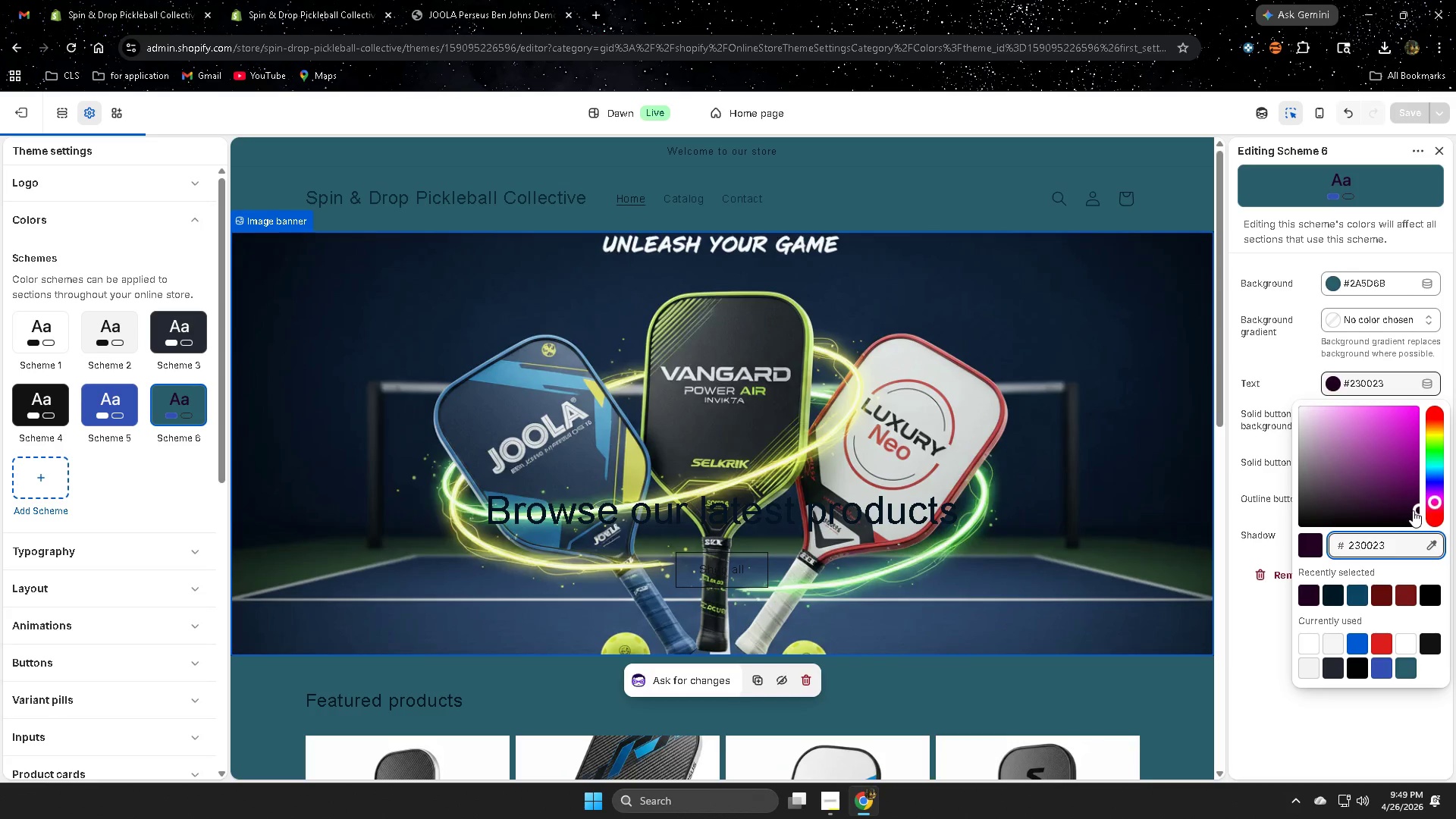 
left_click_drag(start_coordinate=[1413, 510], to_coordinate=[1404, 450])
 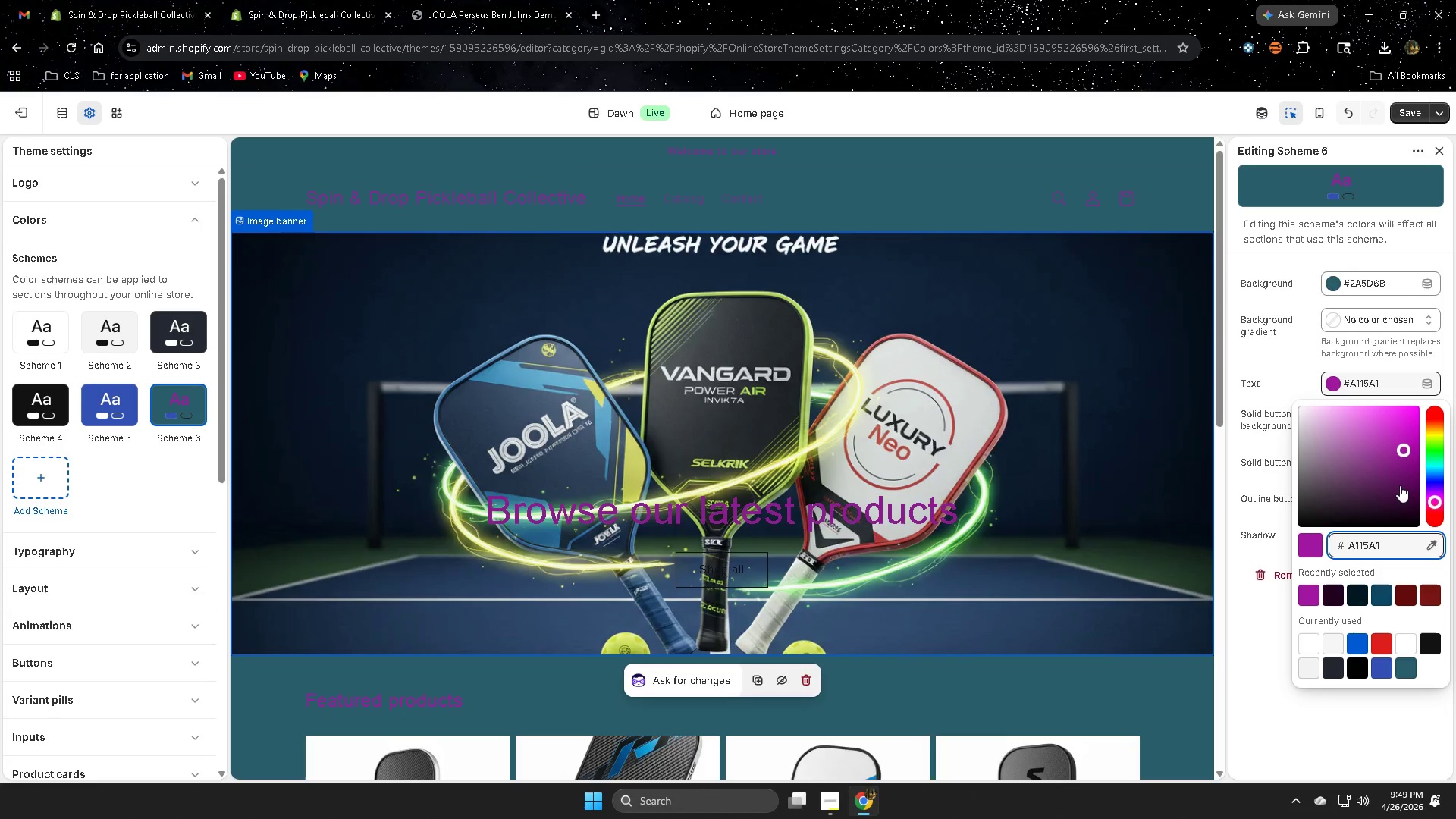 
left_click_drag(start_coordinate=[1400, 446], to_coordinate=[1359, 476])
 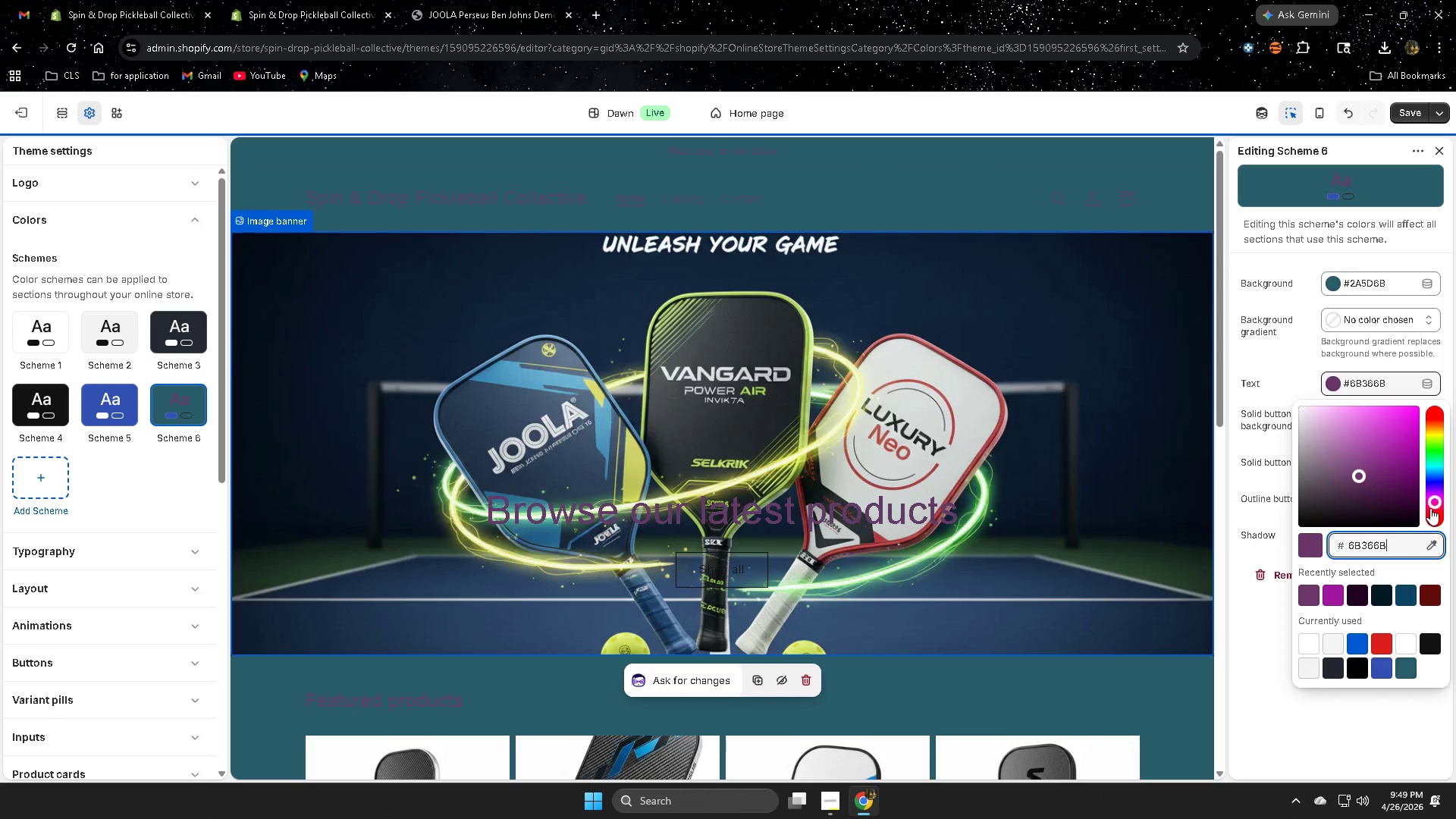 
left_click_drag(start_coordinate=[1434, 500], to_coordinate=[1438, 515])
 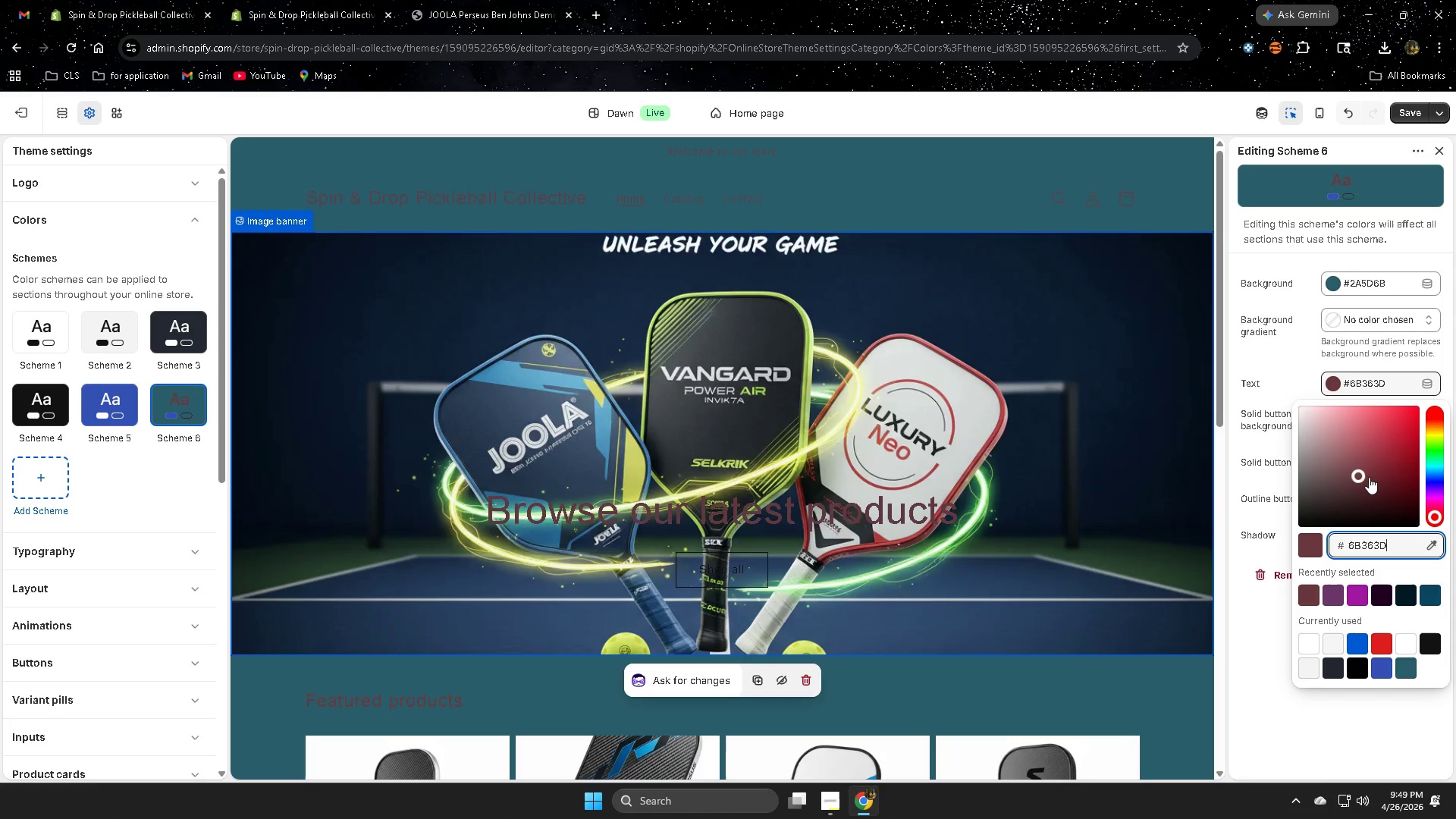 
left_click_drag(start_coordinate=[1360, 475], to_coordinate=[1414, 416])
 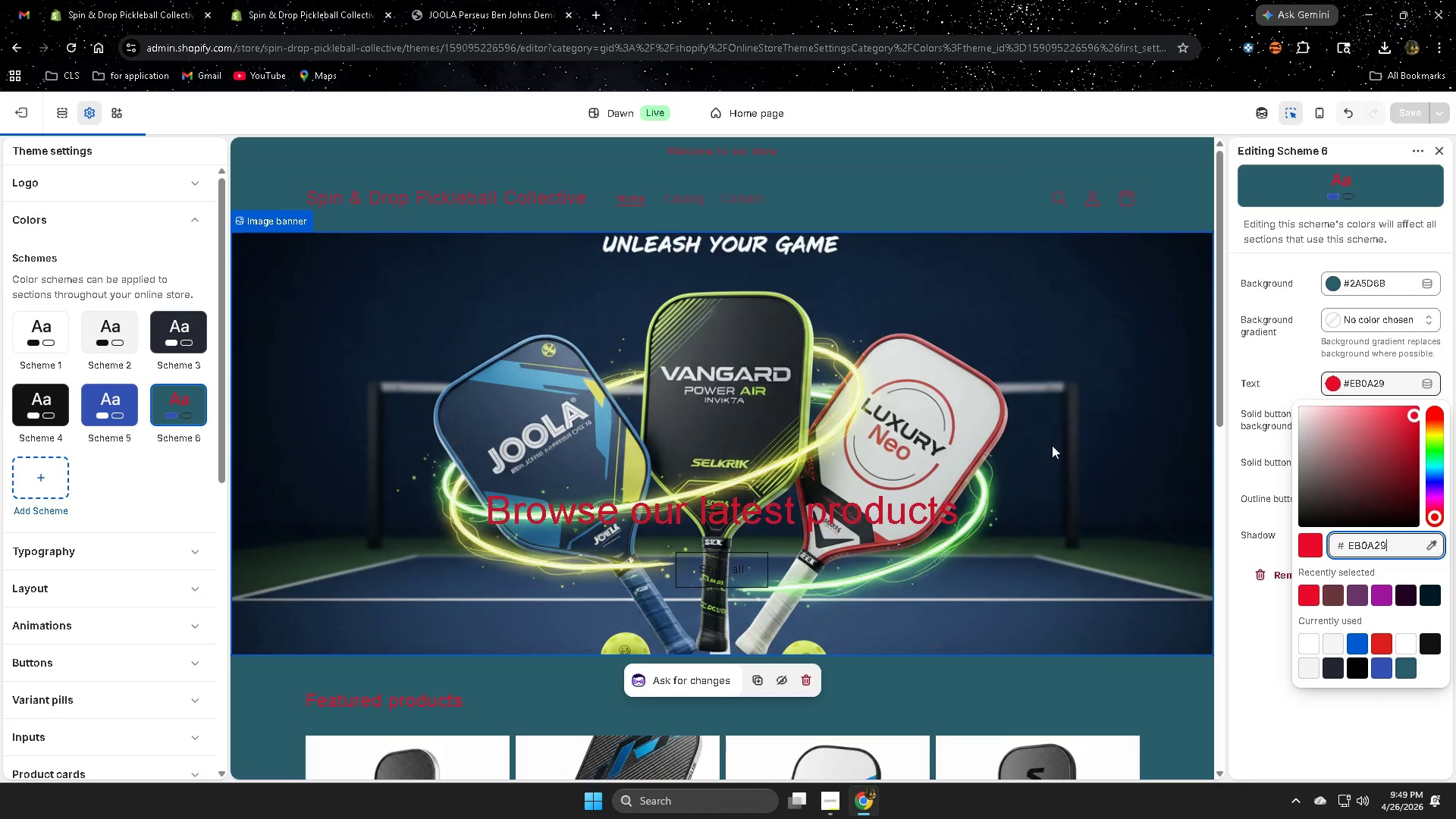 
left_click([1363, 725])
 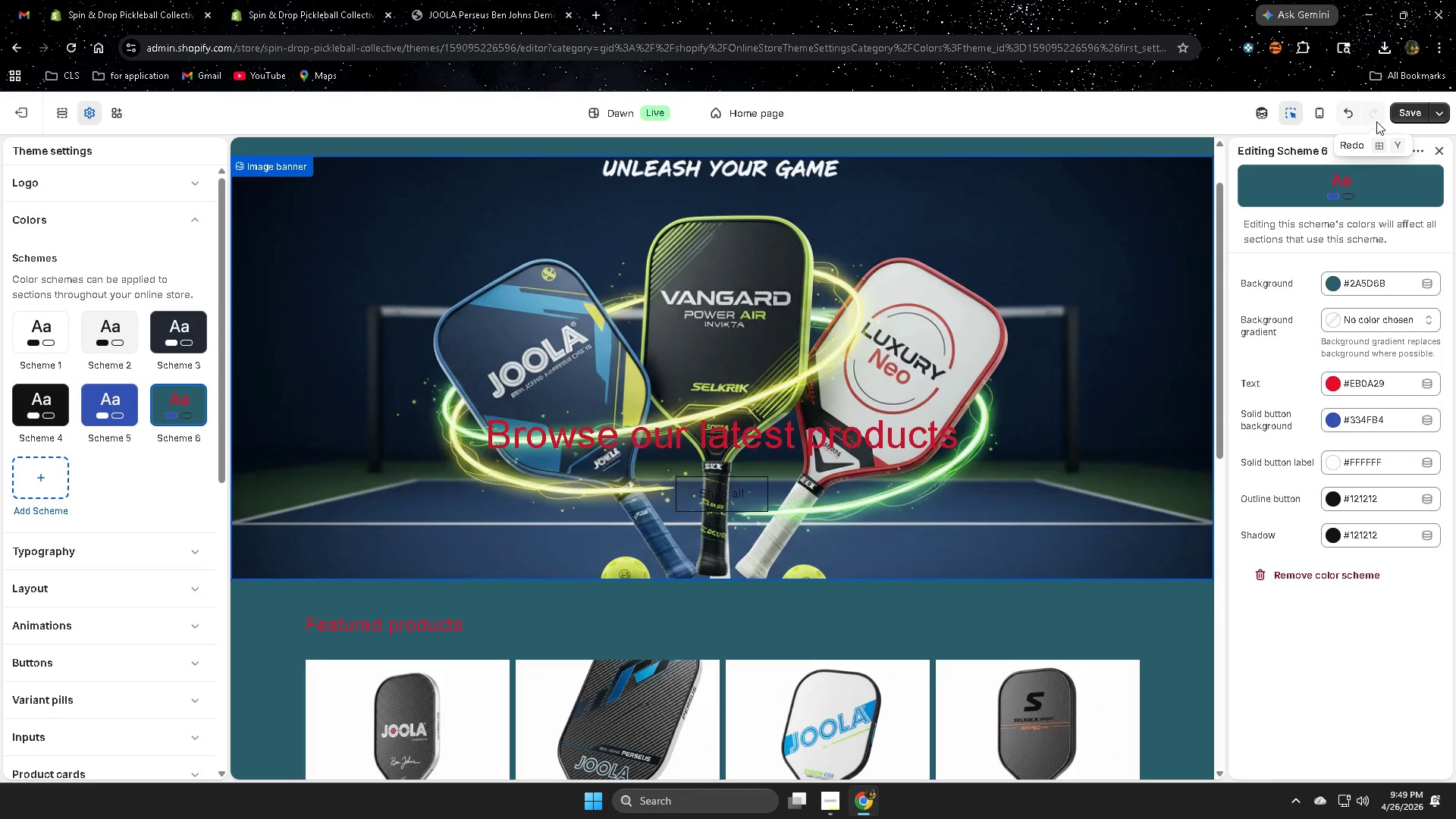 
scroll: coordinate [999, 443], scroll_direction: none, amount: 0.0
 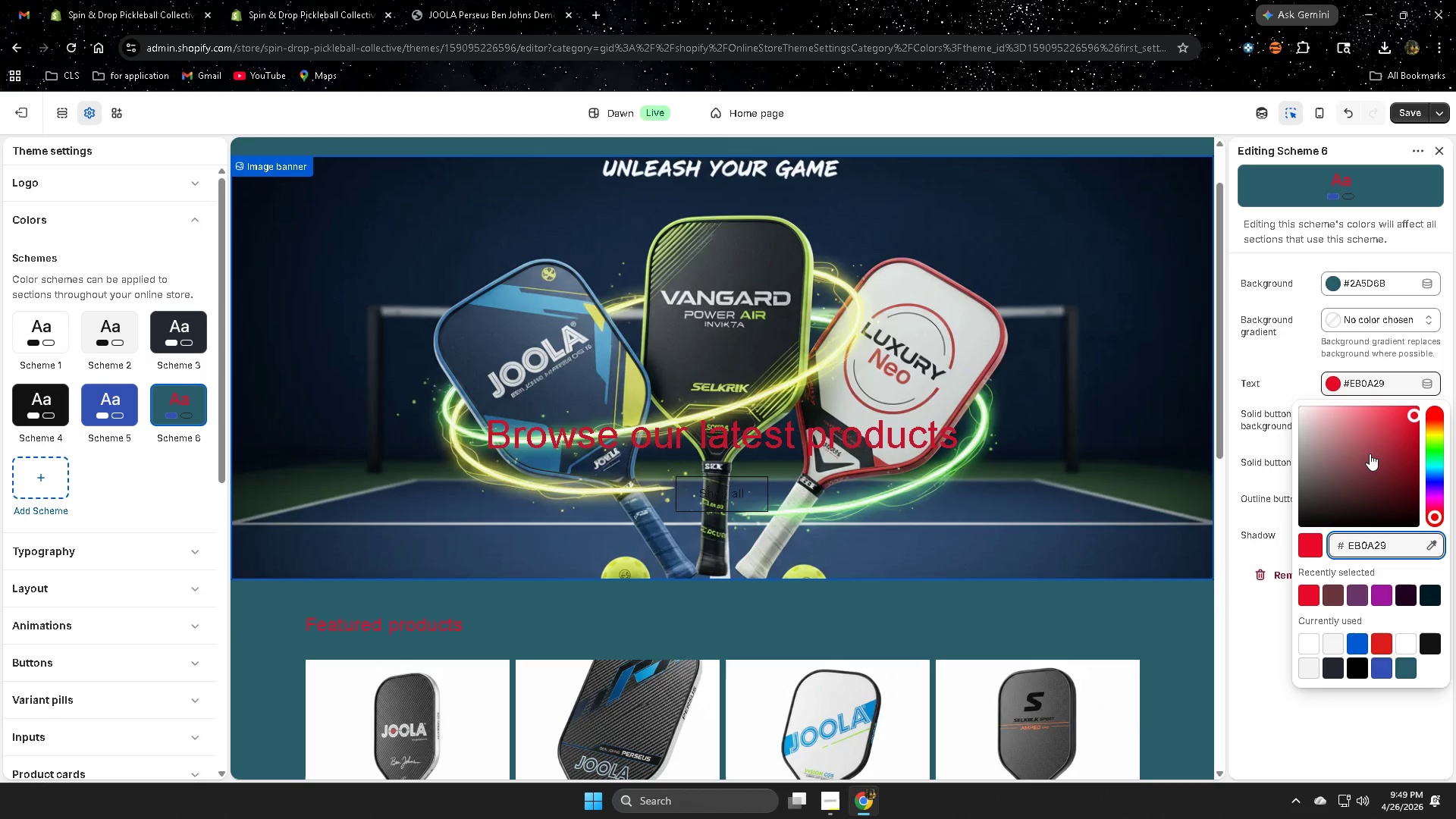 
left_click([1352, 116])
 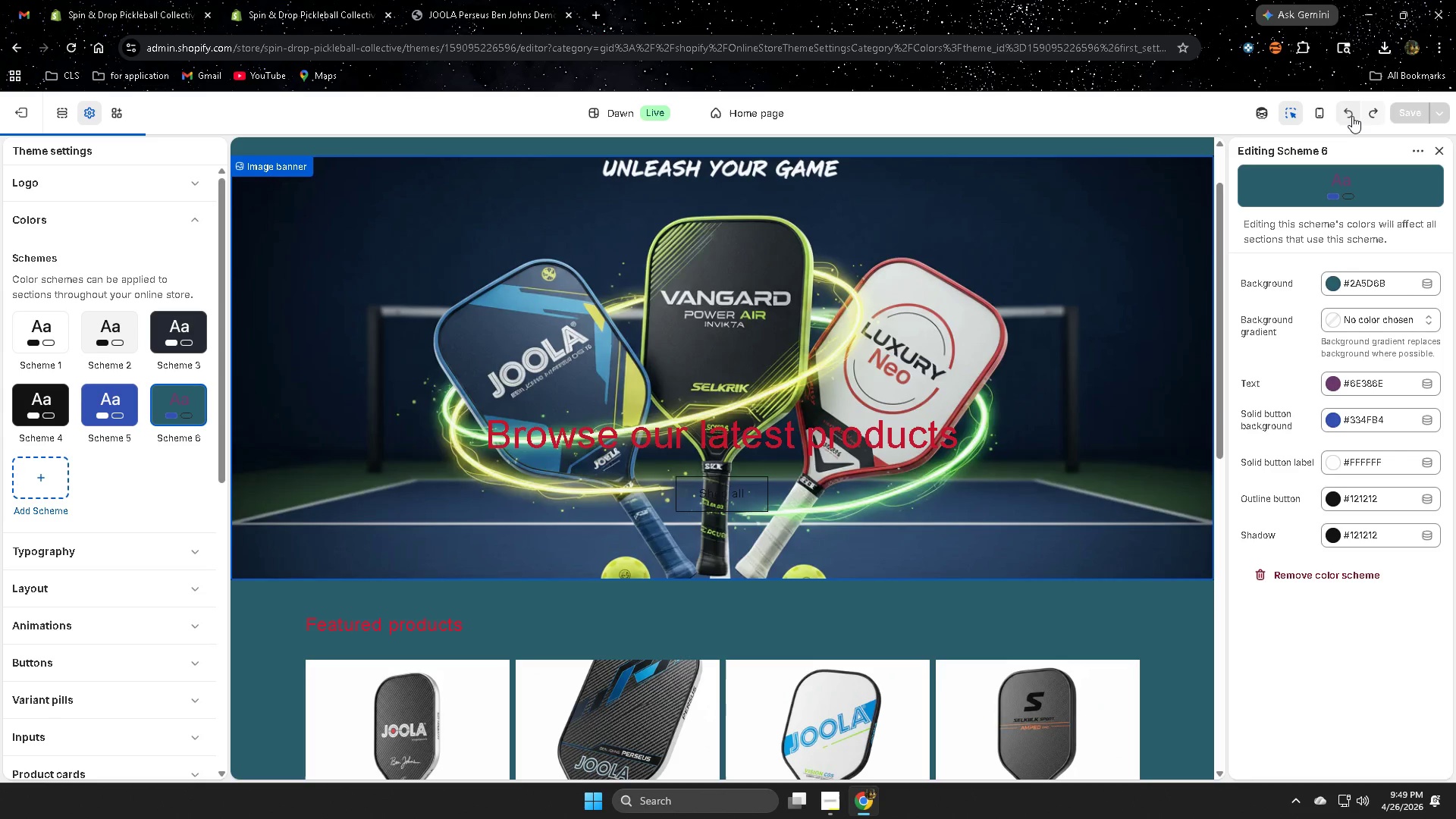 
double_click([1352, 116])
 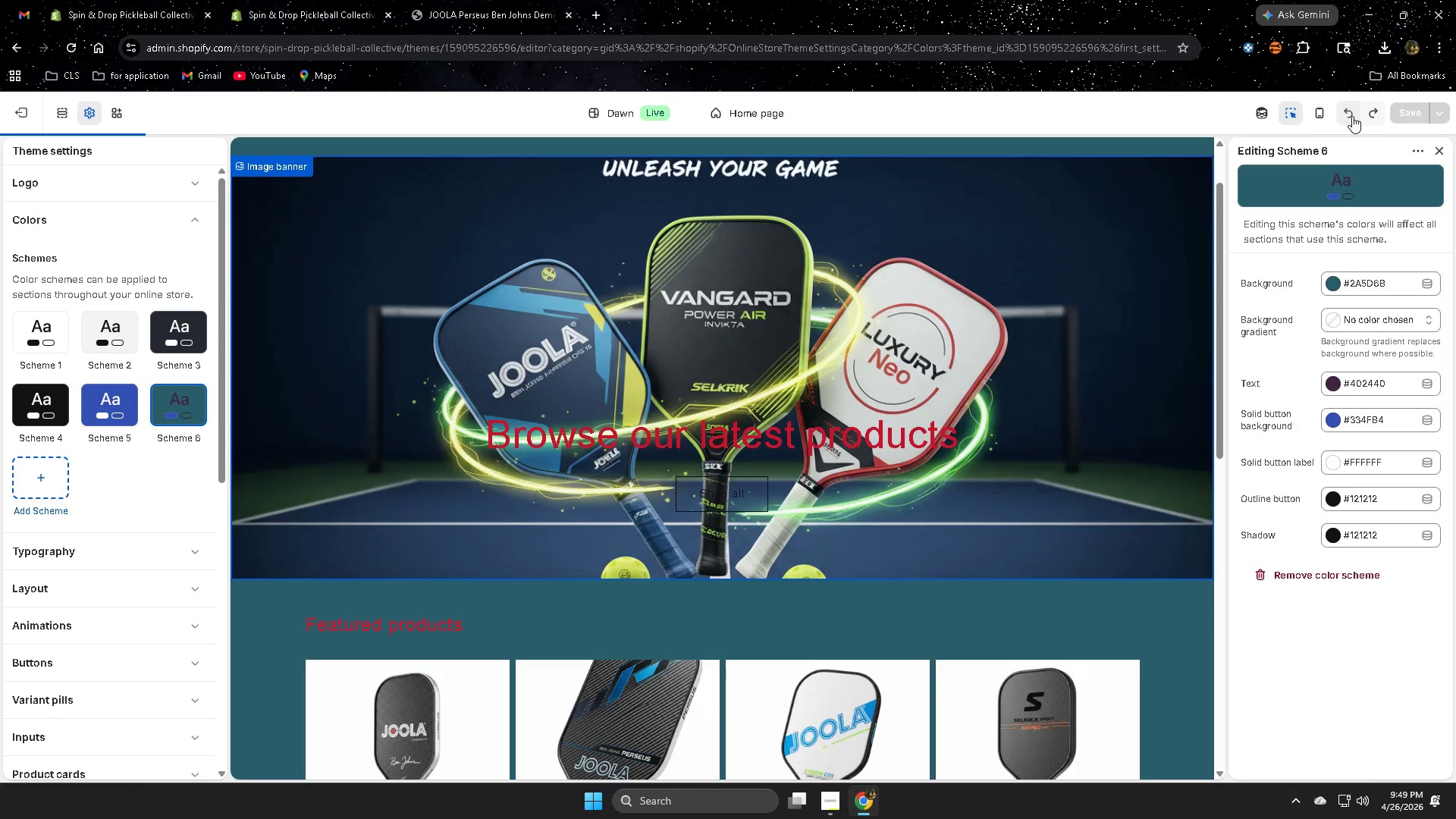 
triple_click([1352, 116])
 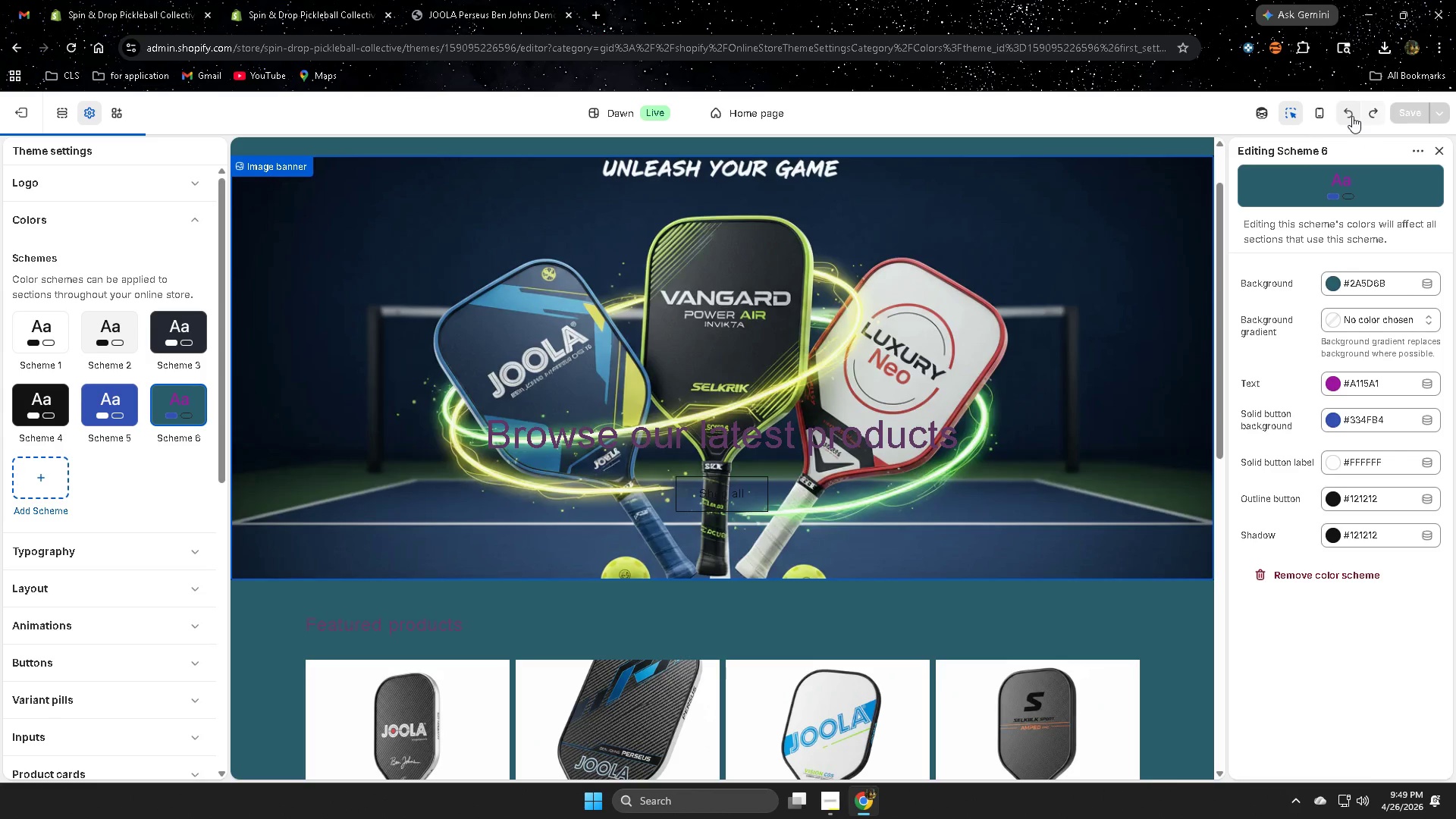 
triple_click([1352, 116])
 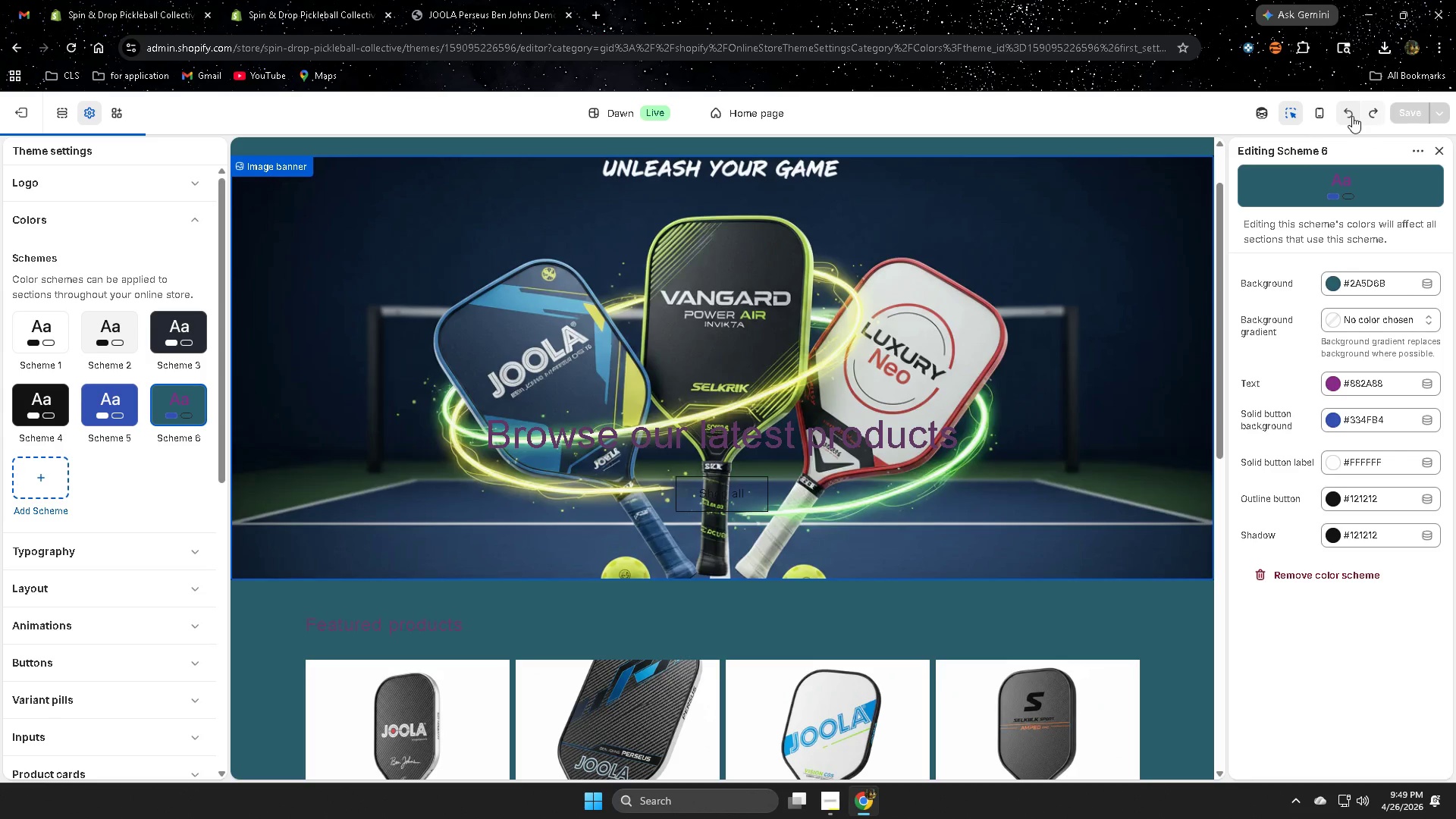 
triple_click([1352, 116])
 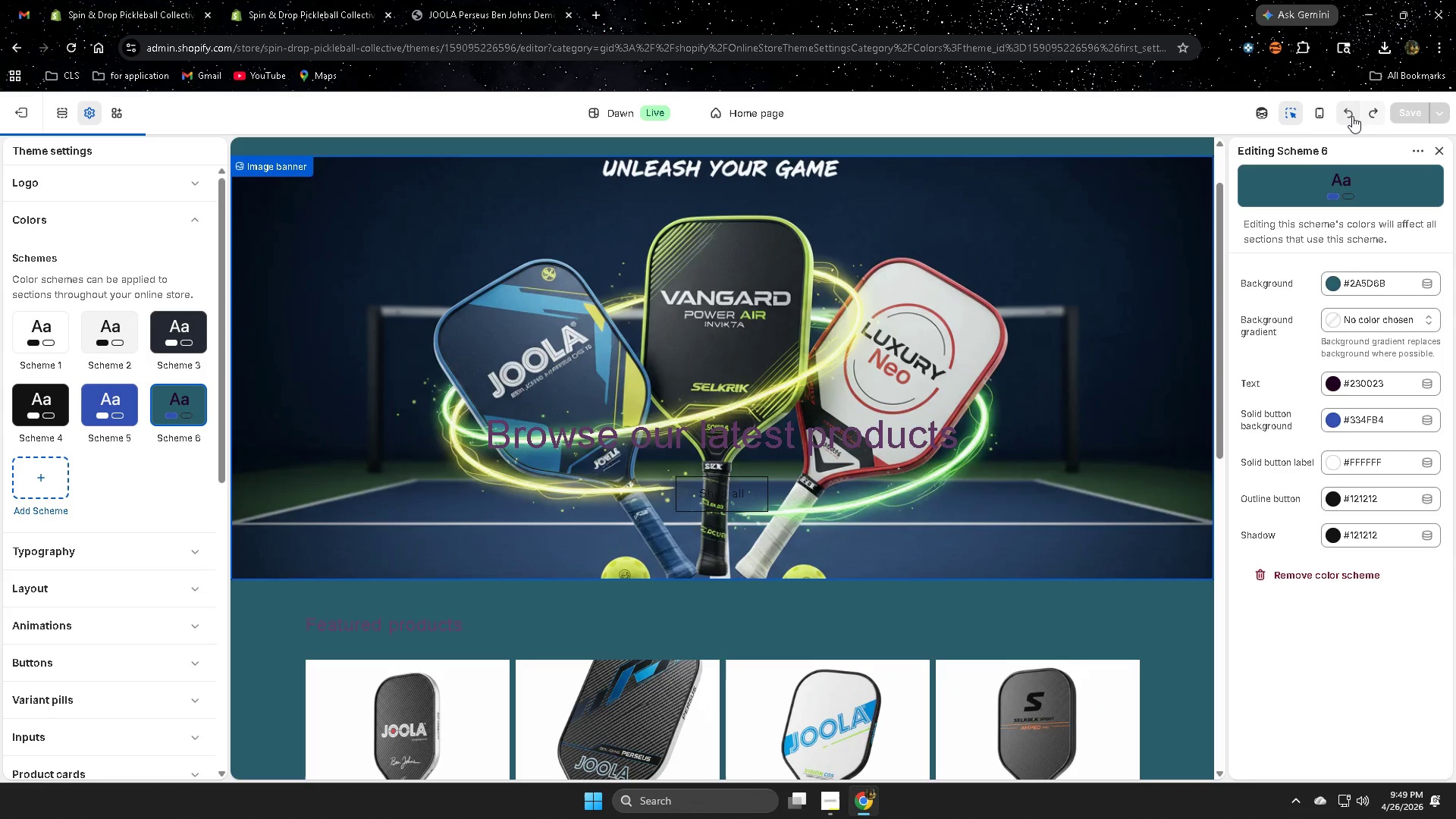 
triple_click([1352, 116])
 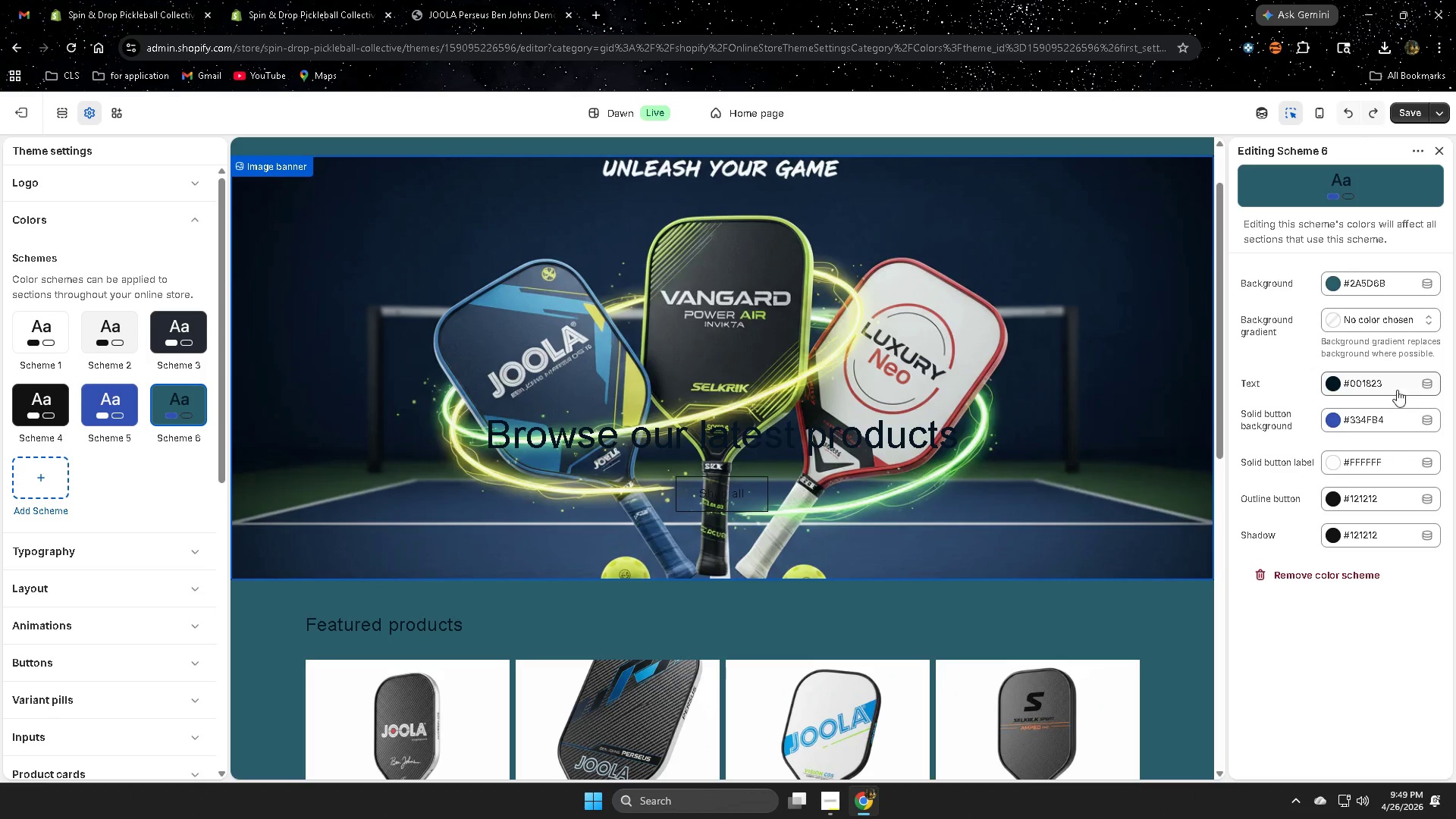 
wait(6.03)
 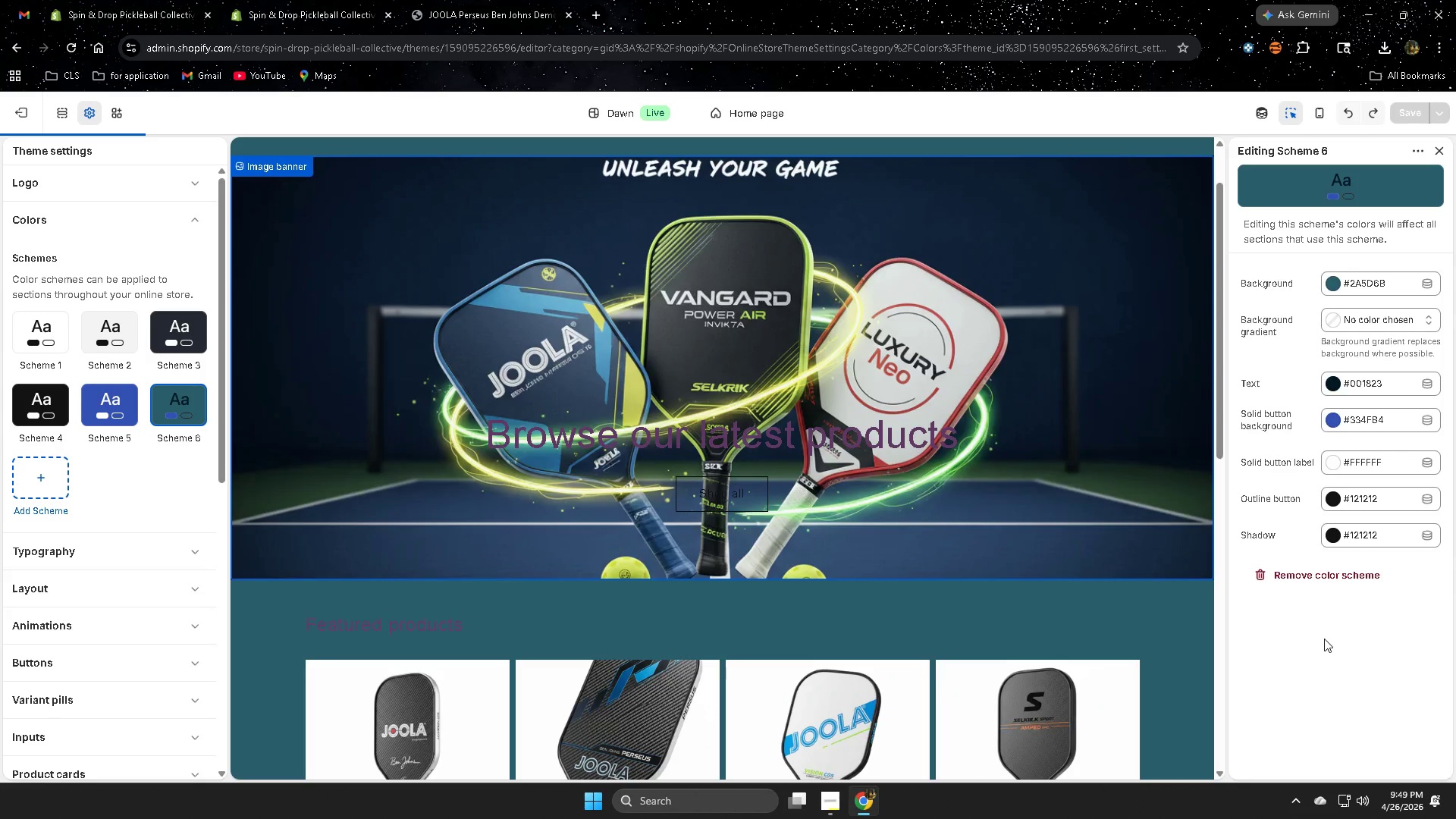 
left_click([1345, 118])
 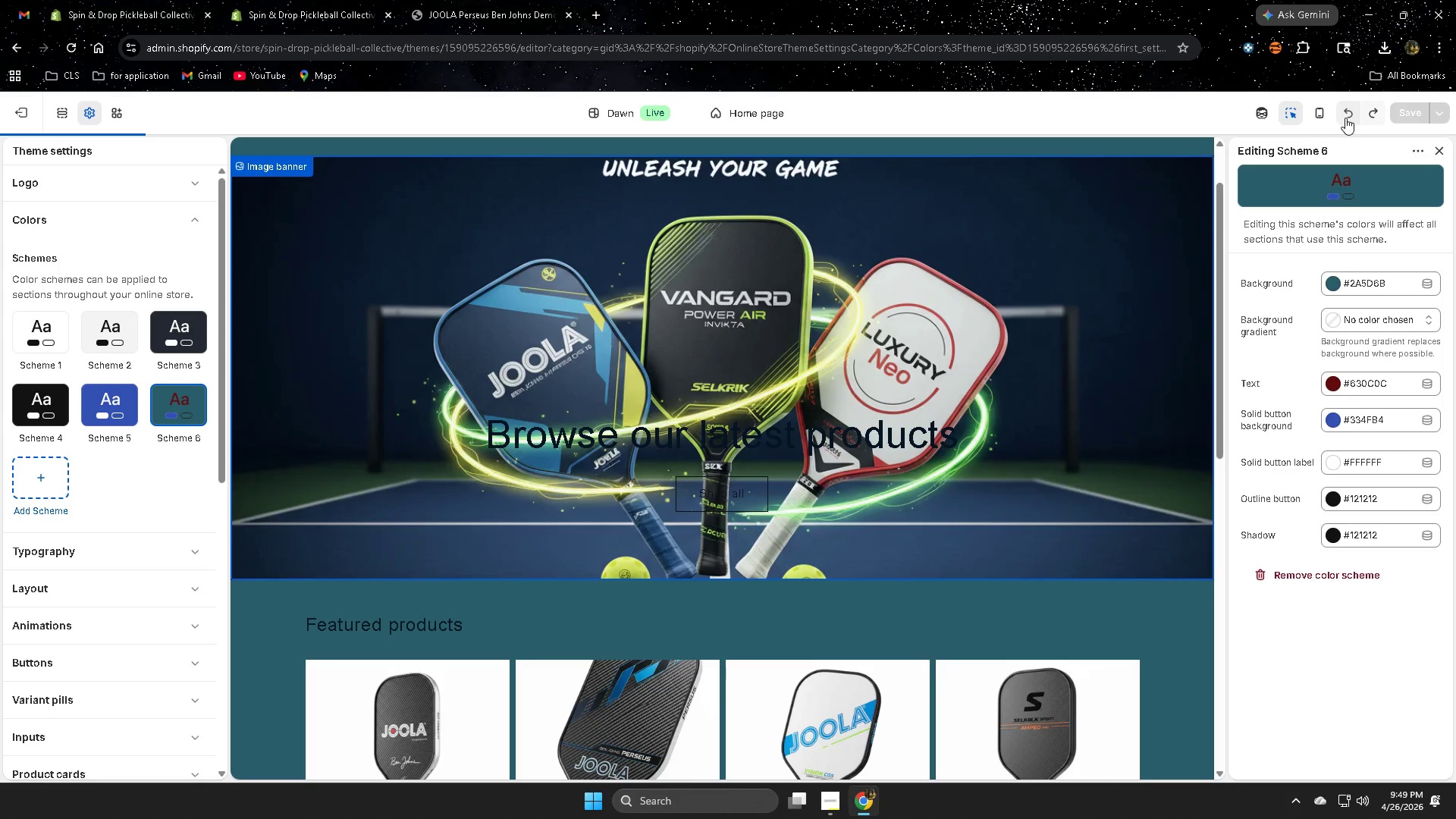 
double_click([1345, 118])
 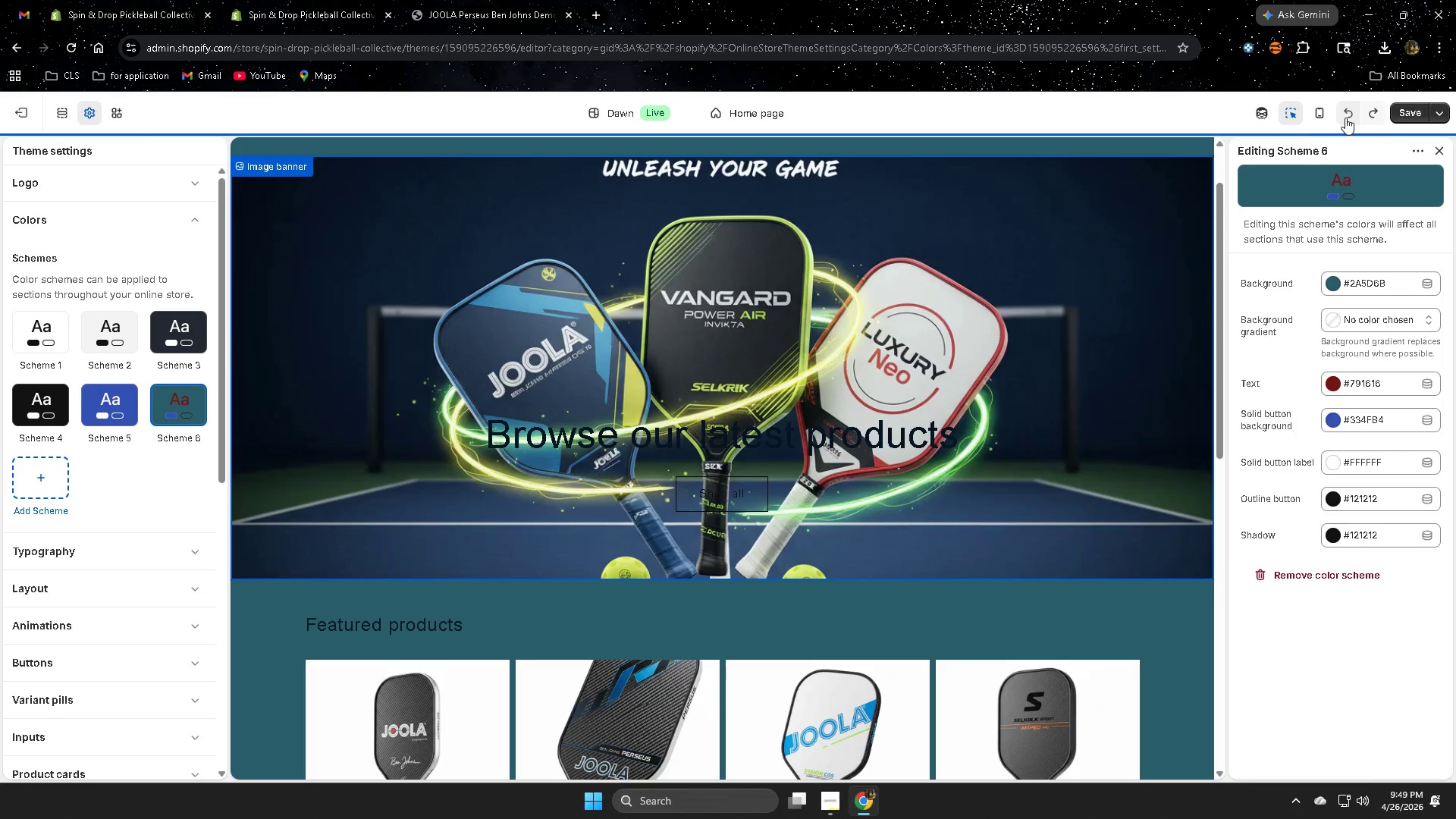 
triple_click([1345, 118])
 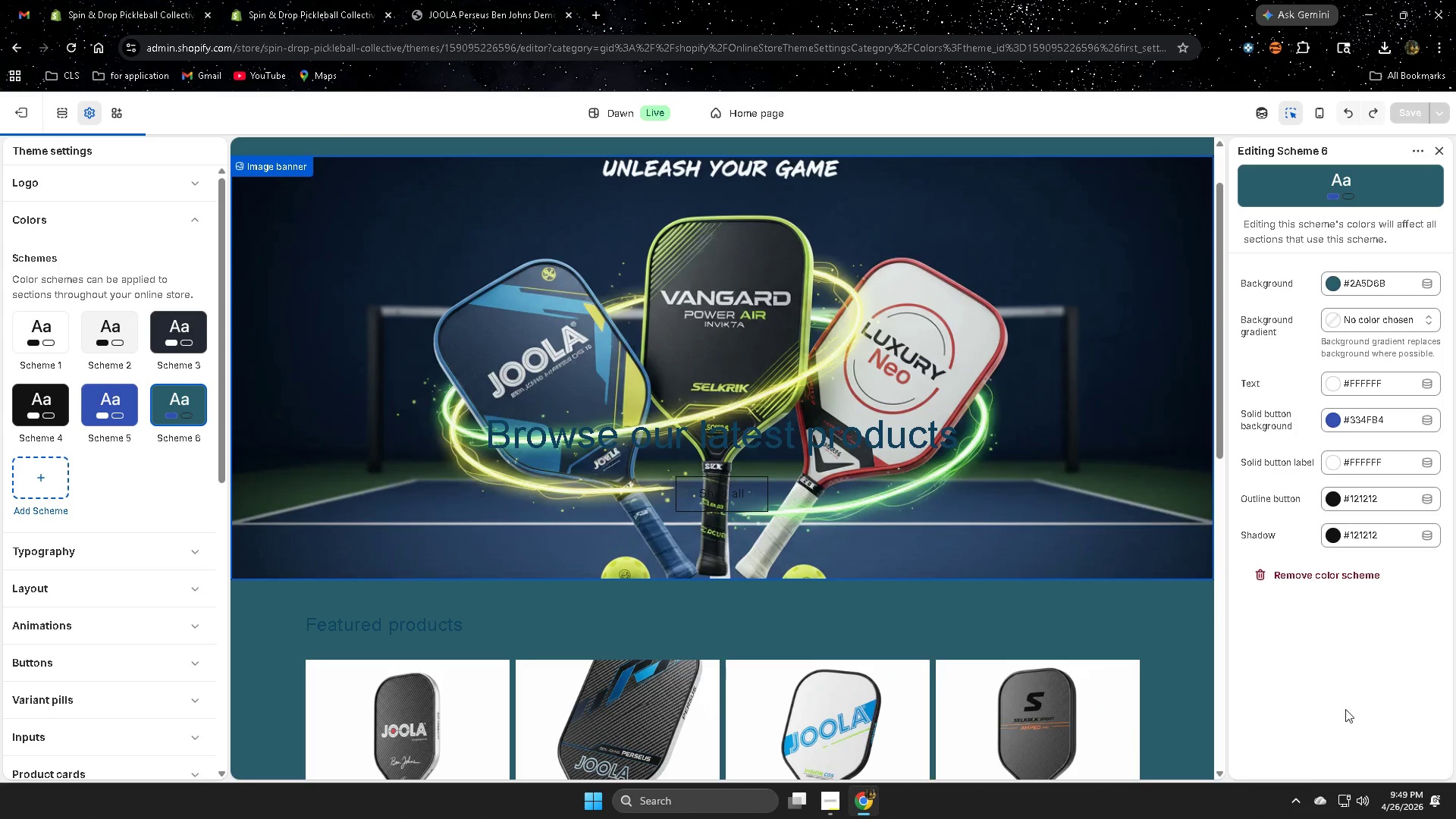 
left_click([1340, 679])
 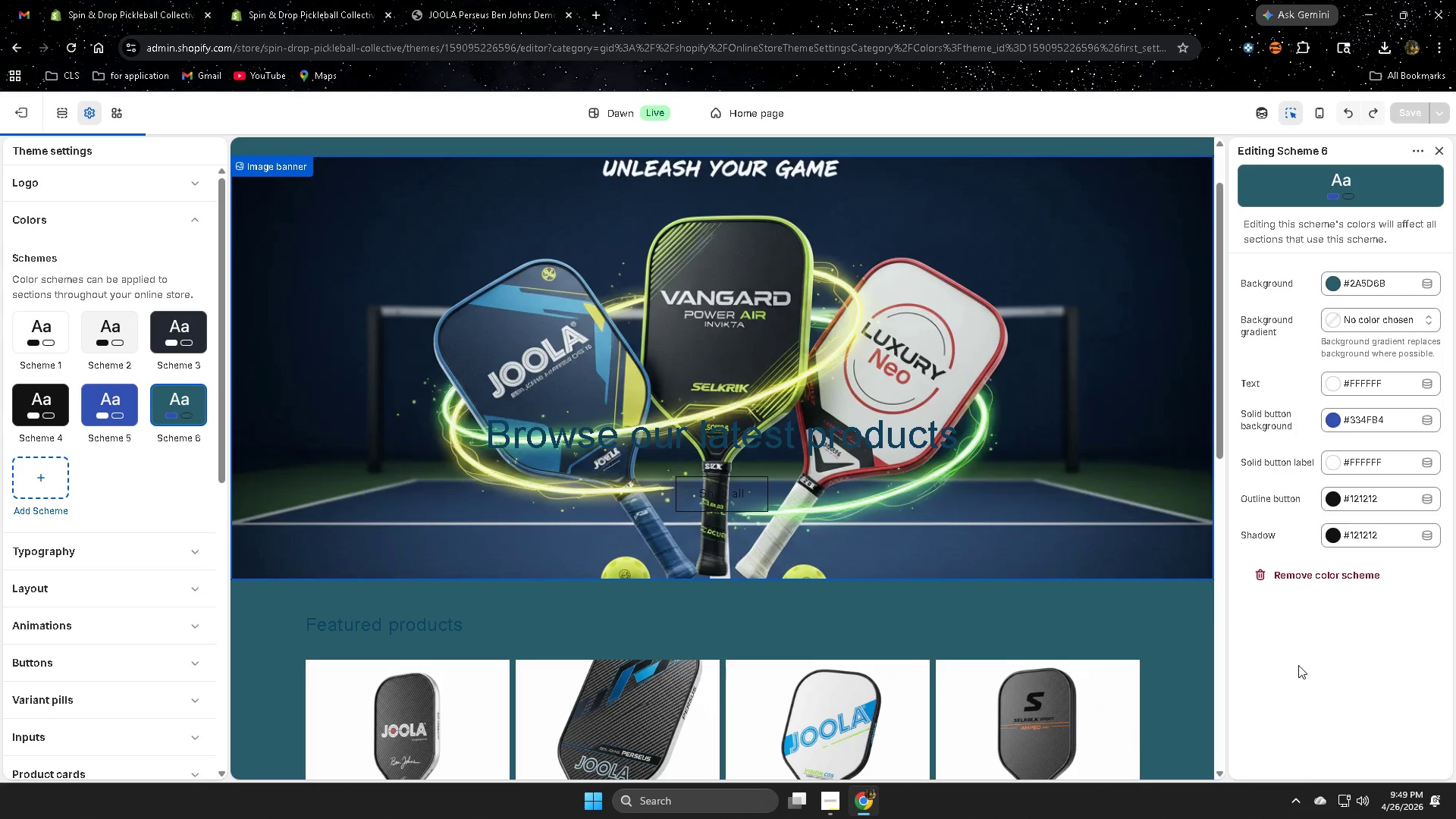 
scroll: coordinate [1224, 642], scroll_direction: up, amount: 4.0
 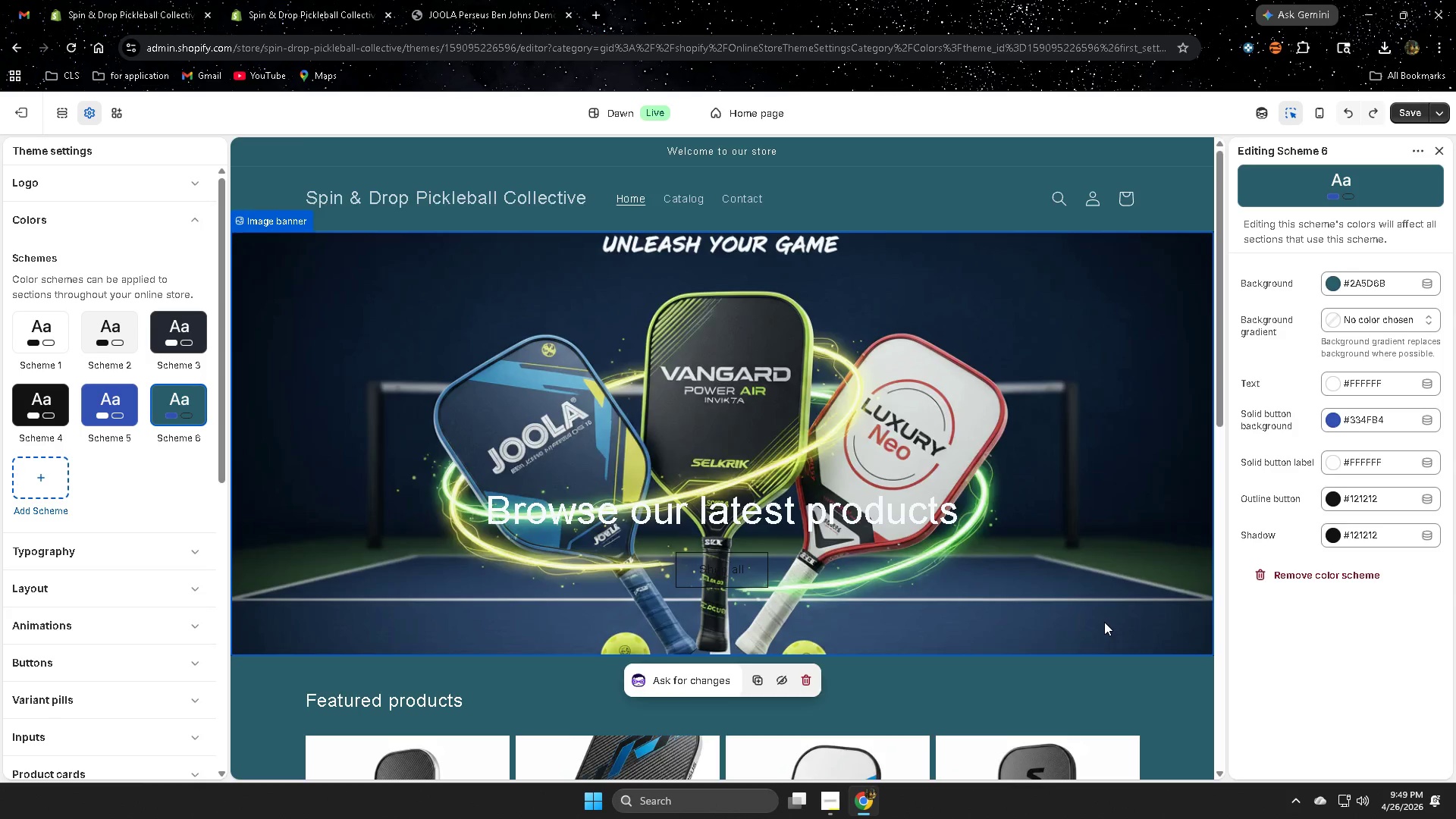 
scroll: coordinate [1306, 698], scroll_direction: down, amount: 2.0
 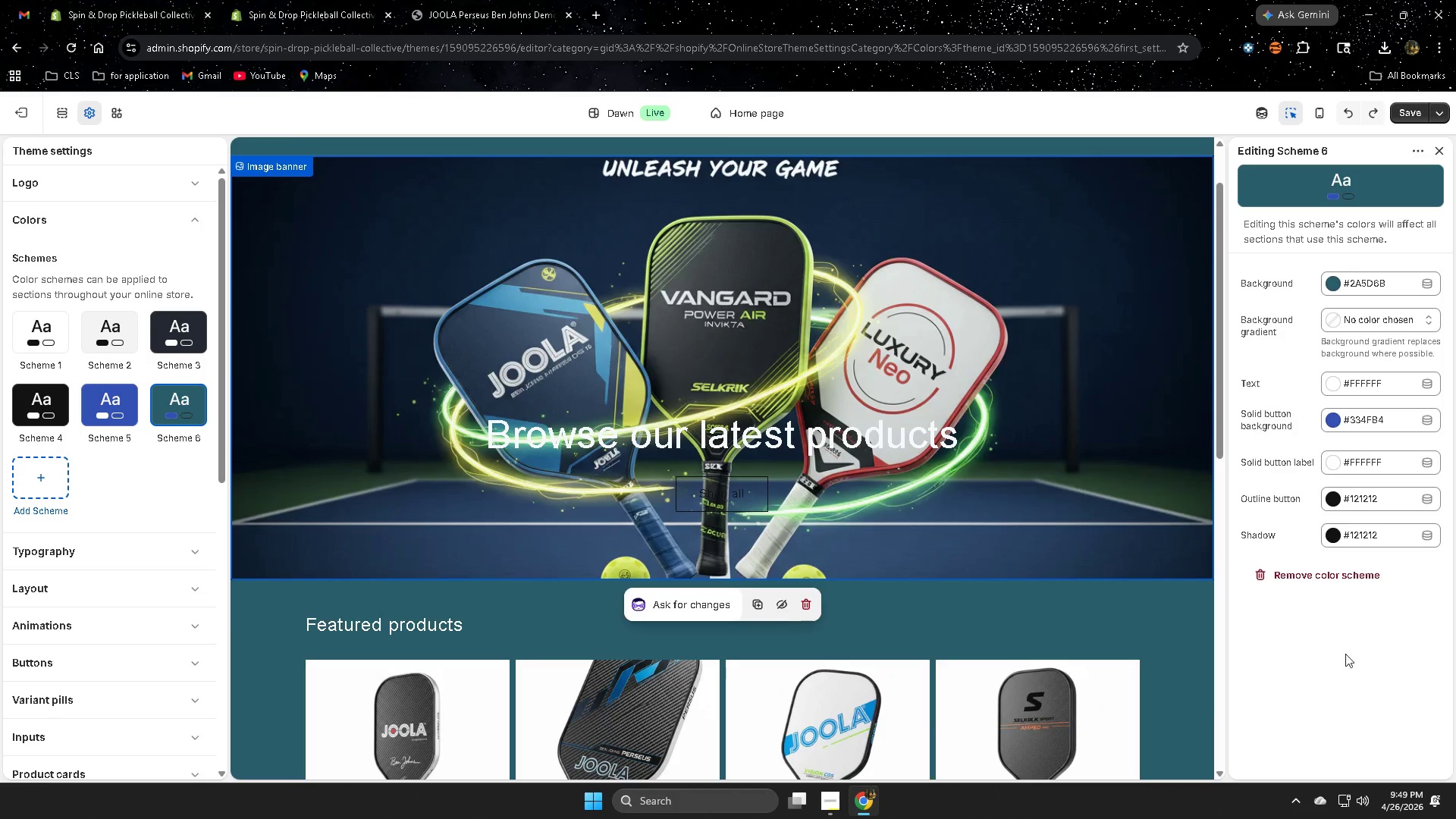 
left_click([865, 290])
 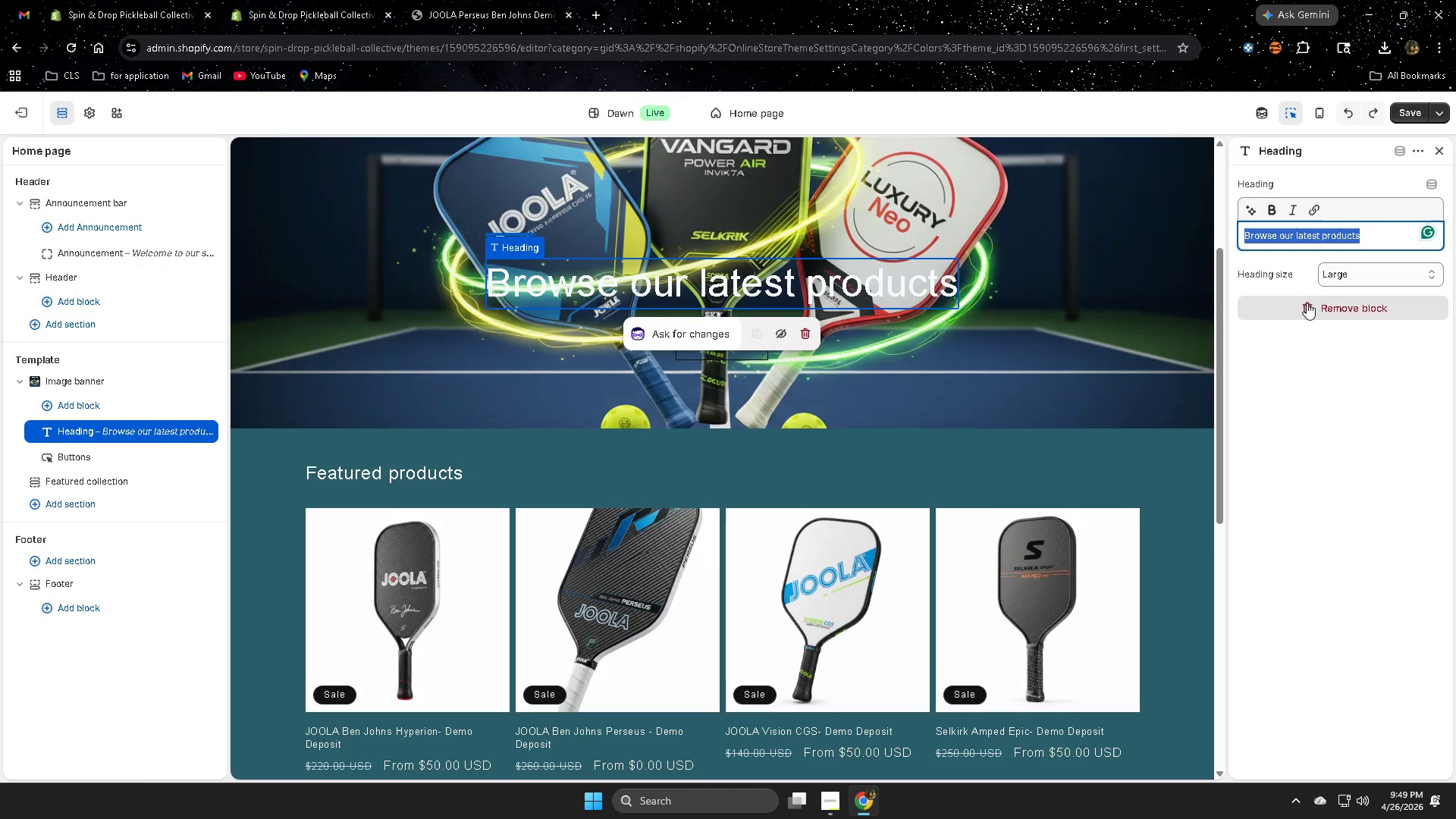 
left_click([1348, 304])
 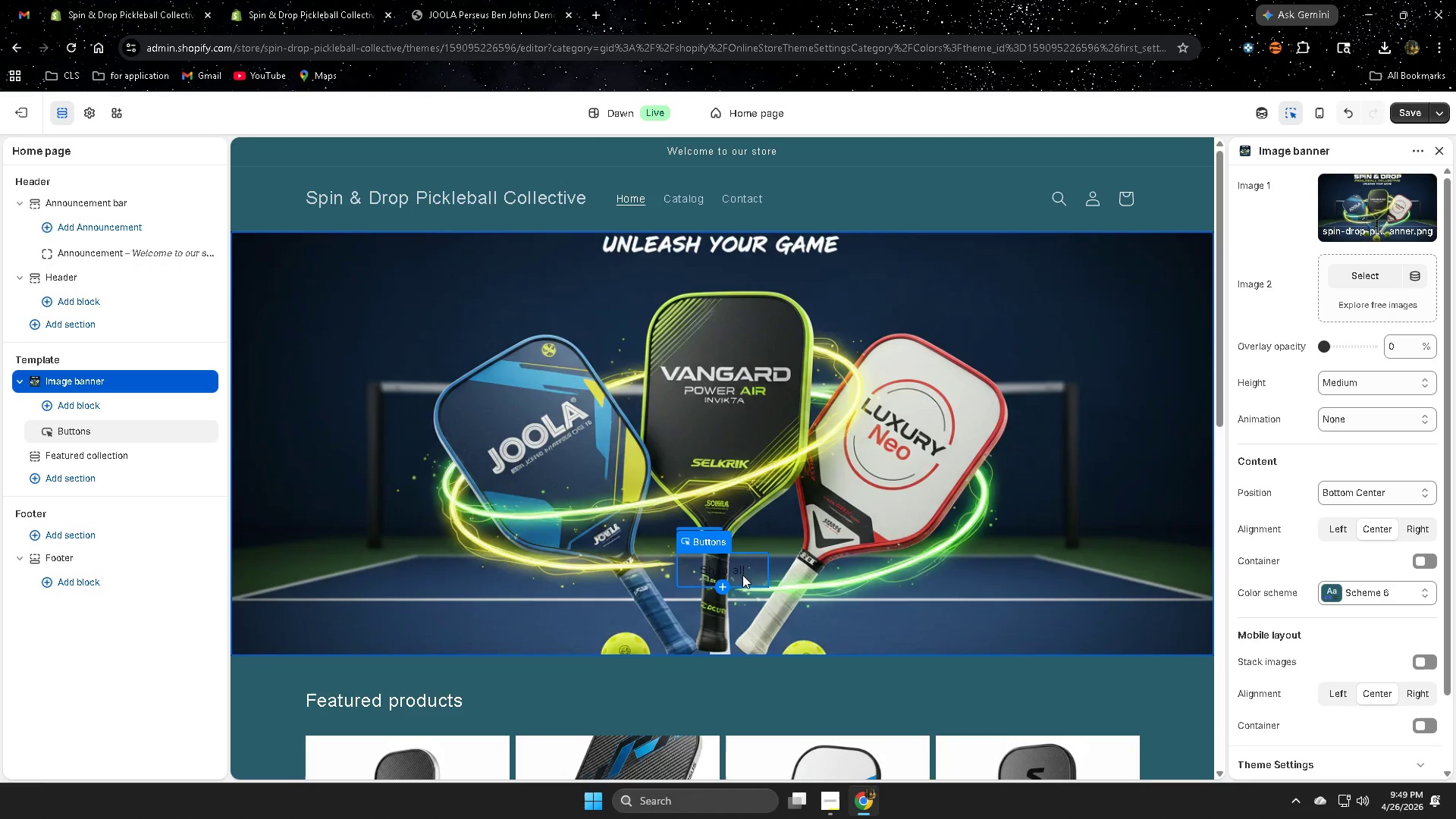 
scroll: coordinate [1024, 532], scroll_direction: down, amount: 2.0
 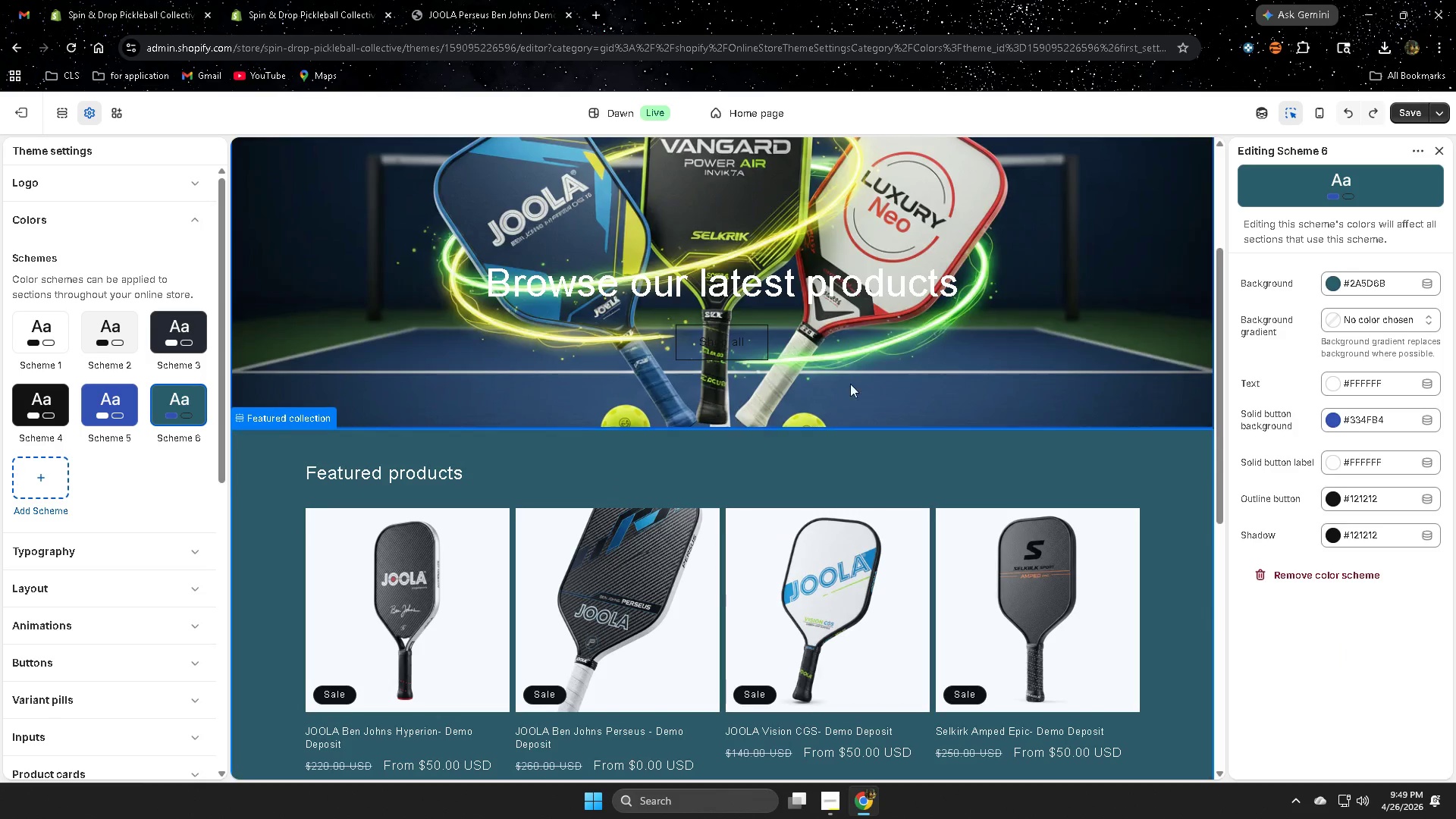 
left_click([745, 573])
 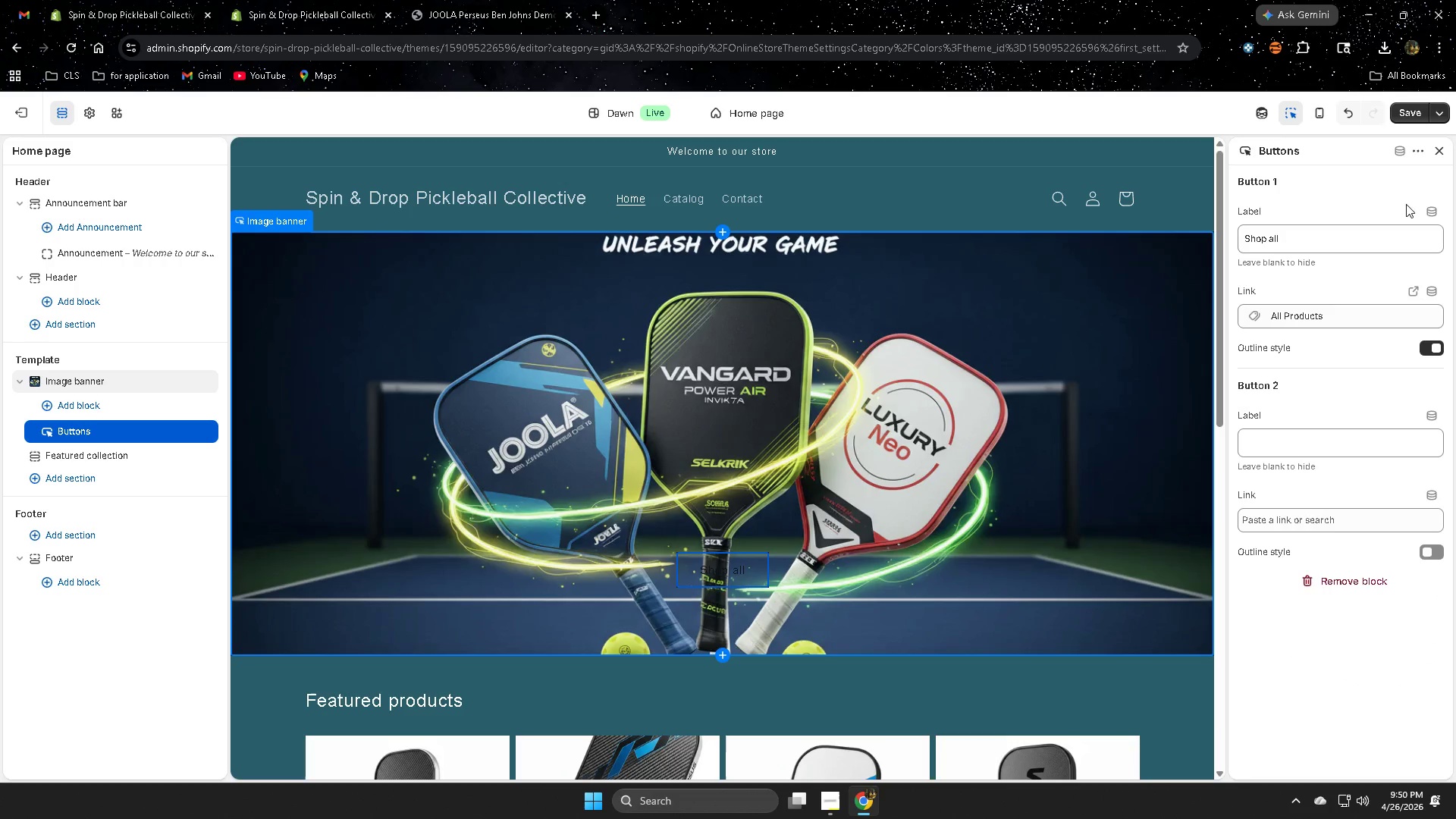 
wait(6.97)
 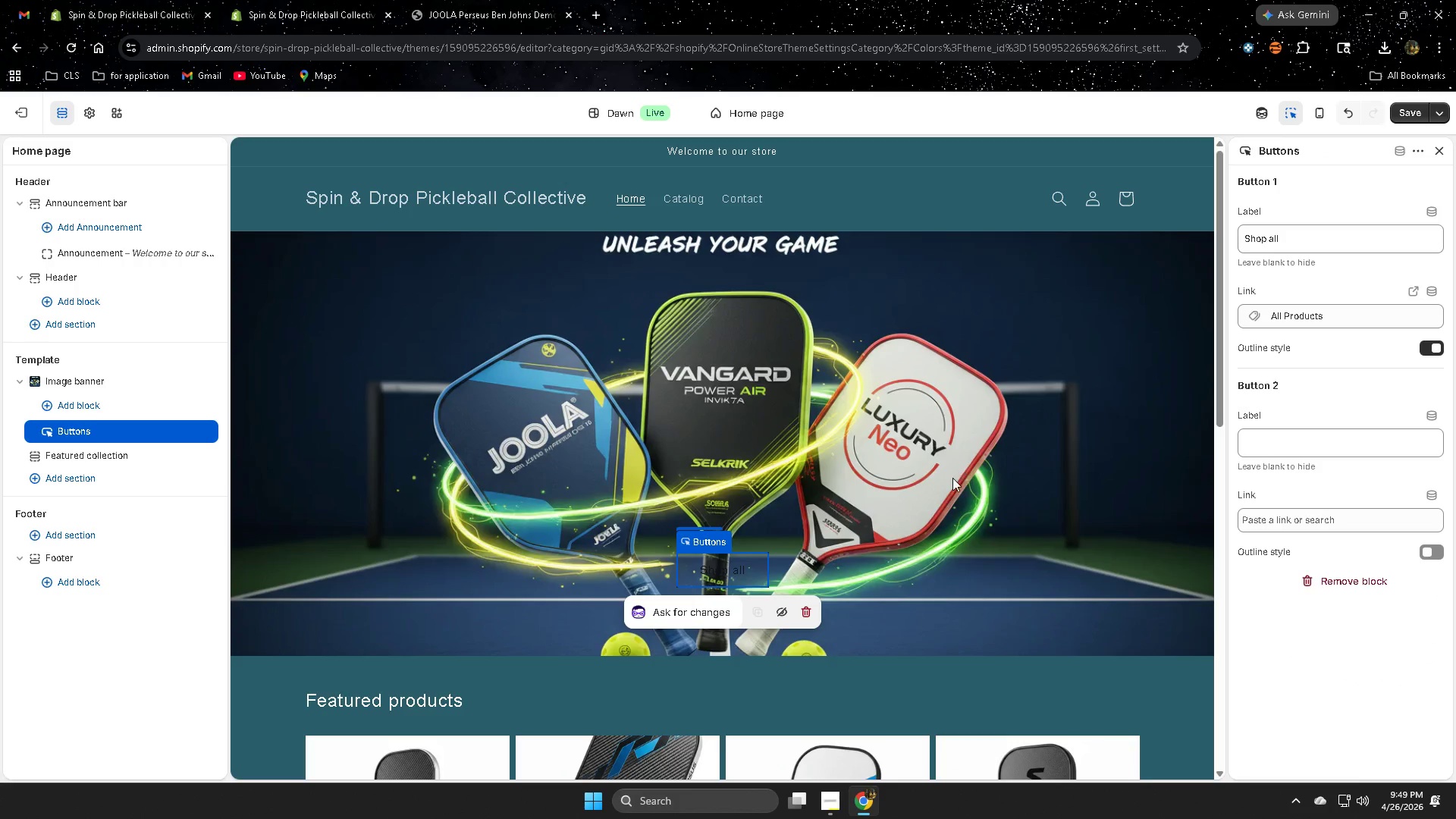 
left_click([1435, 154])
 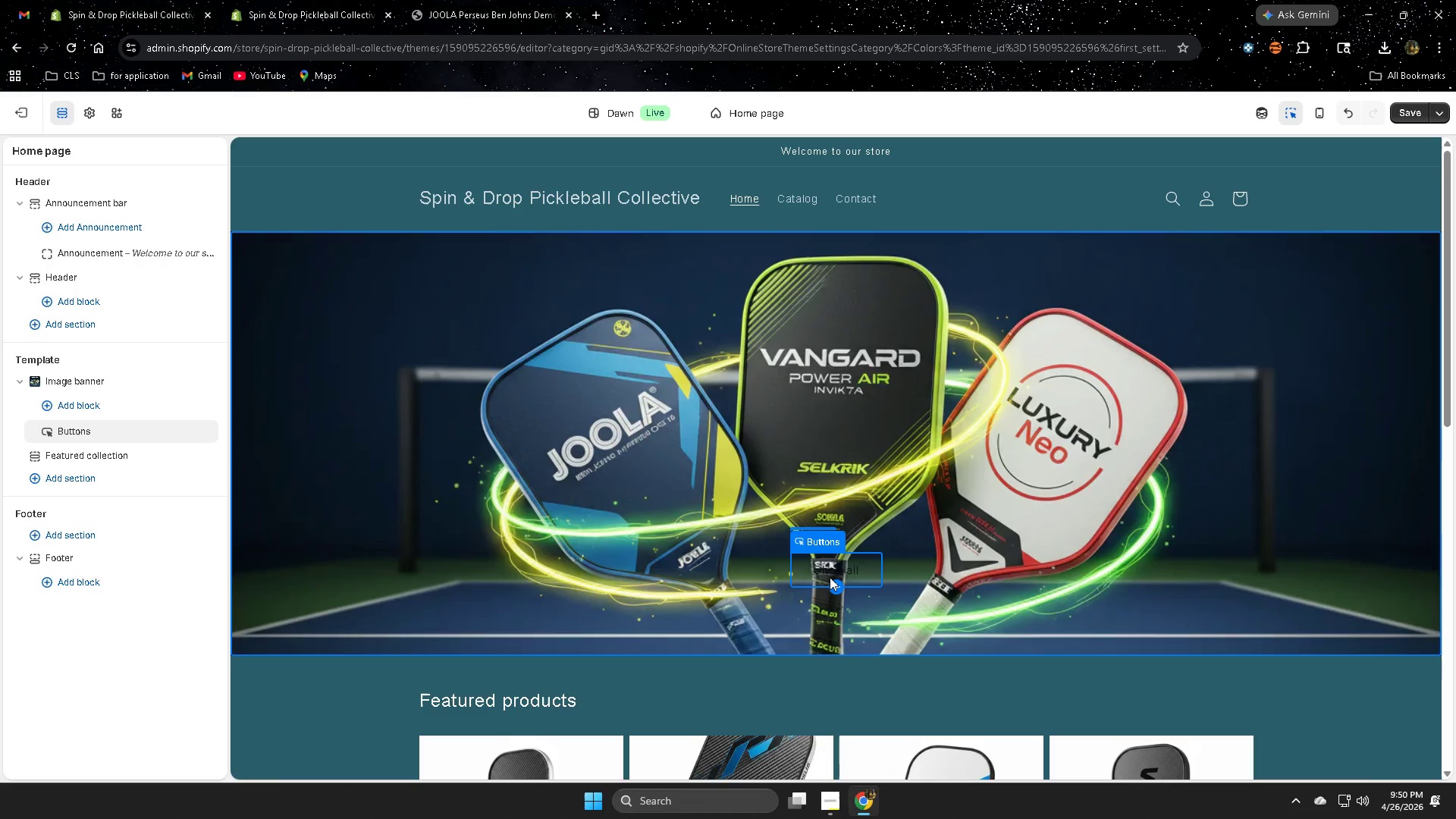 
mouse_move([1419, 163])
 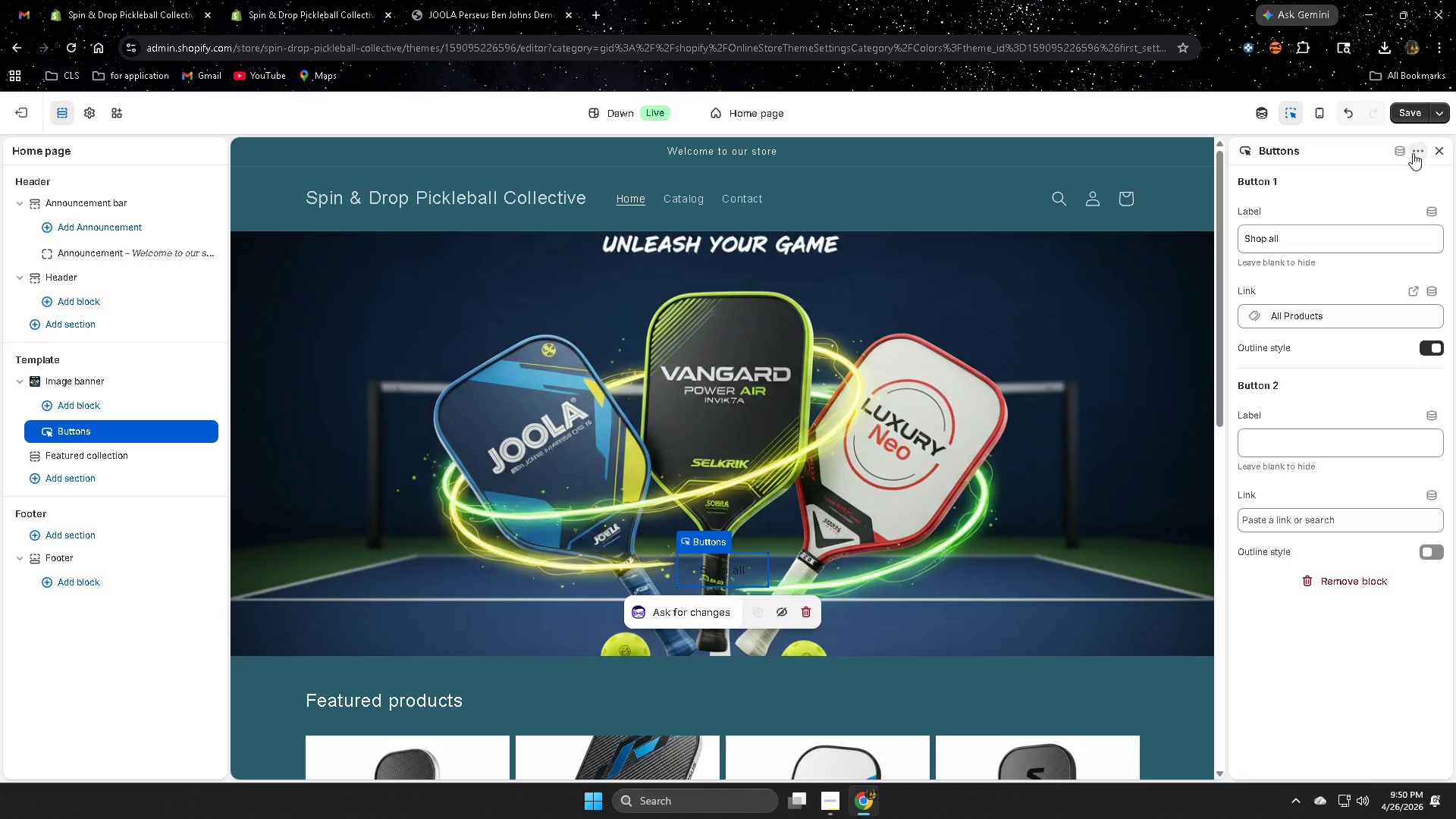 
wait(8.13)
 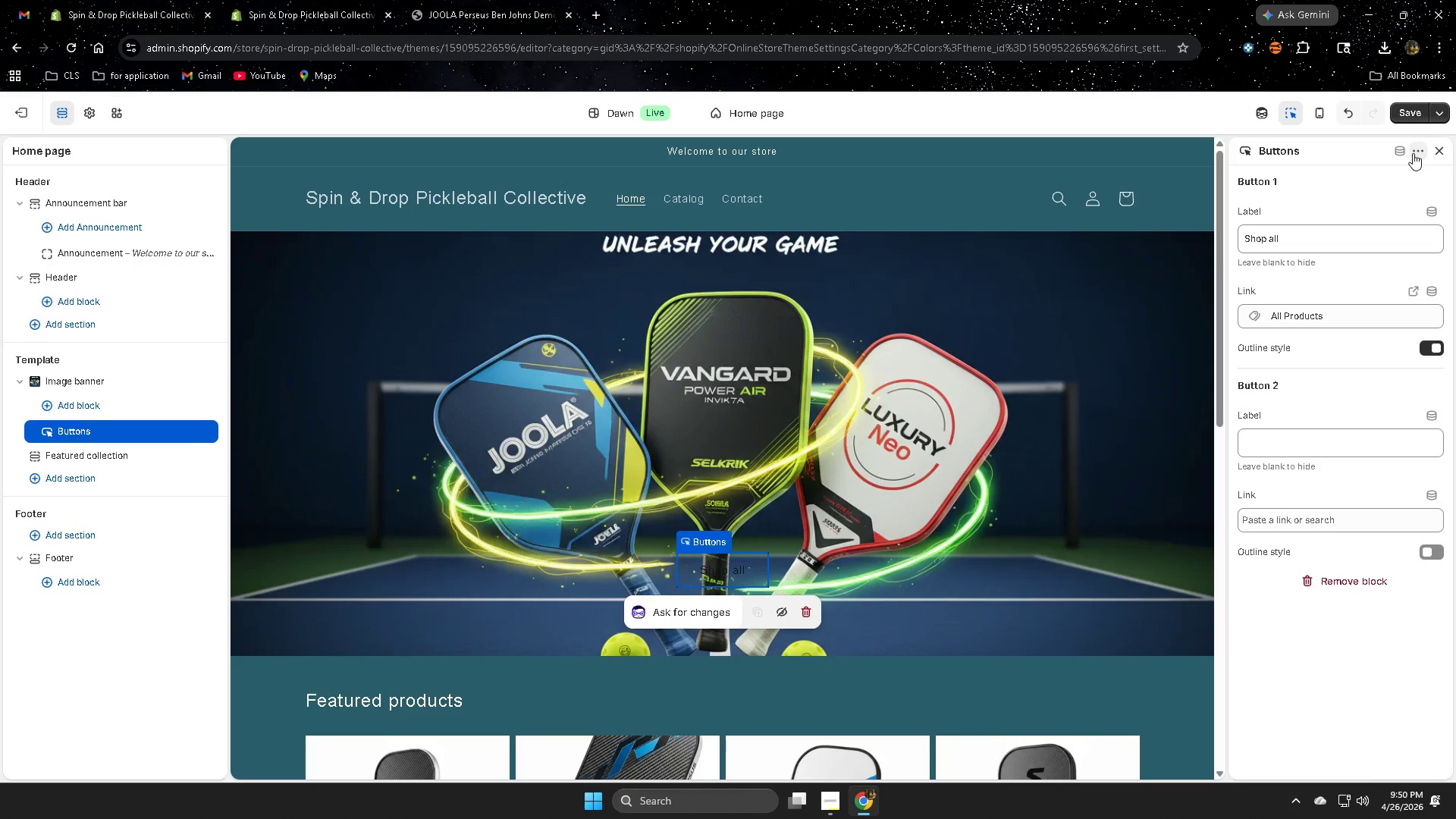 
left_click([178, 410])
 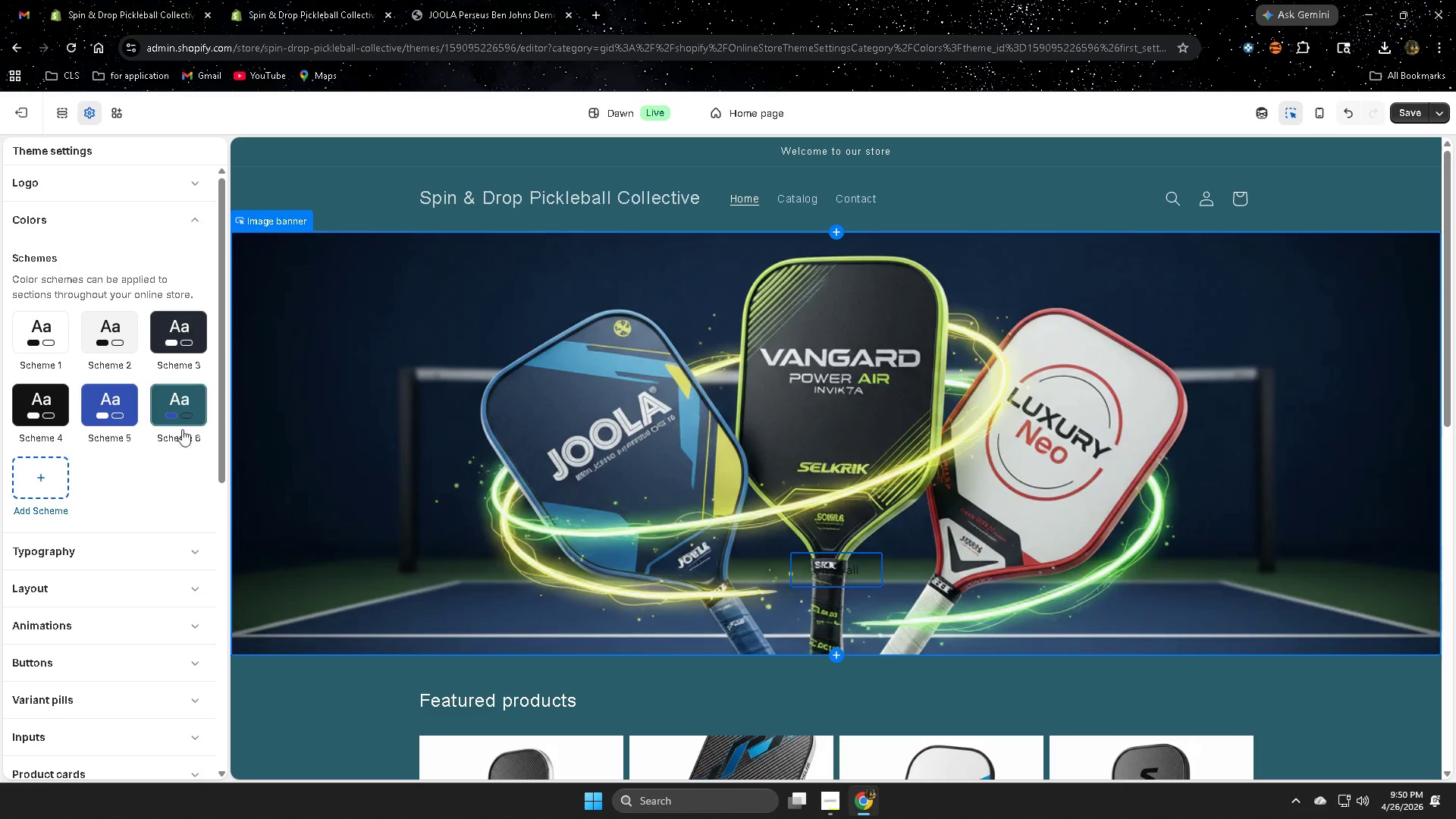 
left_click([185, 416])
 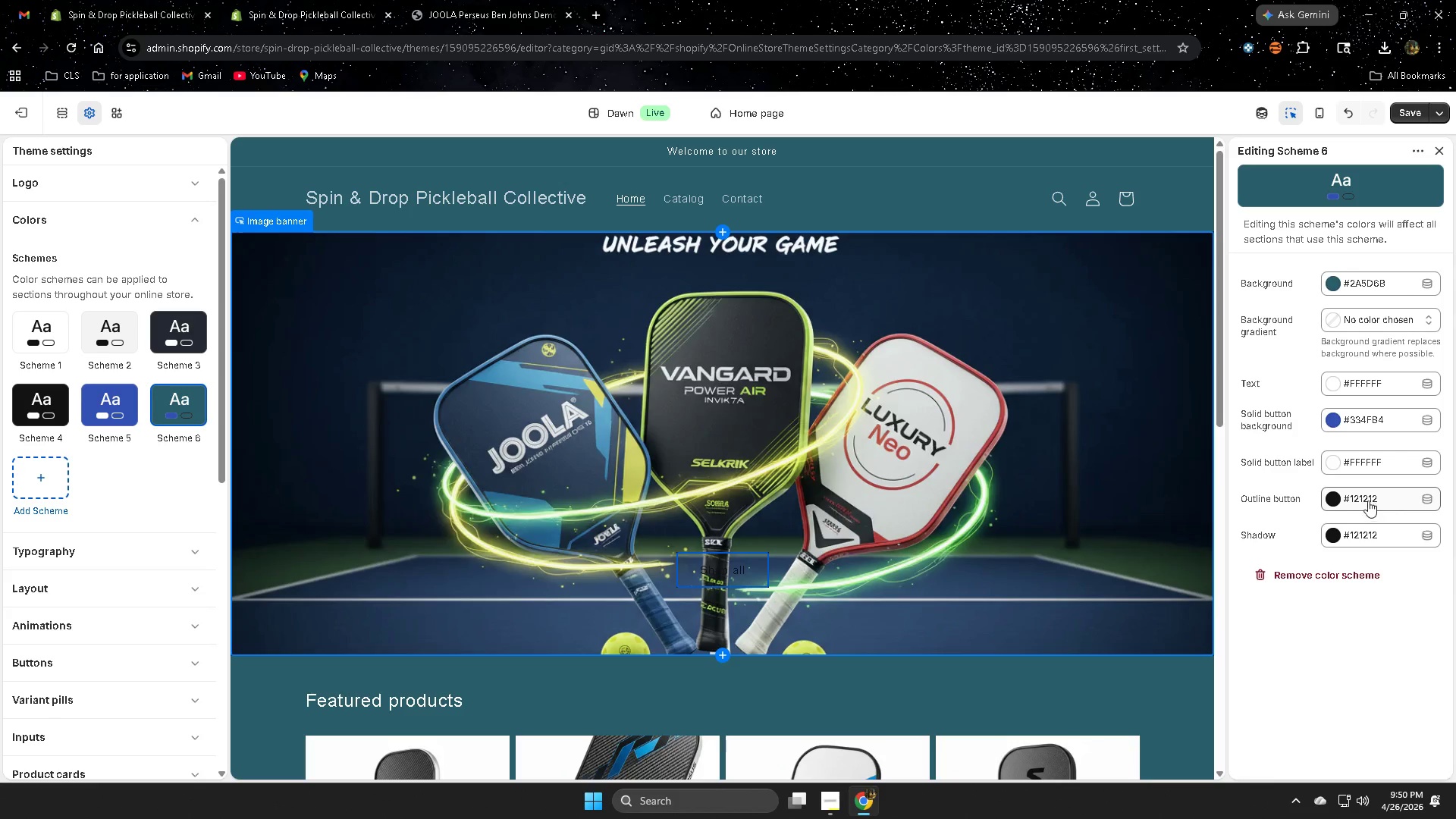 
left_click([1395, 499])
 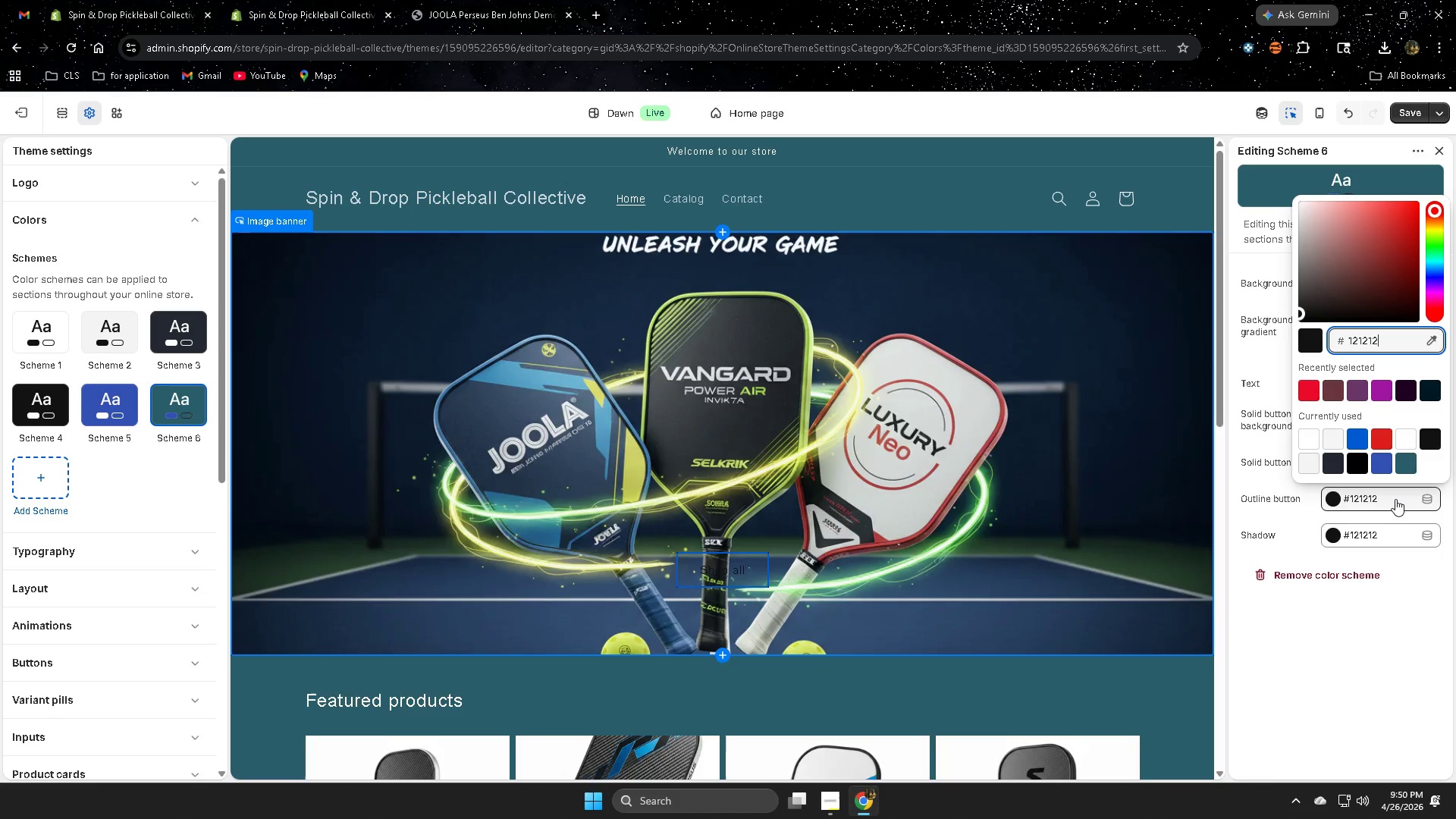 
mouse_move([1432, 515])
 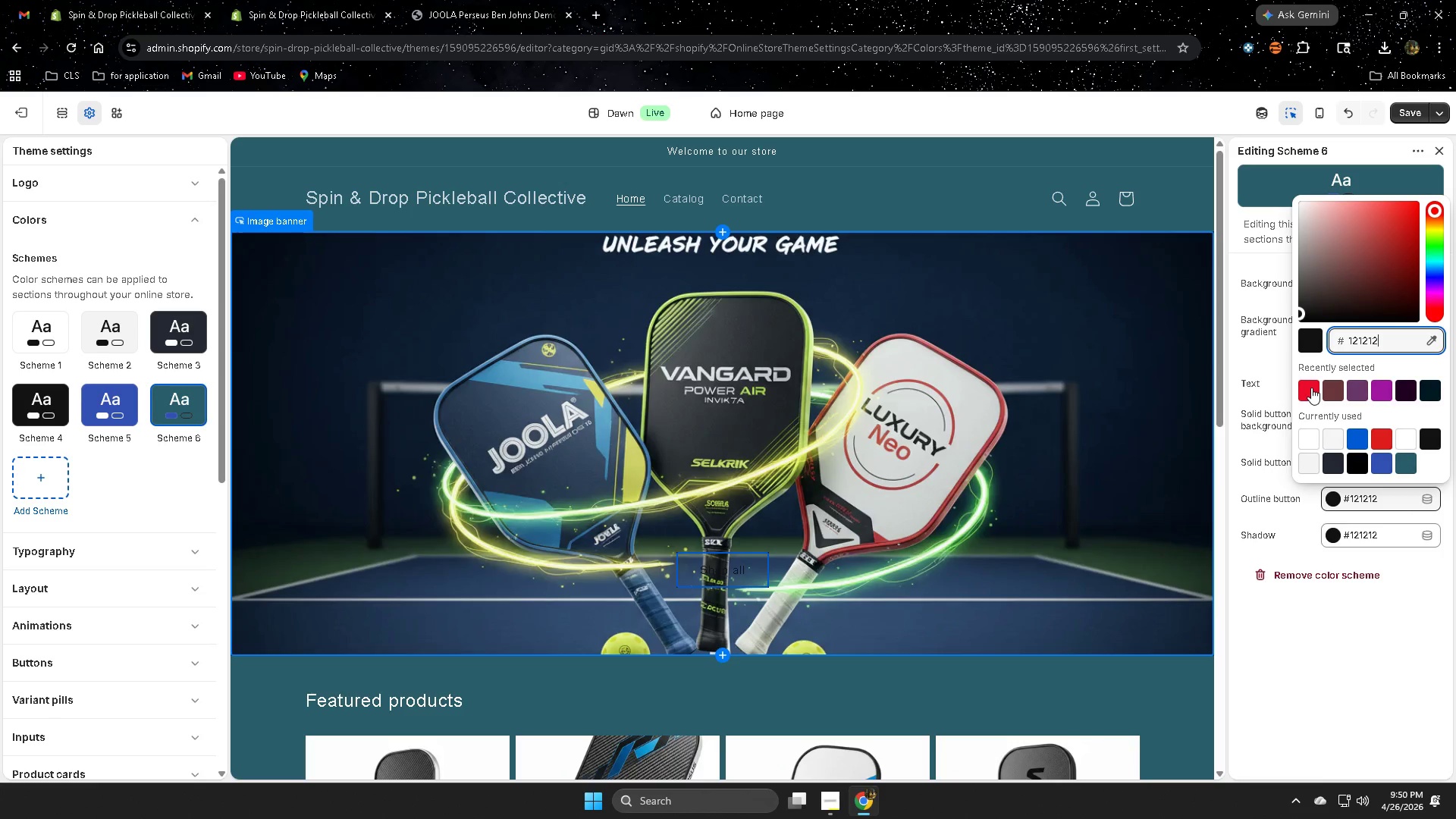 
left_click([1311, 388])
 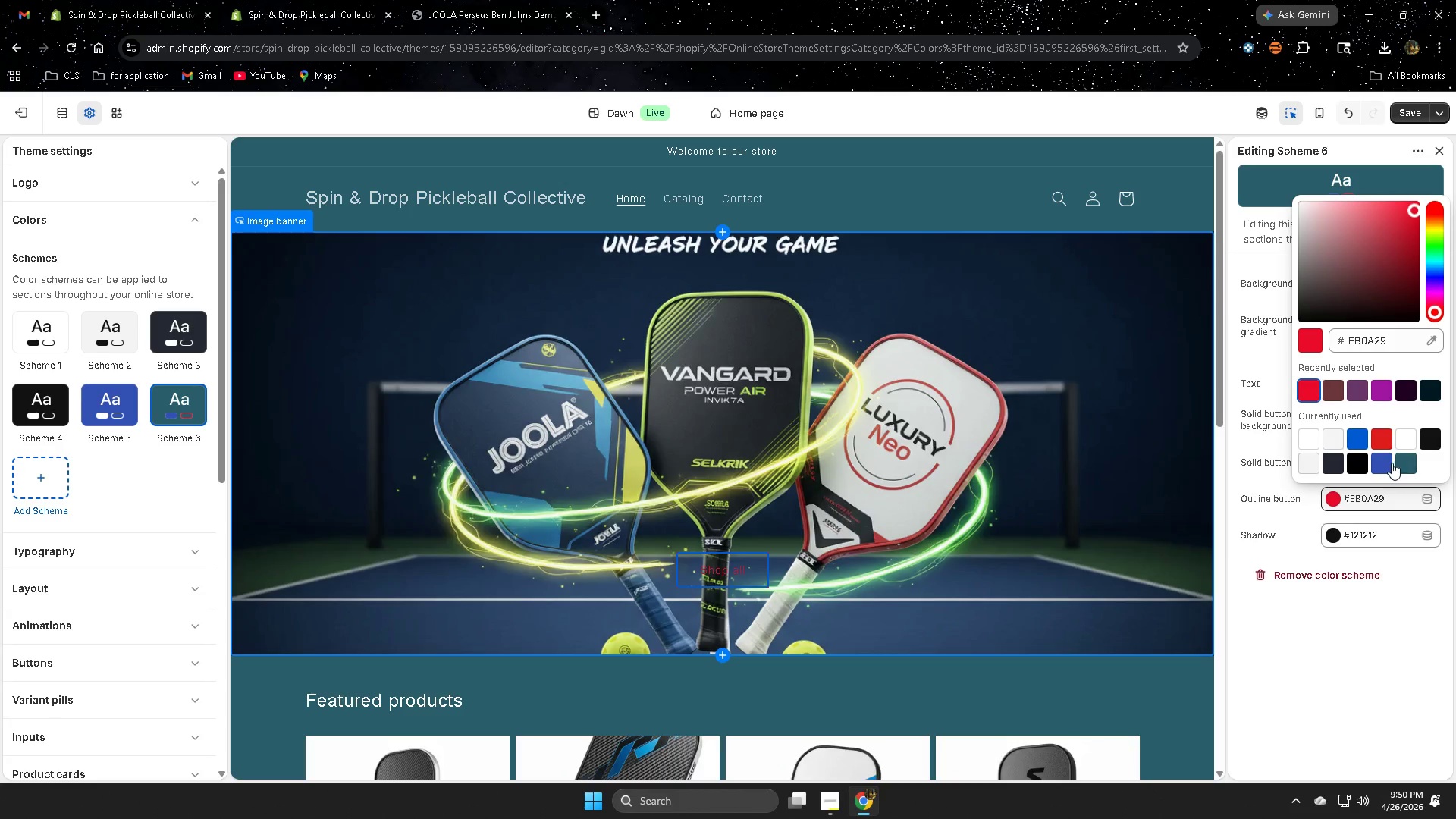 
wait(6.2)
 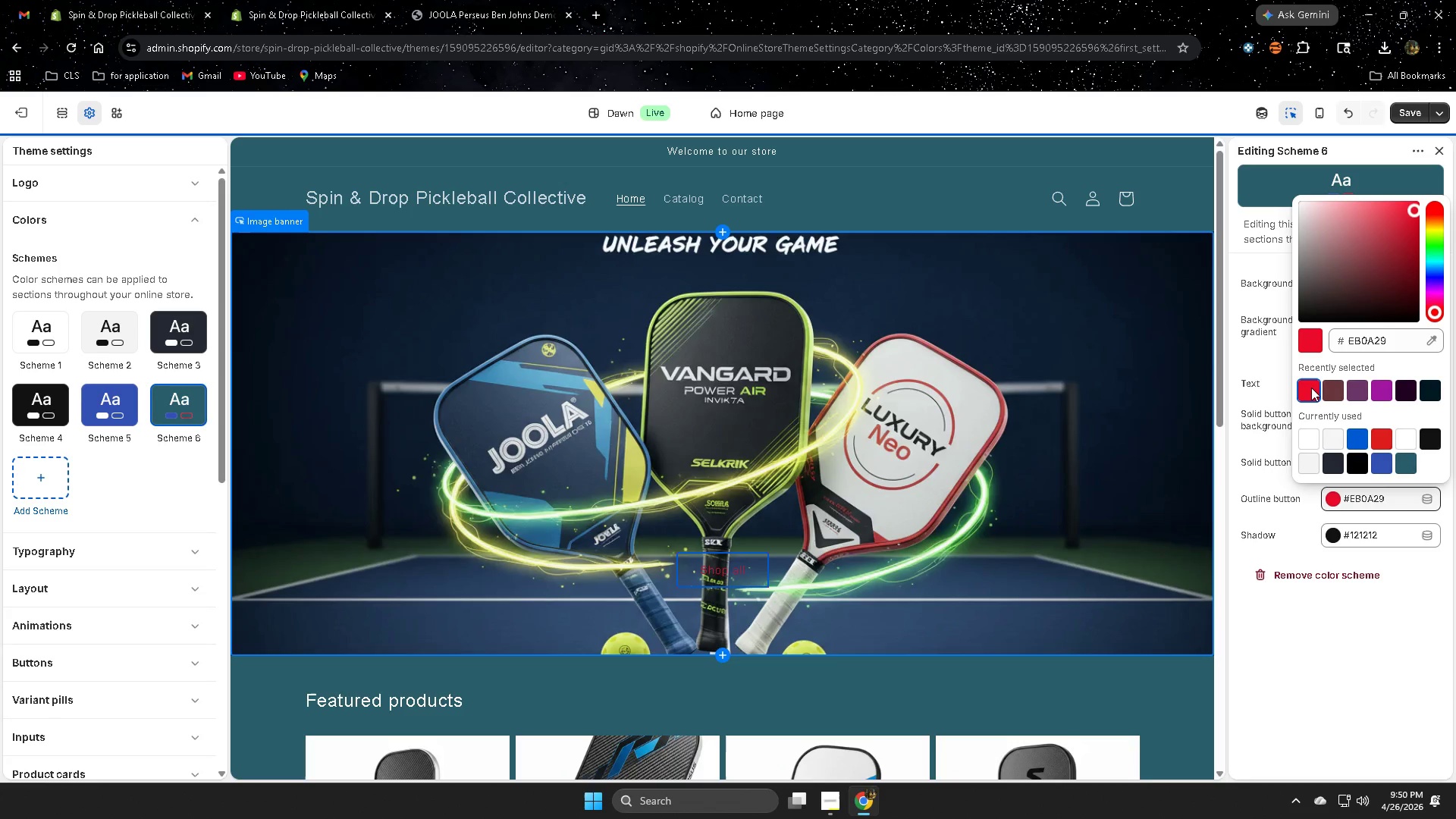 
left_click([1410, 466])
 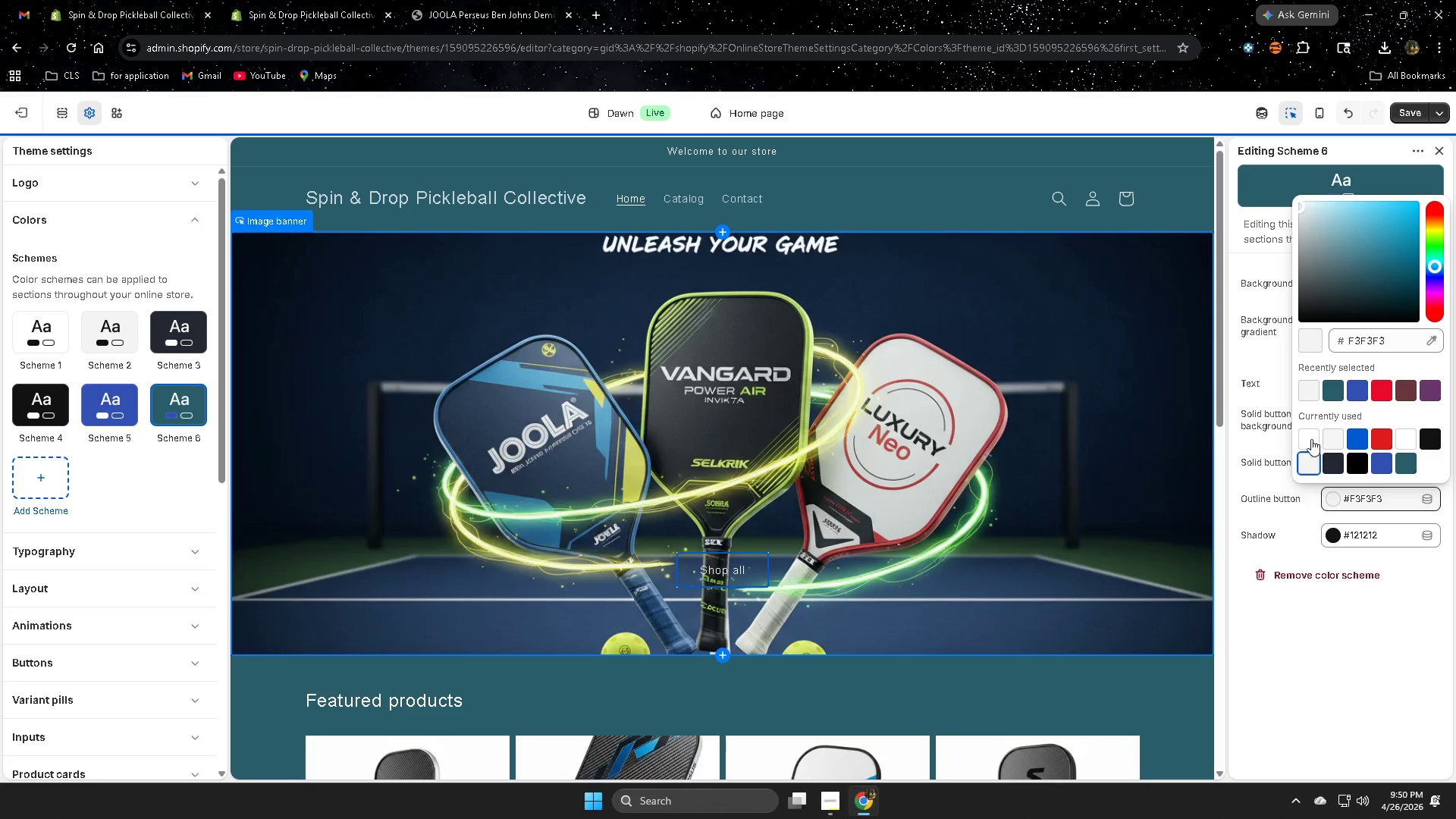 
left_click([1404, 626])
 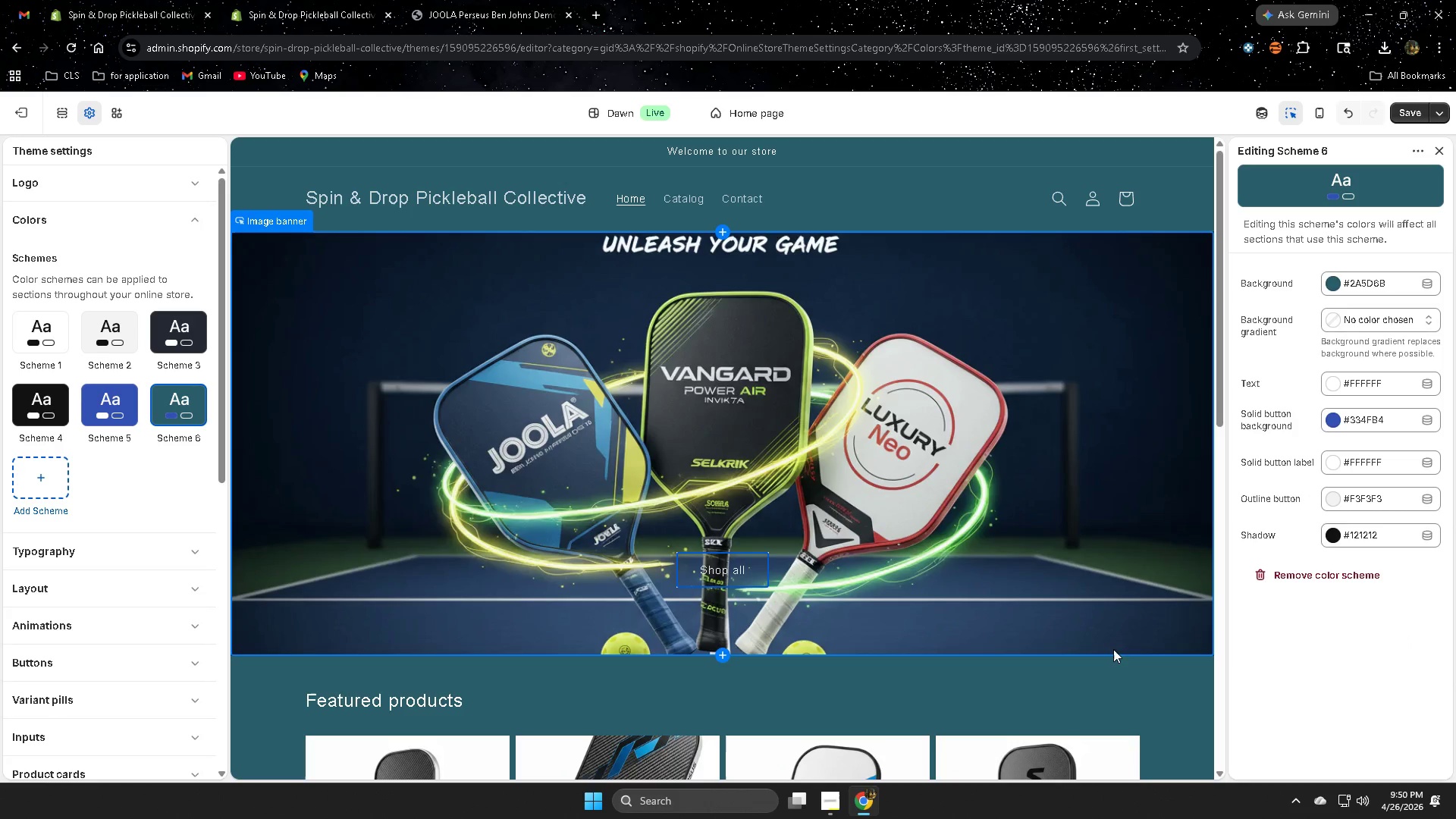 
left_click([1008, 347])
 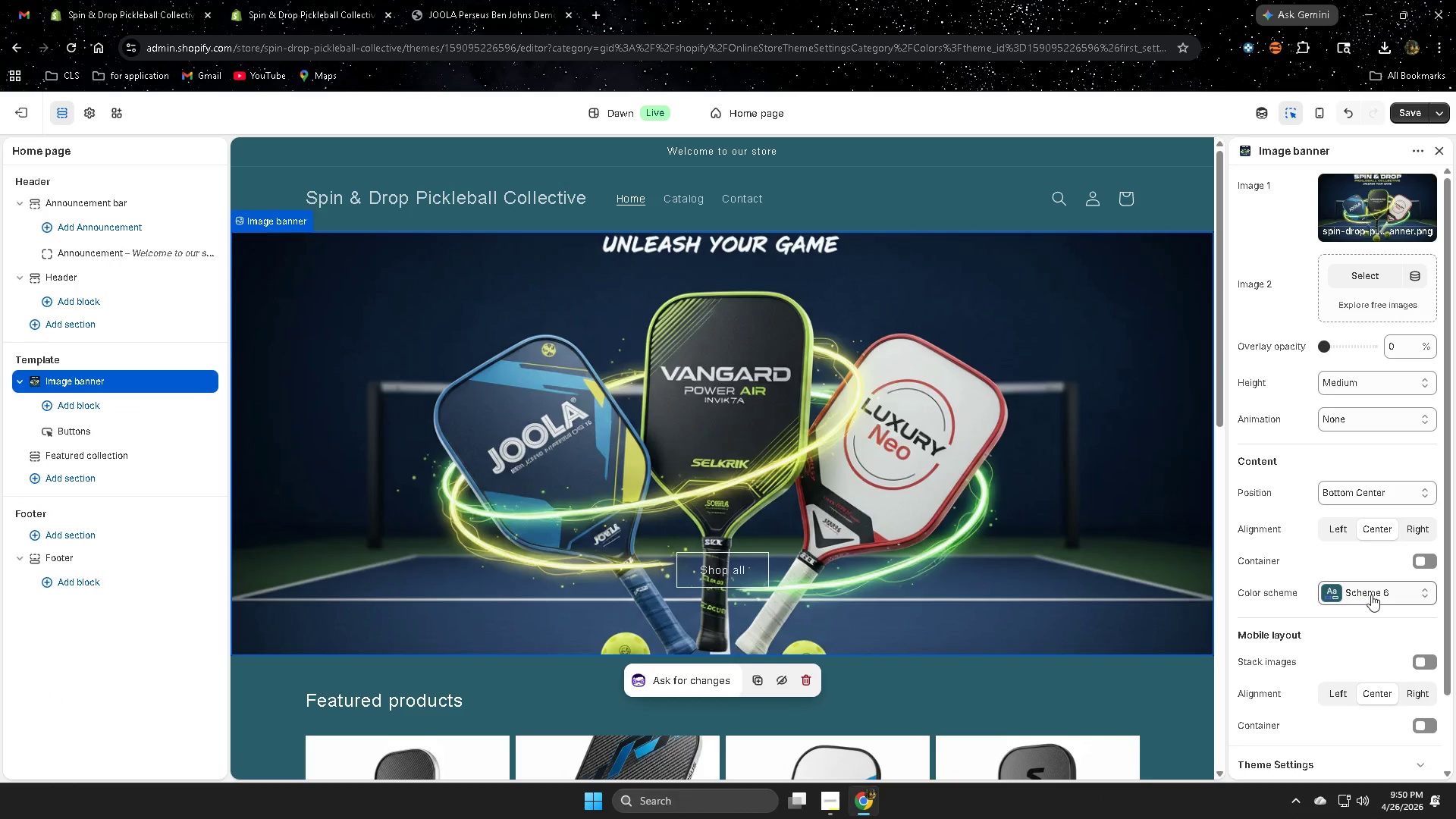 
left_click([1371, 595])
 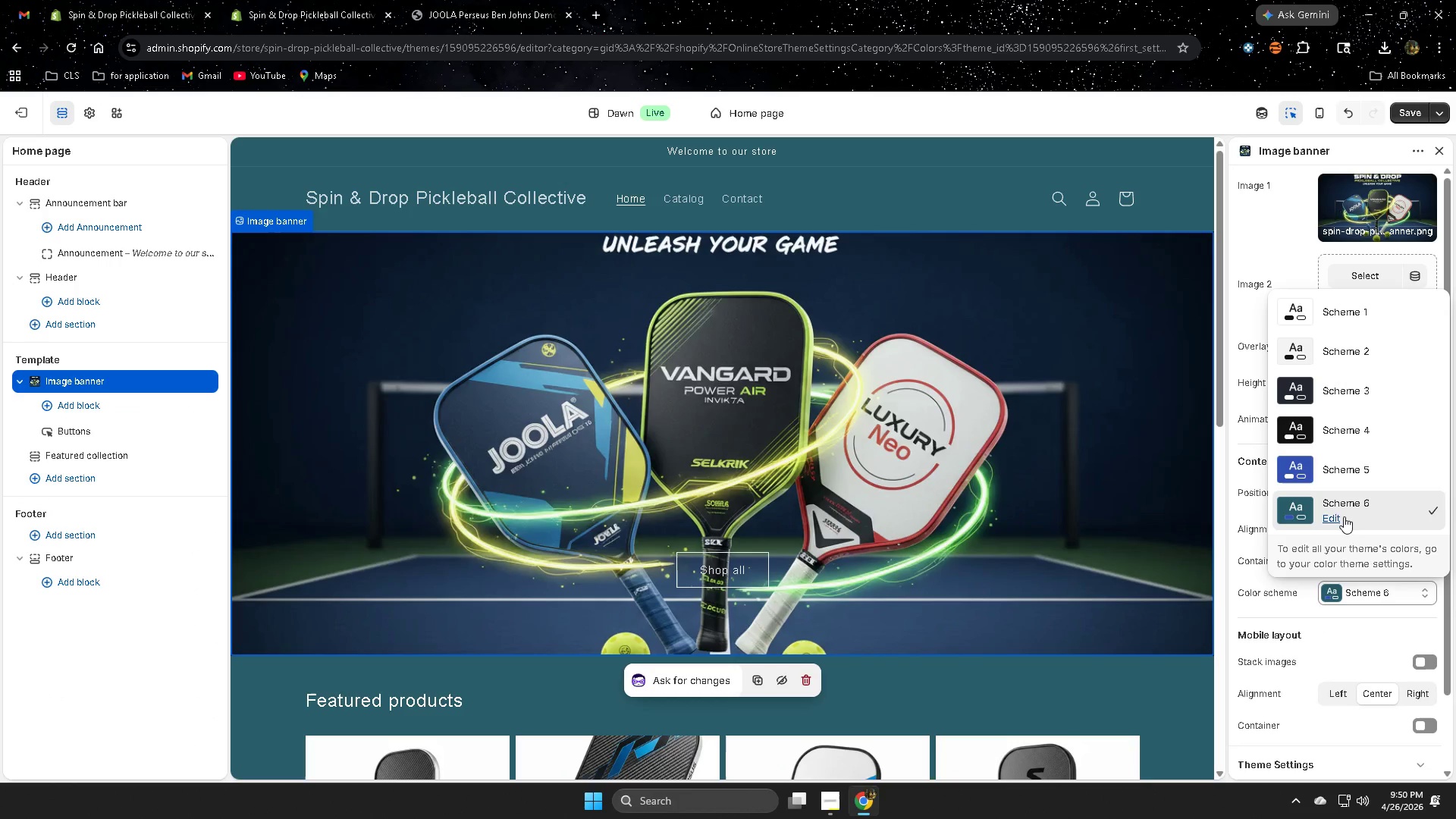 
left_click([1338, 515])
 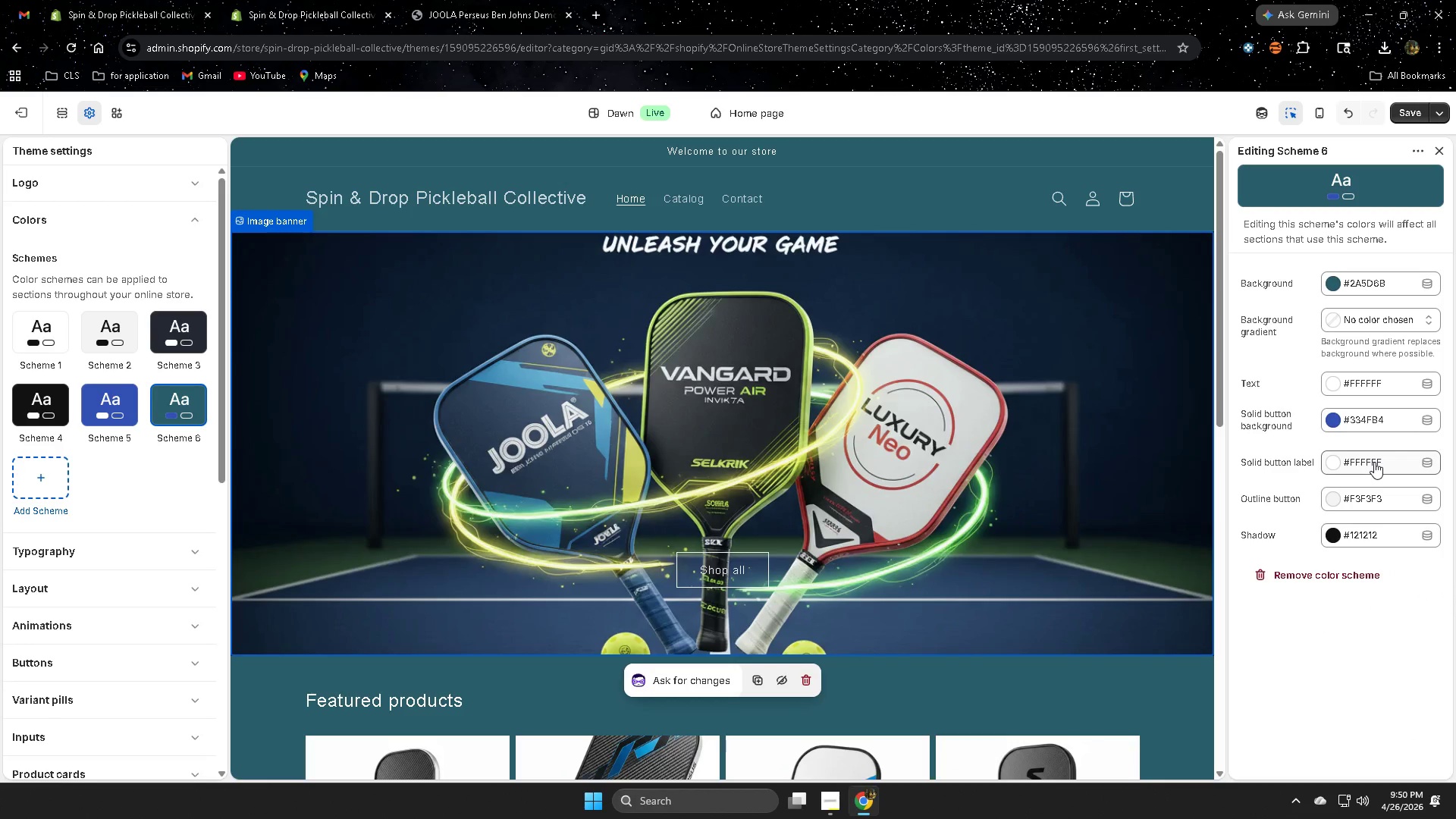 
wait(6.86)
 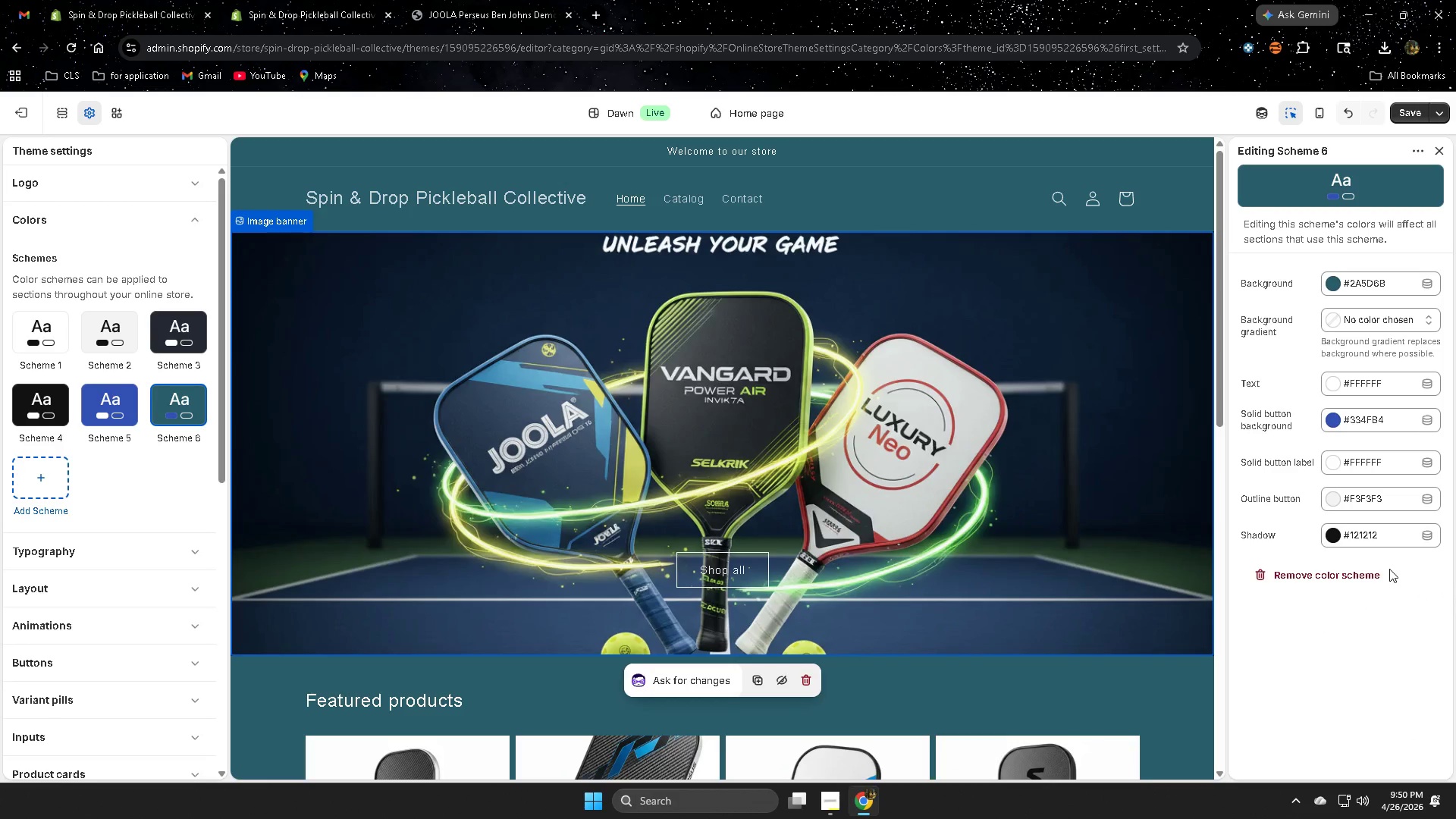 
left_click([1374, 462])
 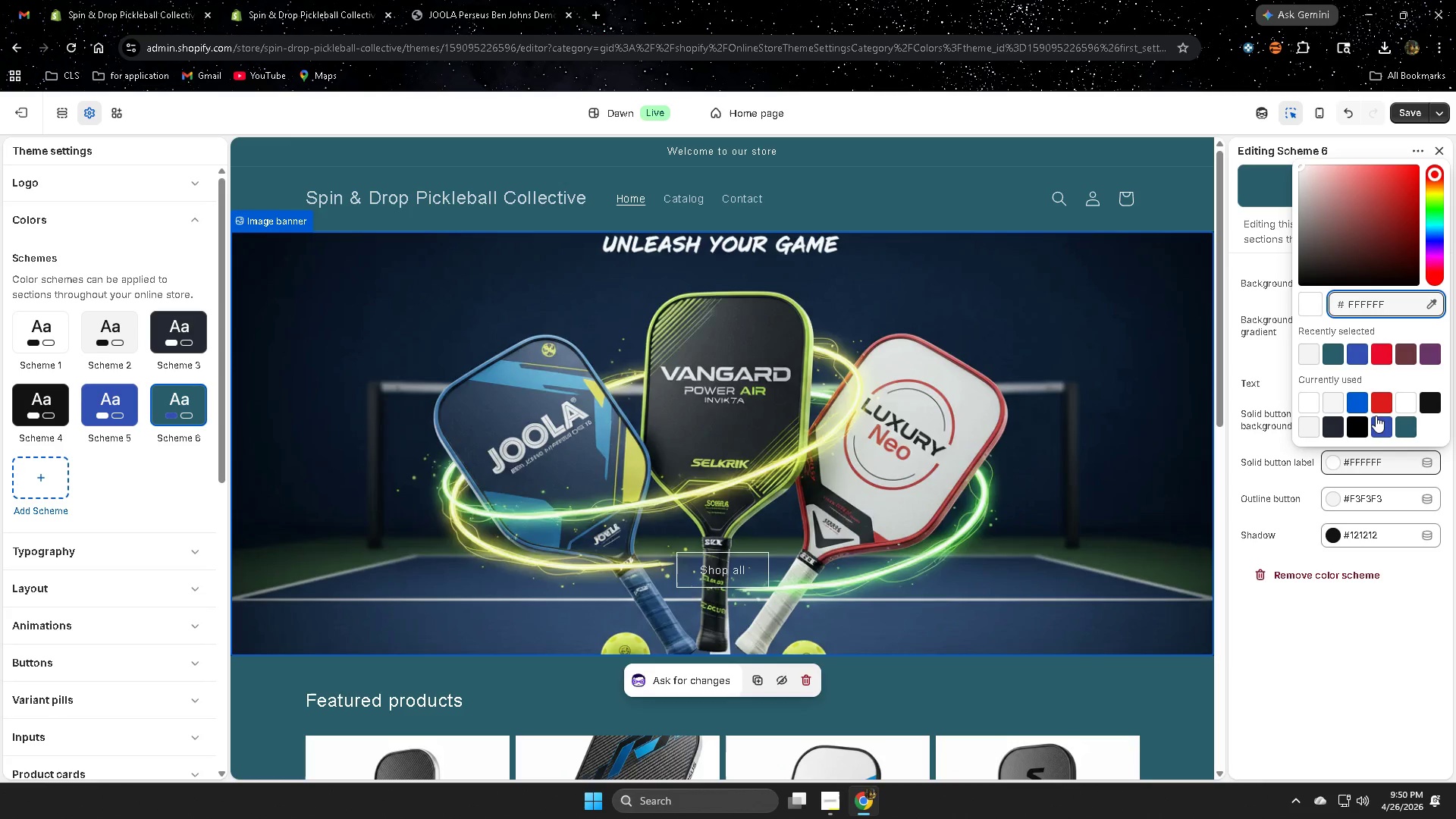 
left_click([1379, 403])
 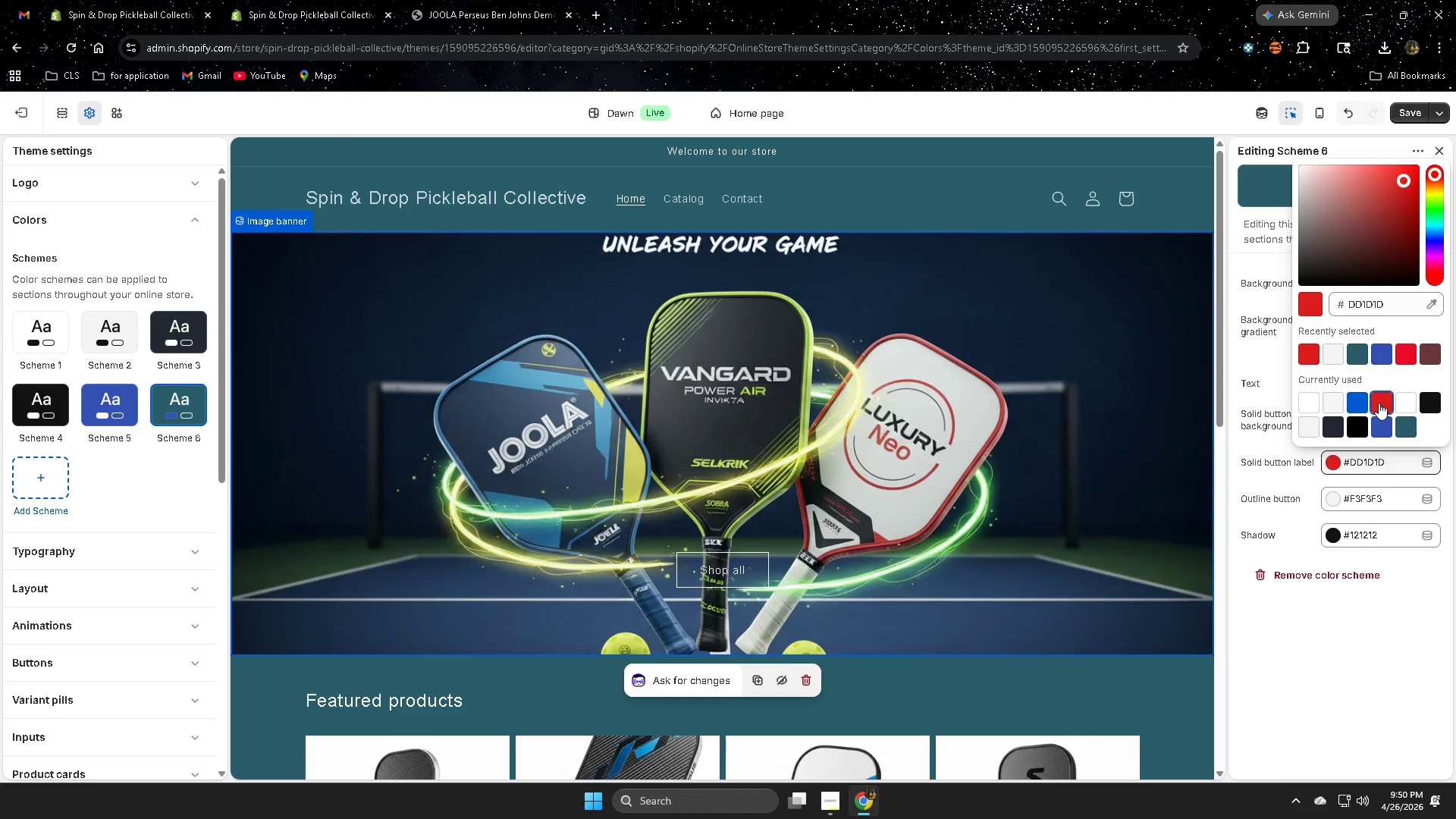 
left_click([1385, 430])
 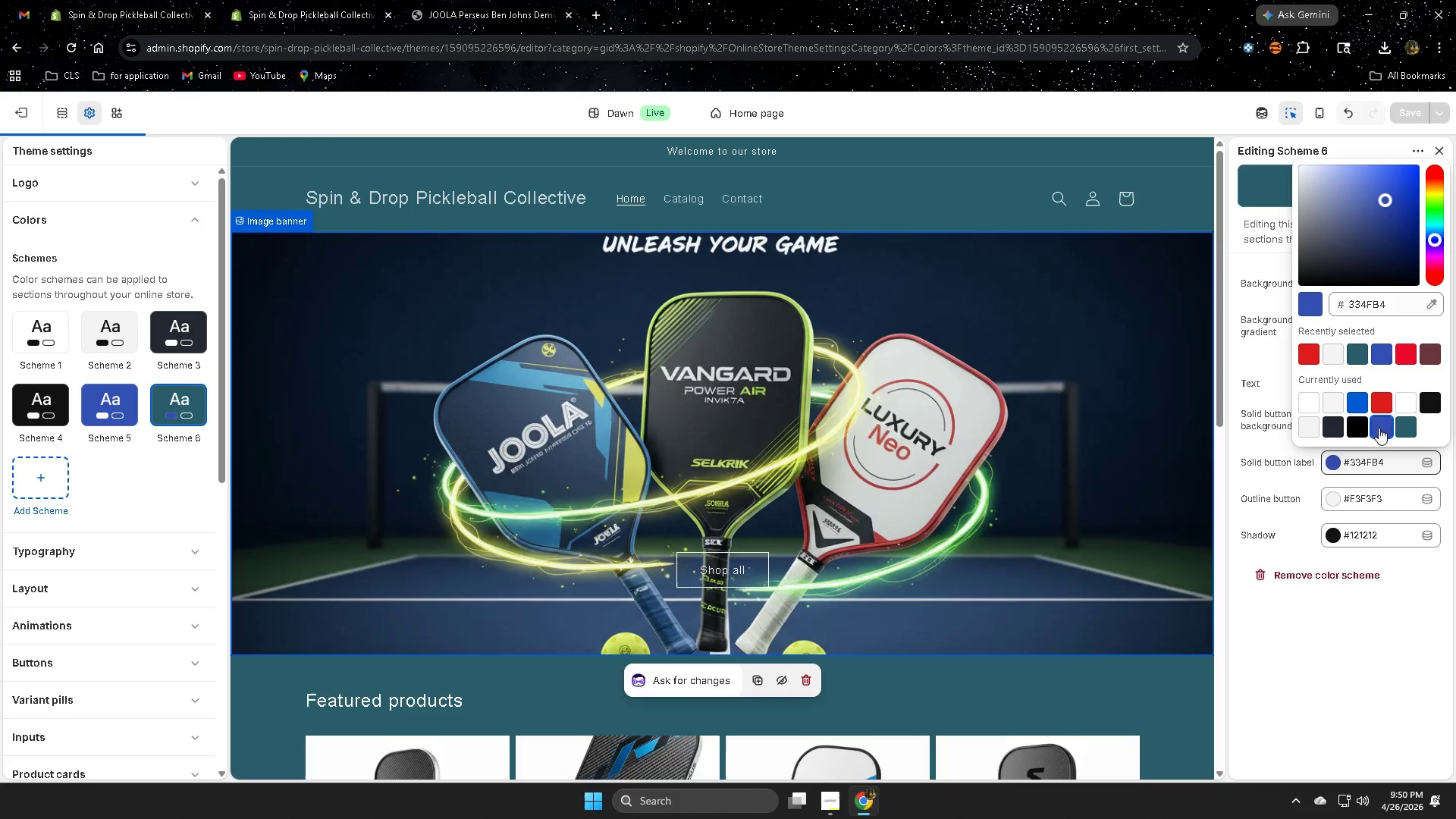 
left_click([1335, 409])
 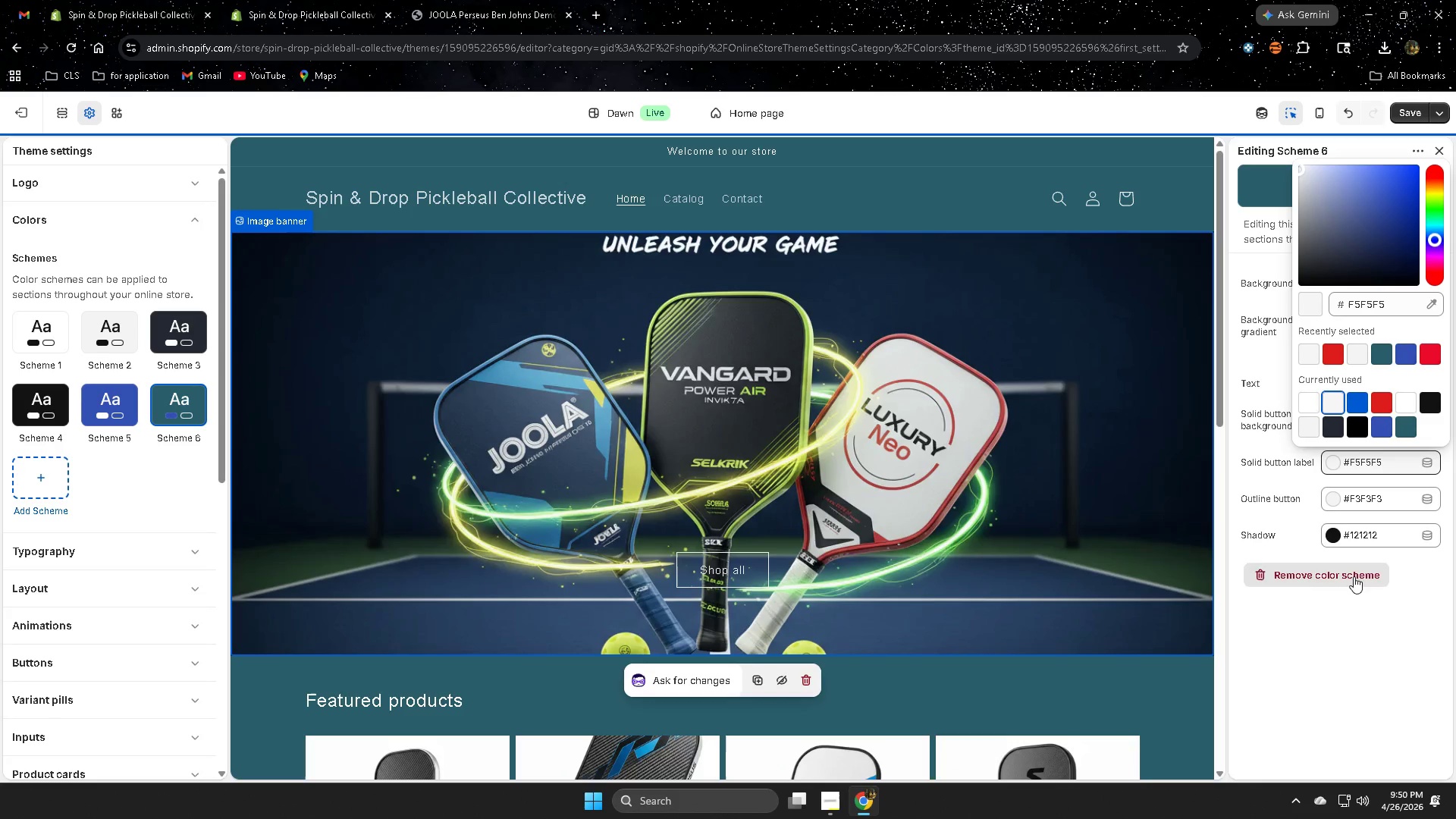 
left_click([1357, 633])
 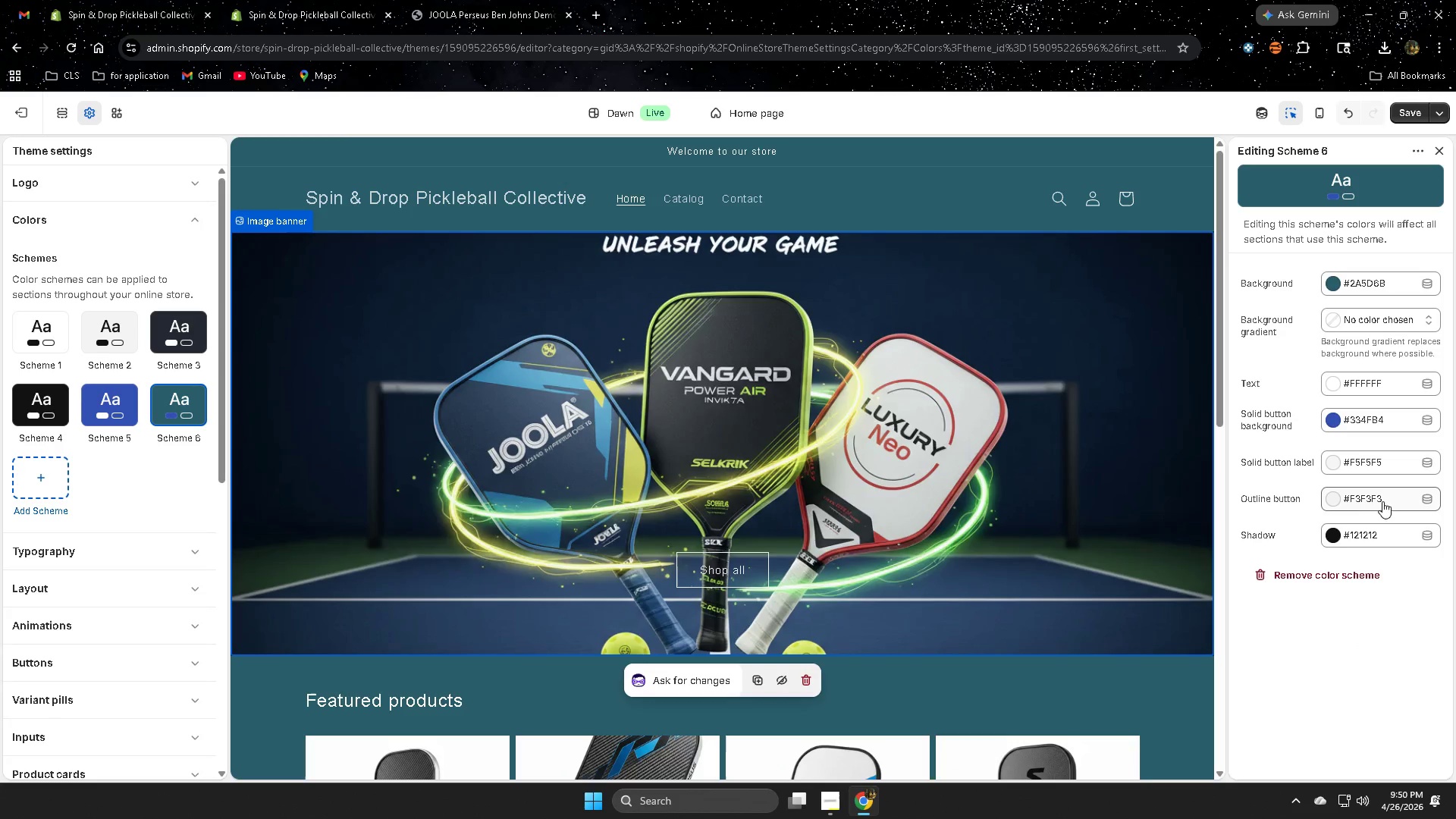 
left_click([1382, 495])
 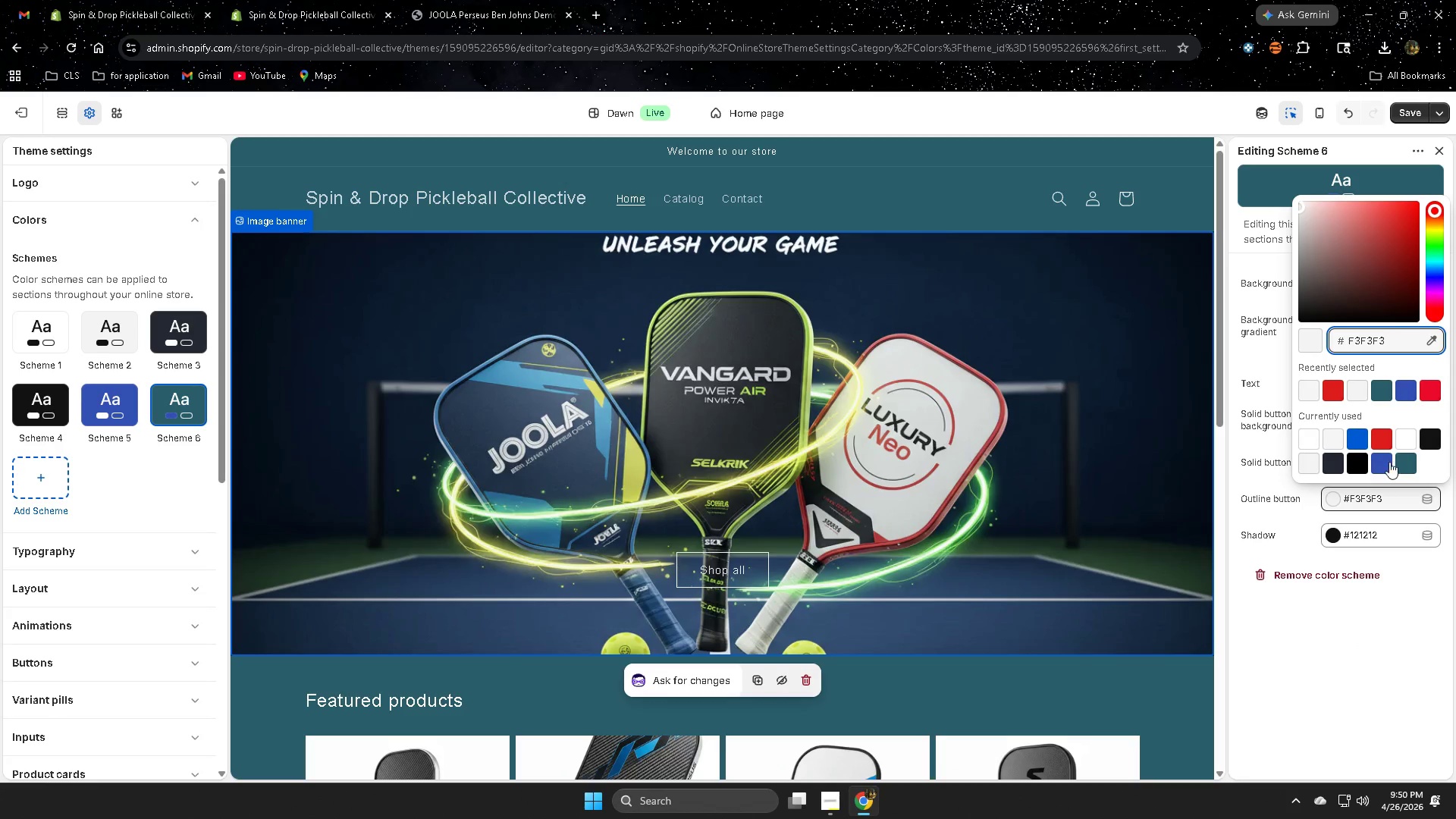 
left_click([1406, 463])
 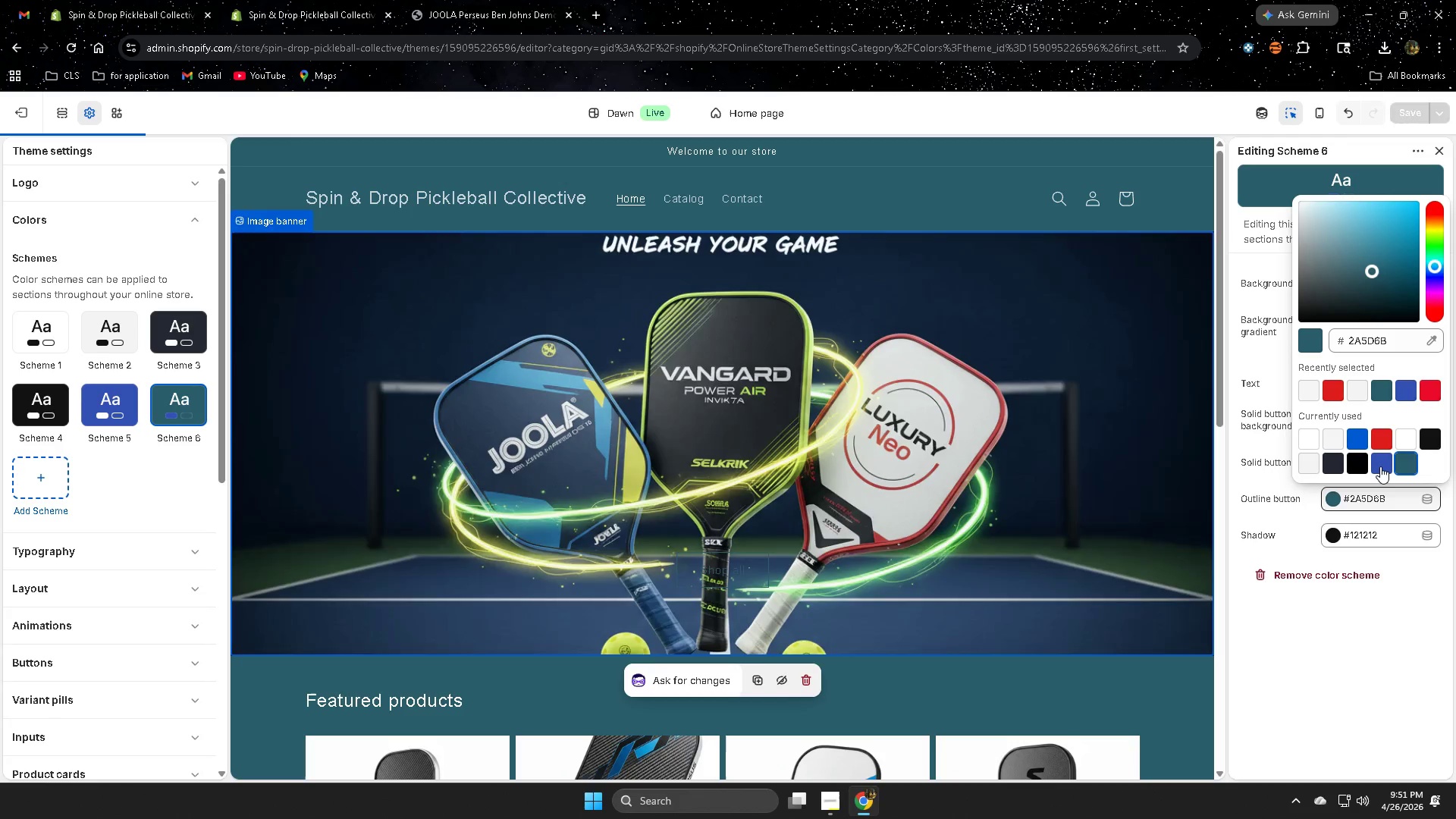 
left_click([1380, 466])
 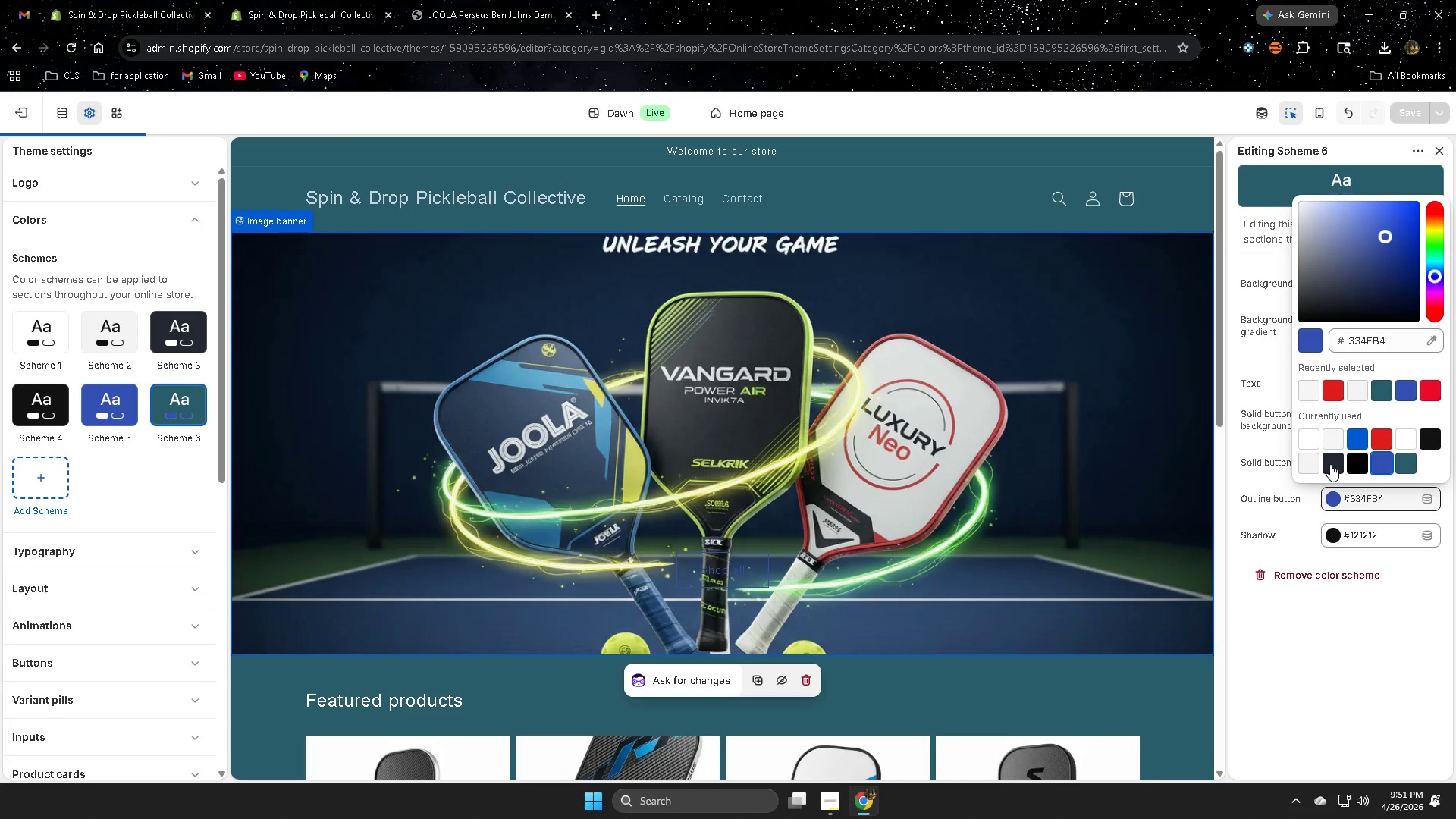 
left_click([1354, 461])
 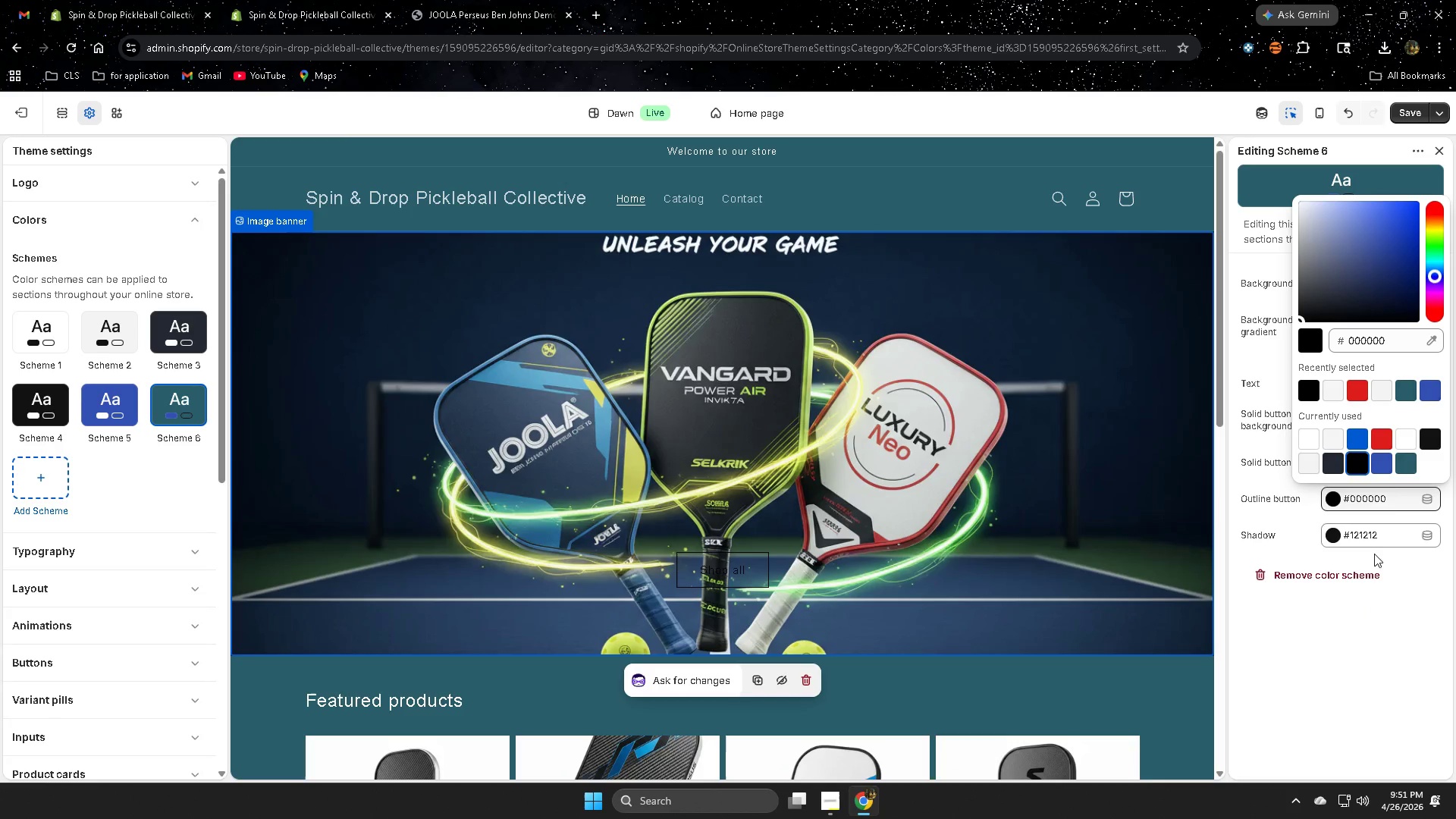 
left_click([1358, 634])
 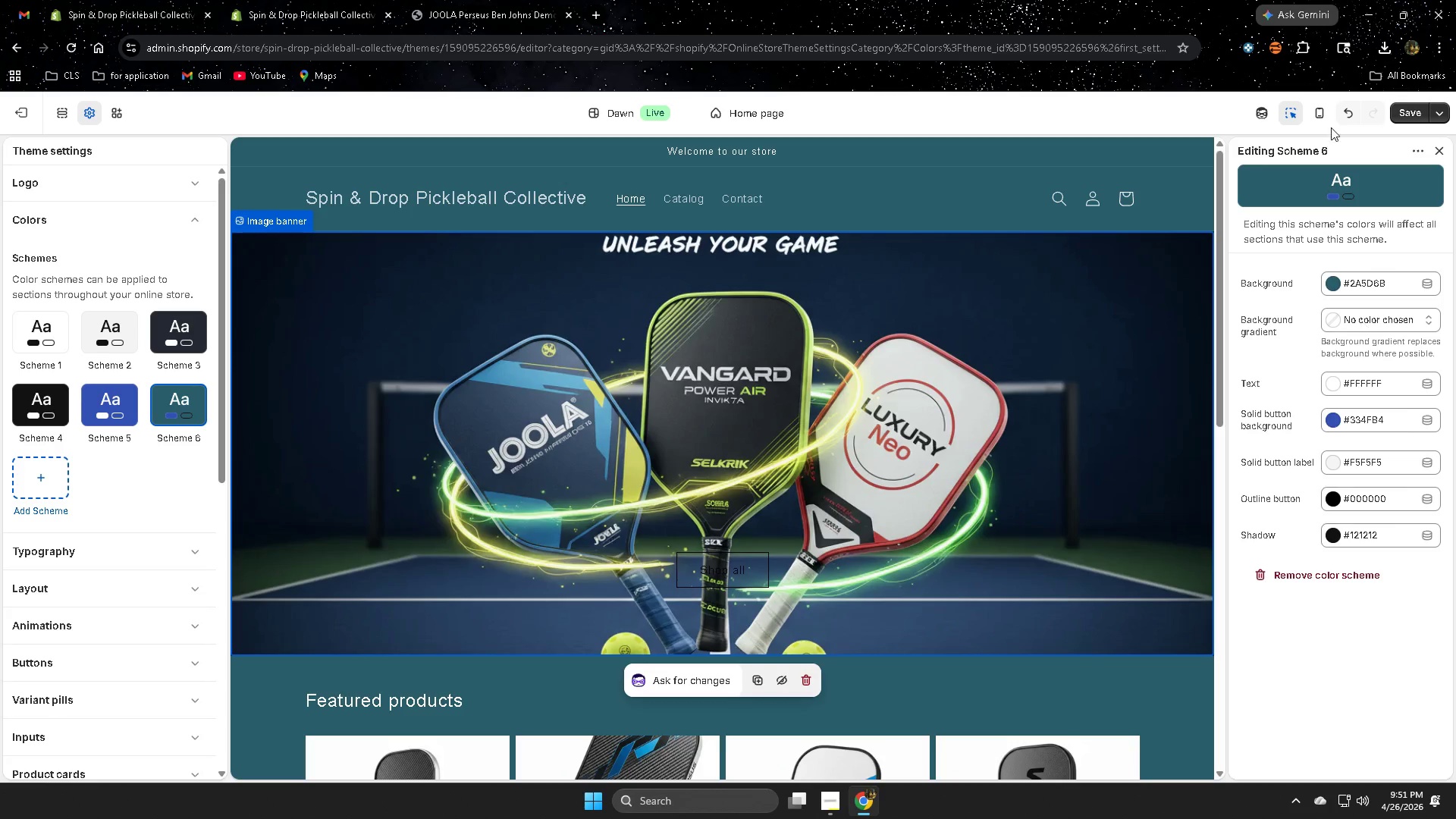 
left_click([1348, 114])
 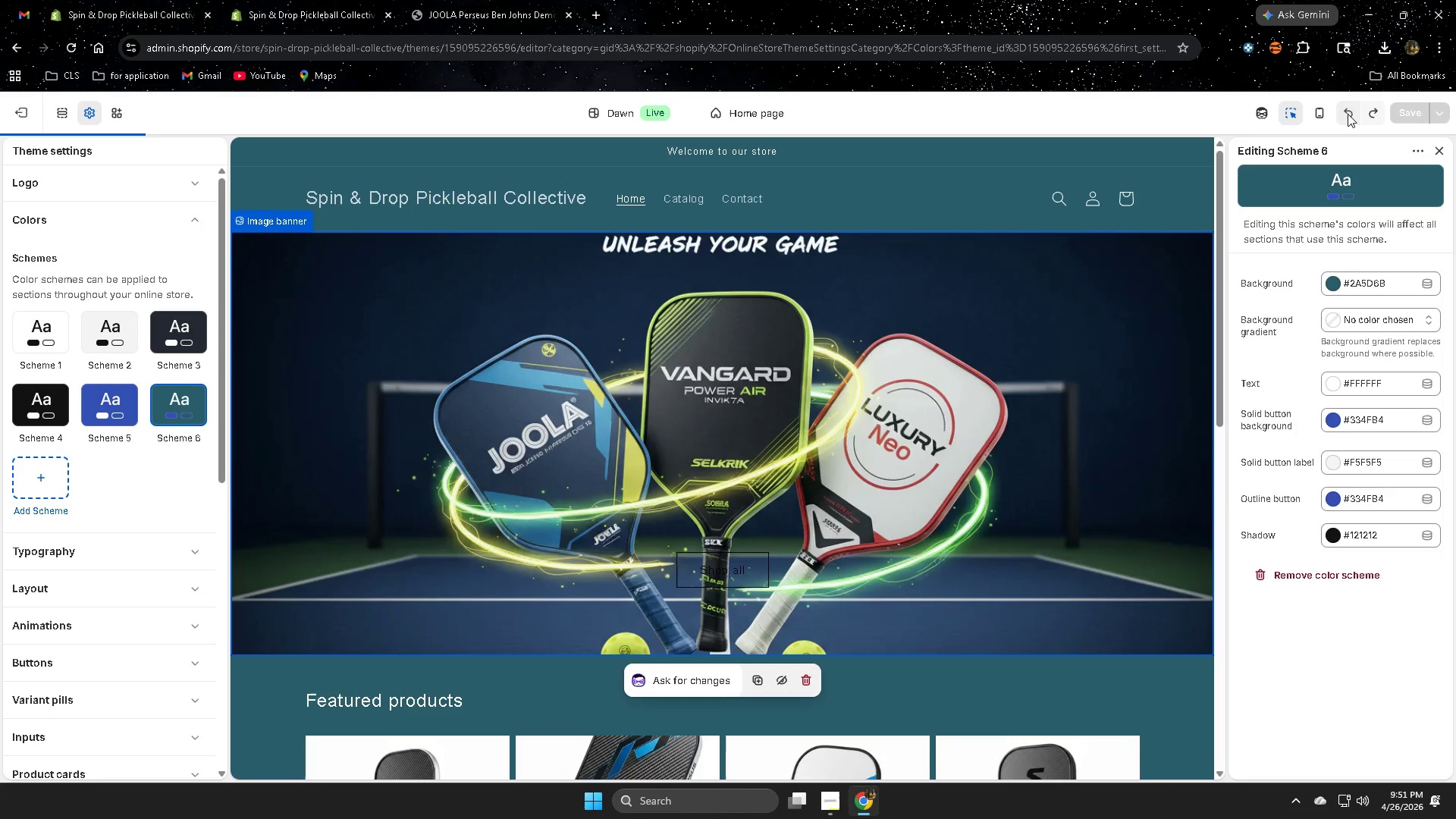 
left_click([1348, 114])
 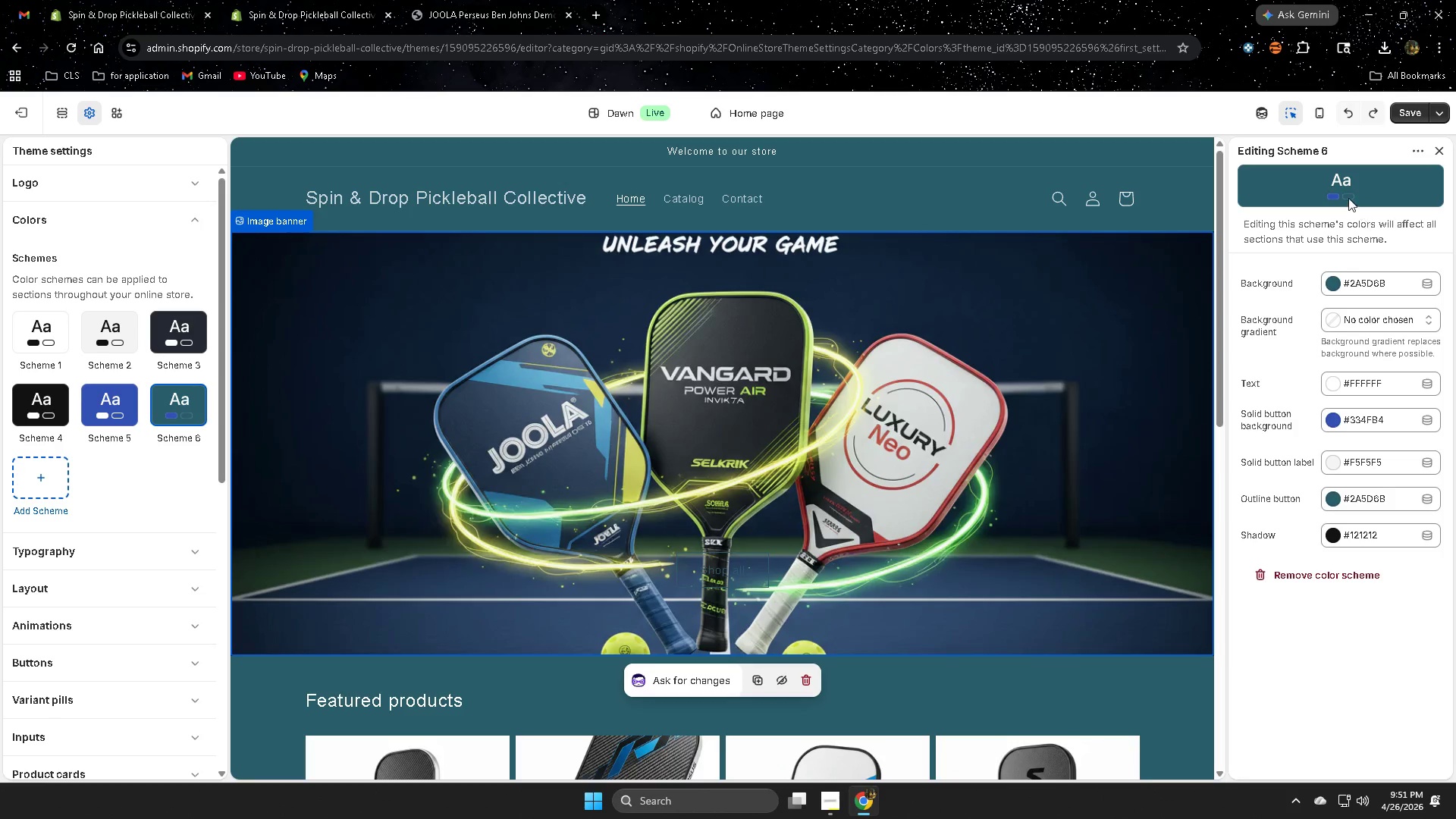 
left_click([1345, 113])
 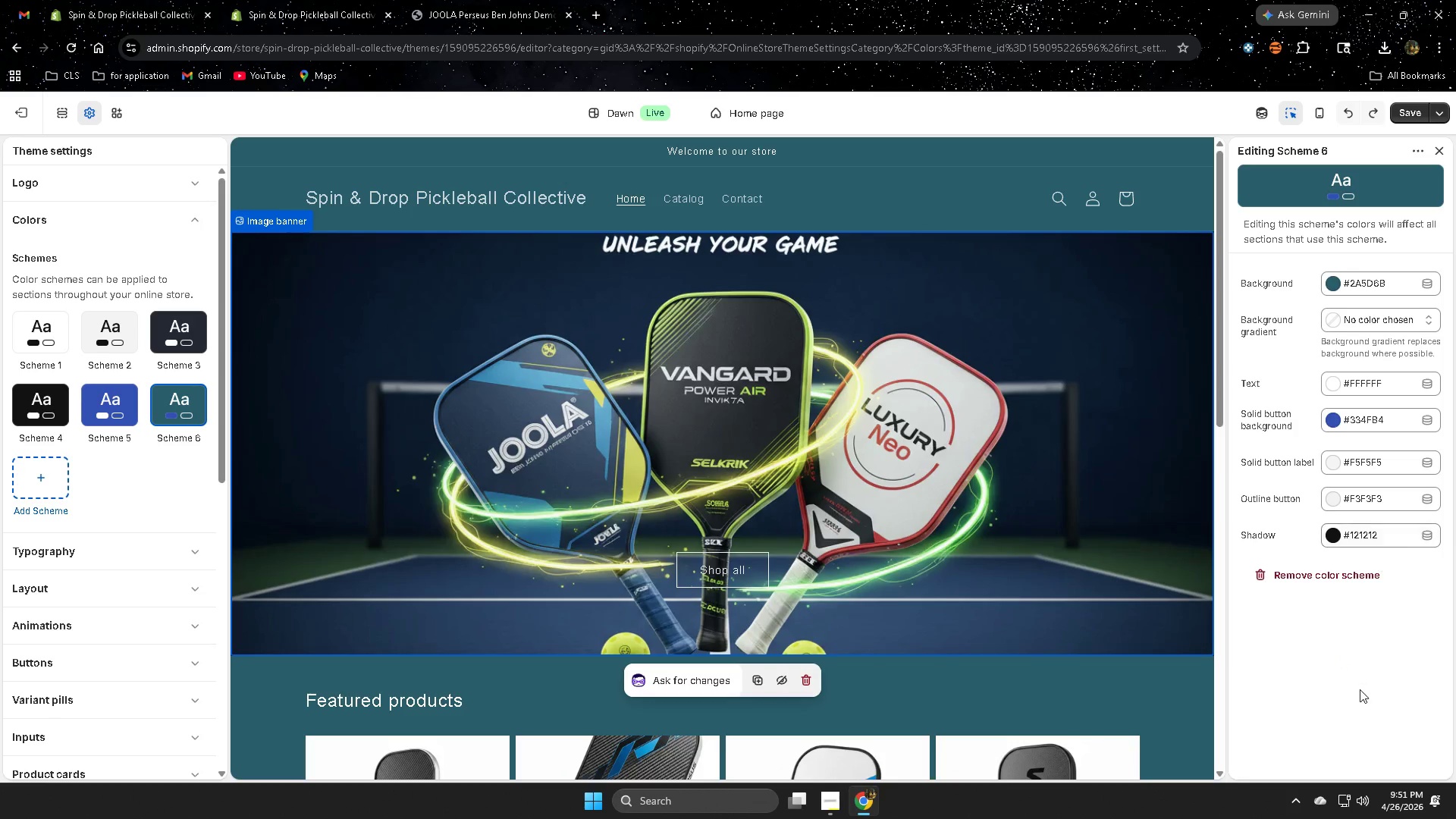 
wait(5.47)
 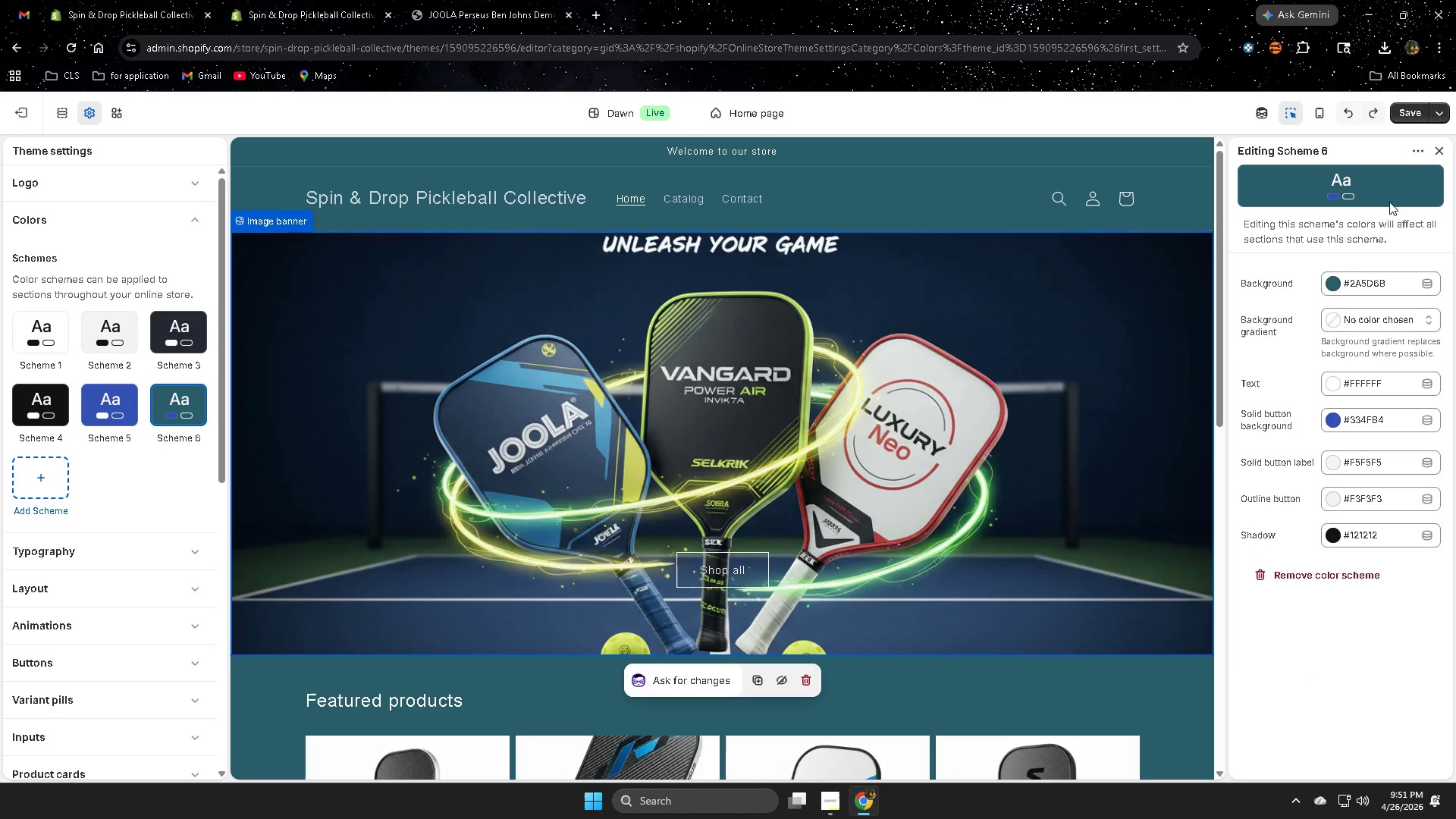 
left_click([1409, 108])
 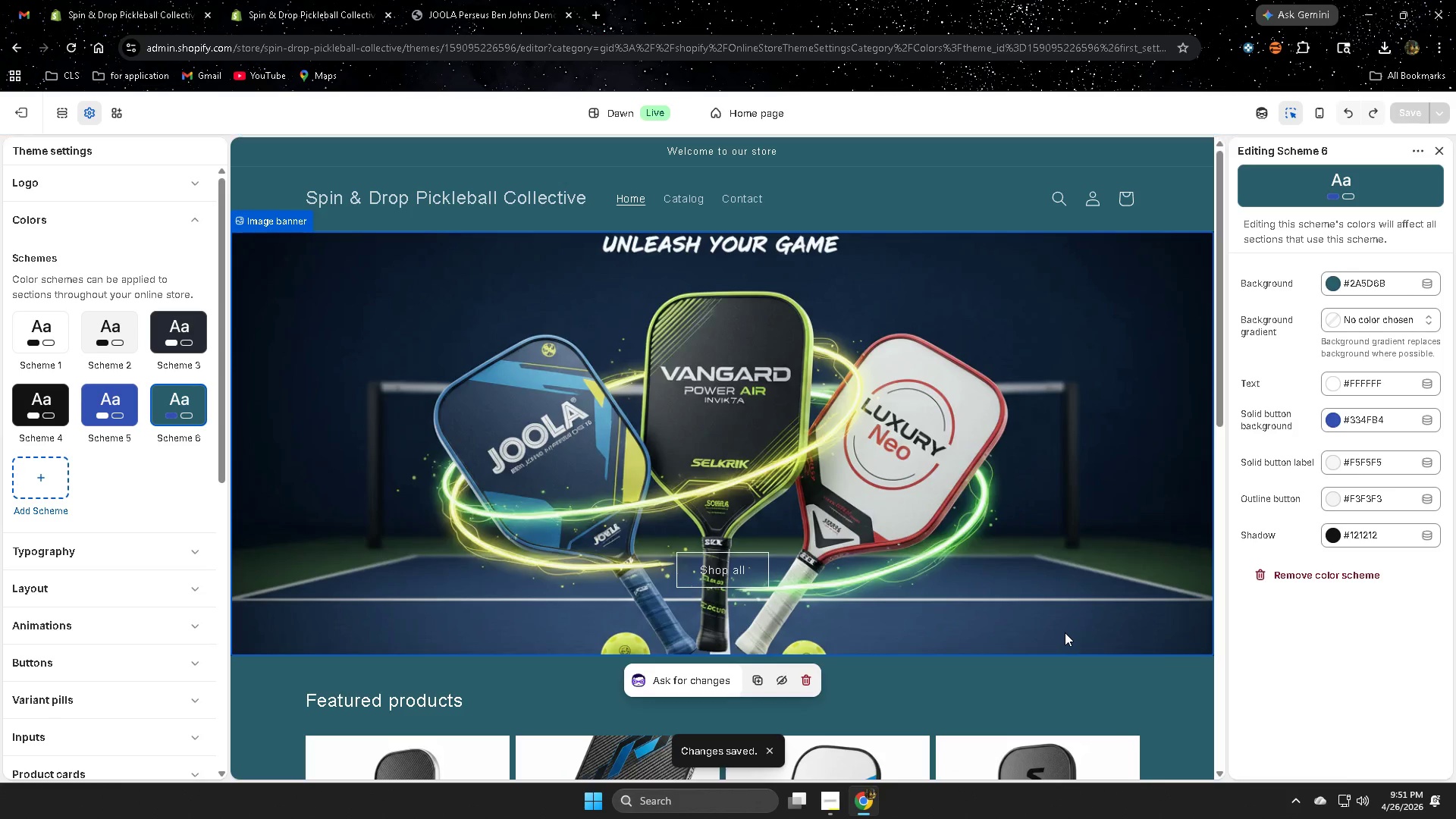 
scroll: coordinate [1314, 682], scroll_direction: none, amount: 0.0
 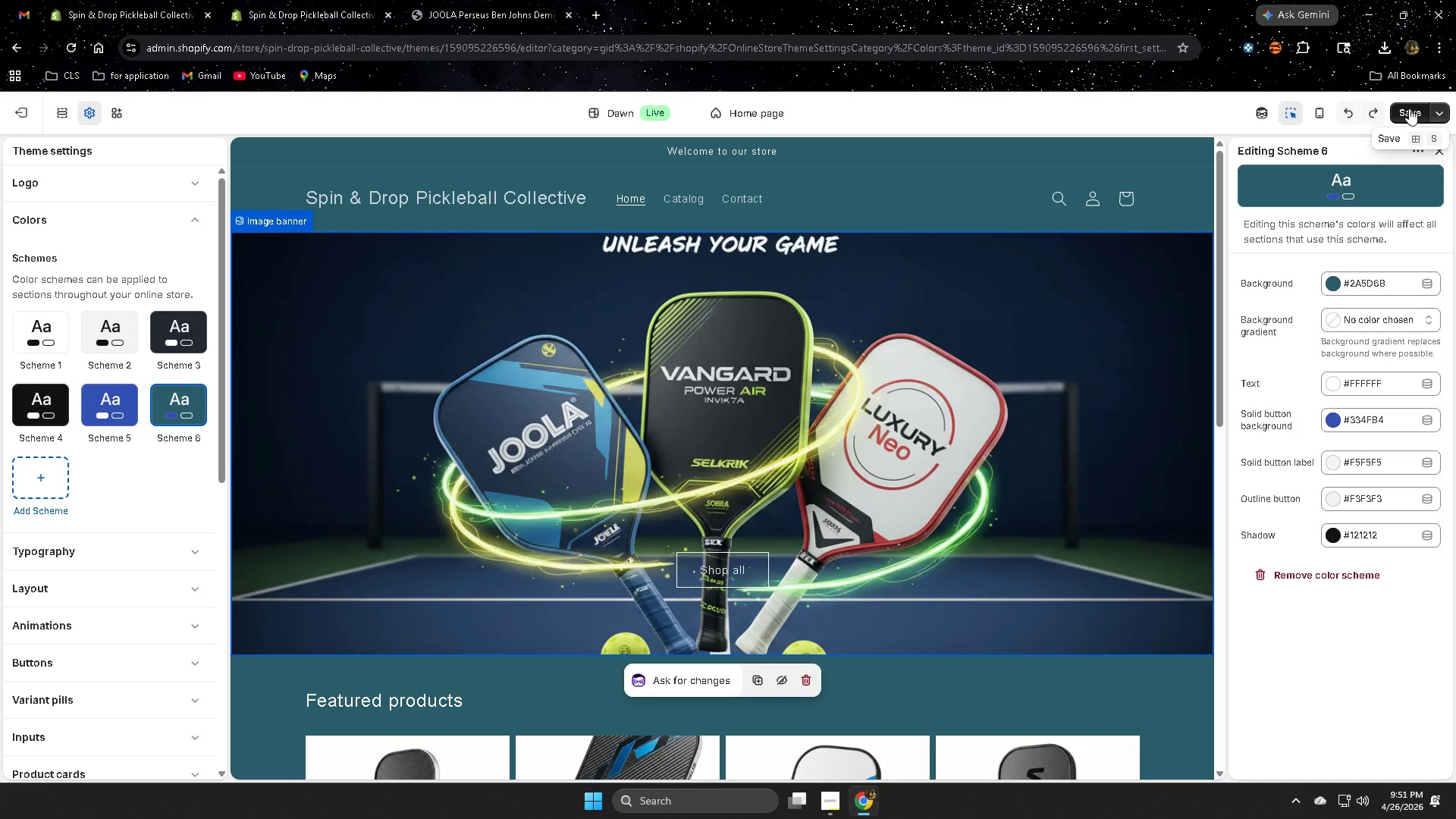 
scroll: coordinate [1065, 631], scroll_direction: down, amount: 3.0
 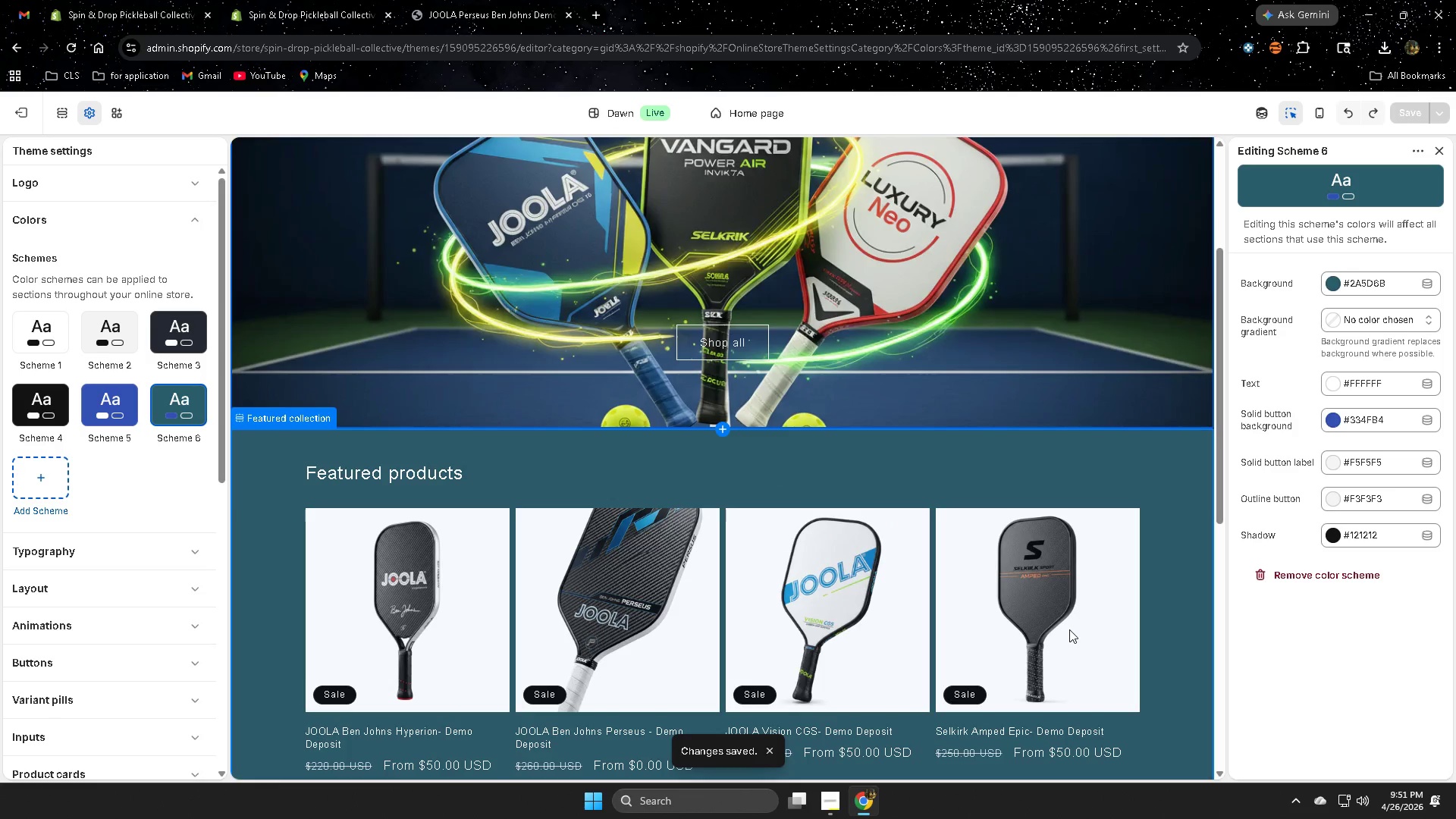 
scroll: coordinate [1069, 629], scroll_direction: up, amount: 4.0
 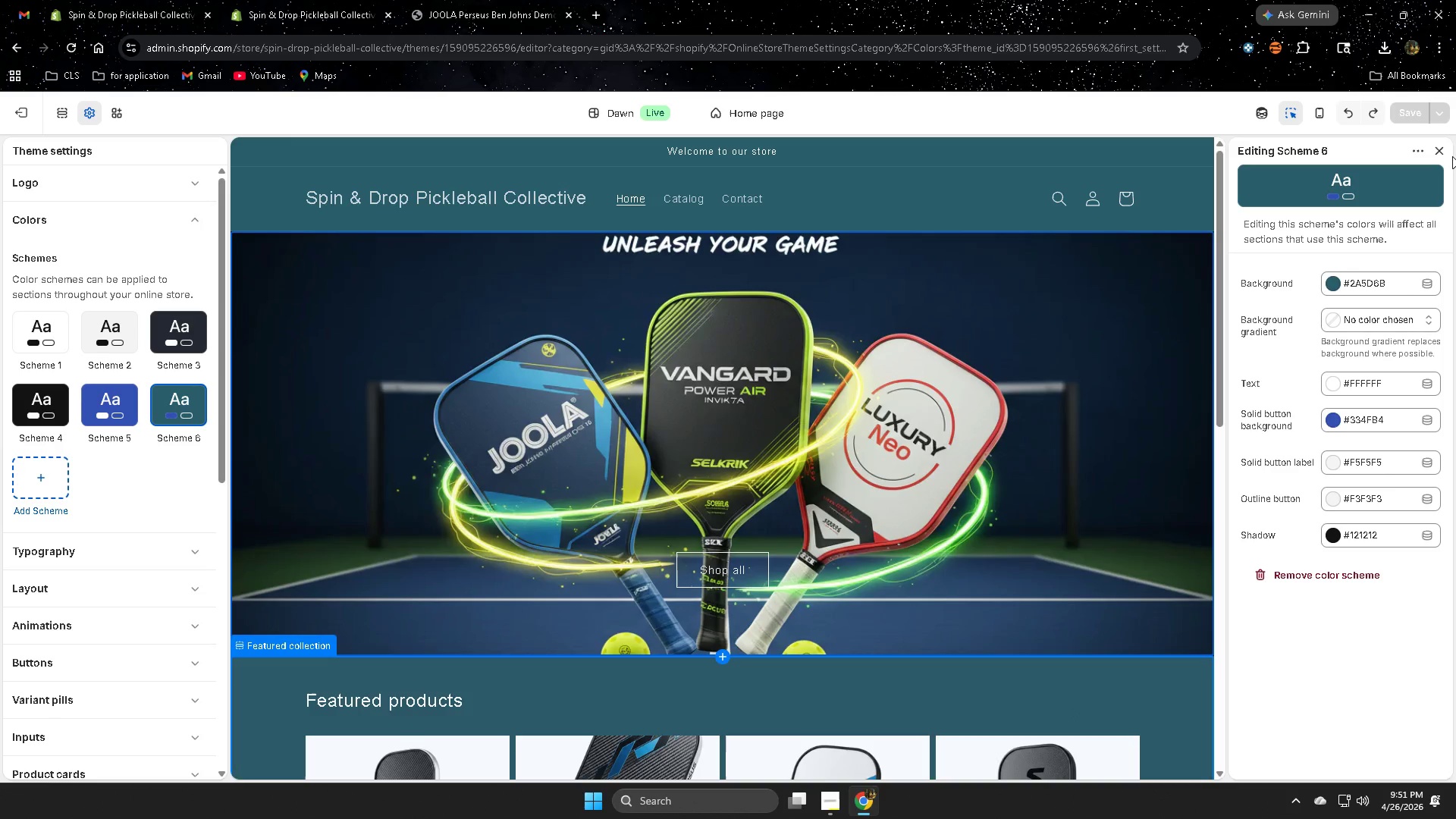 
left_click([1445, 151])
 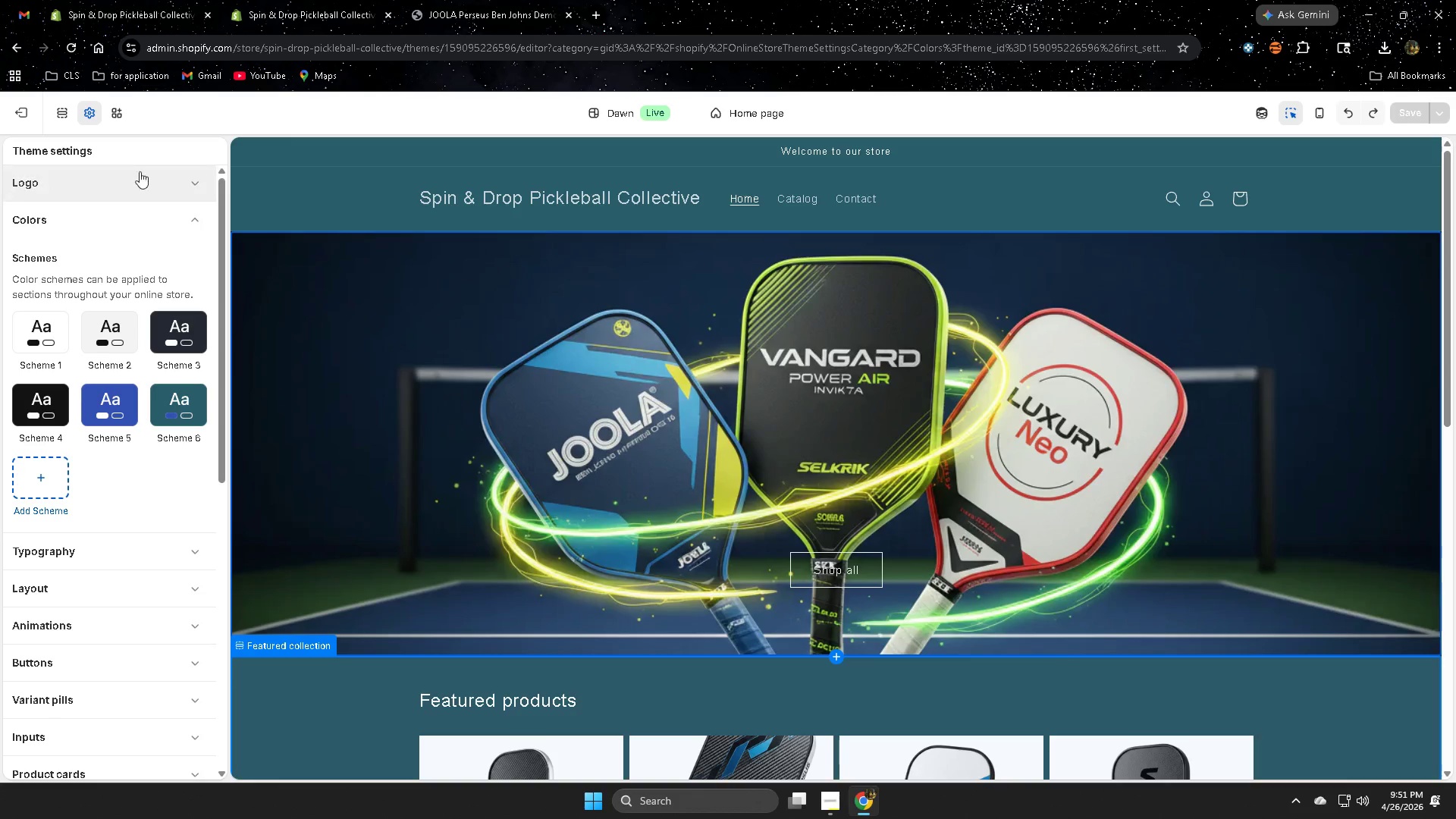 
left_click([33, 116])
 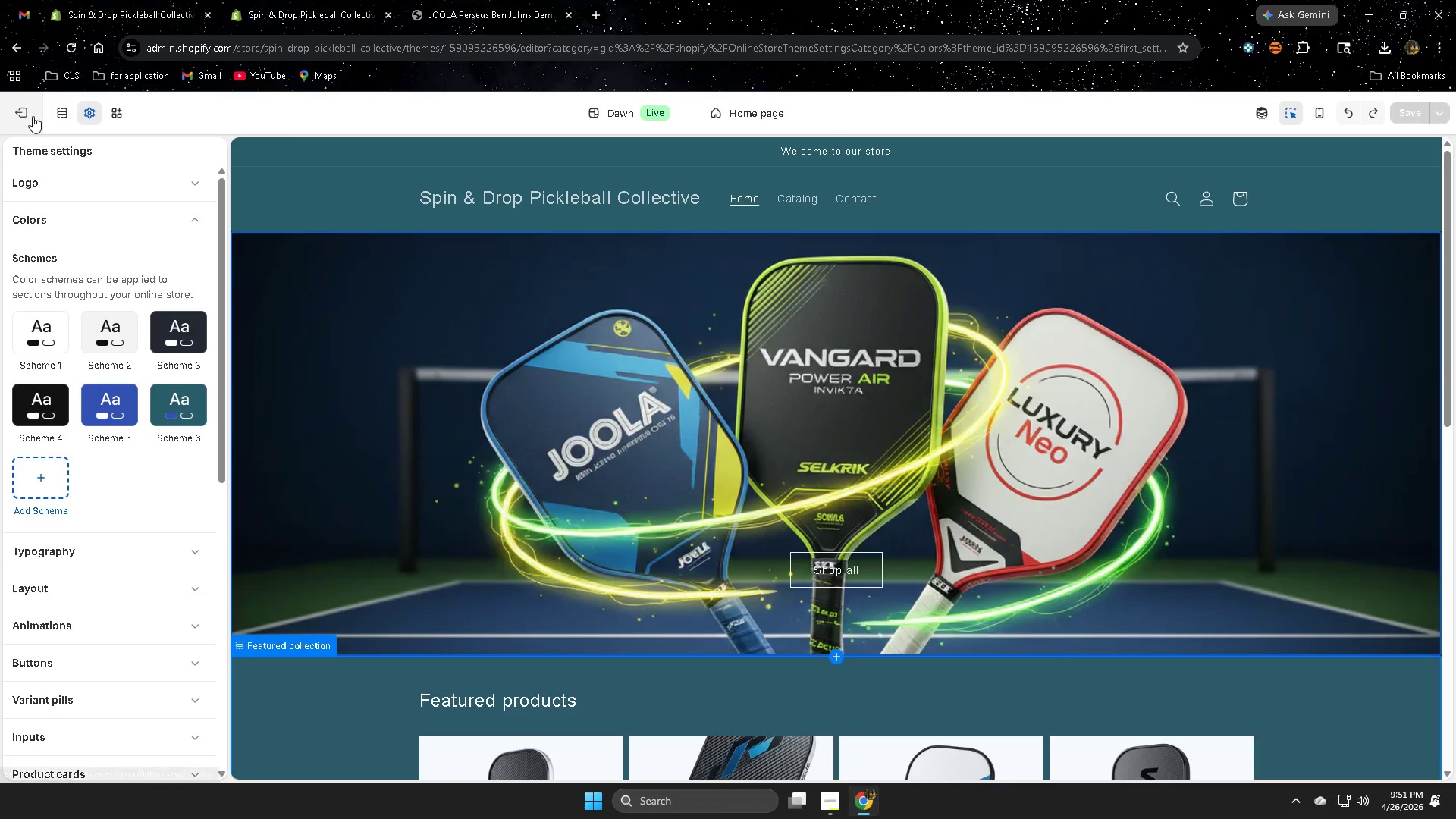 
mouse_move([1450, 169])
 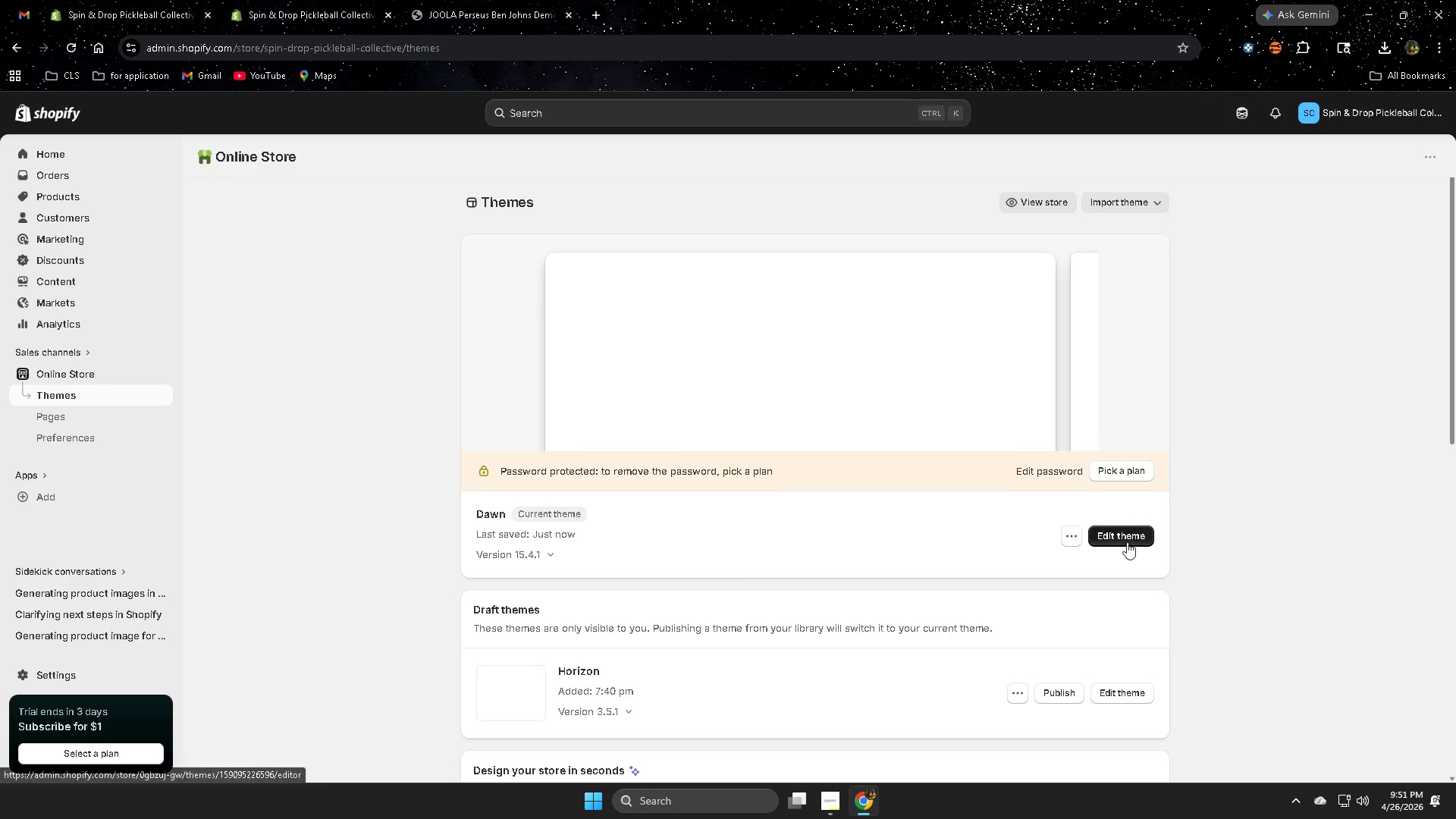 
left_click([1125, 542])
 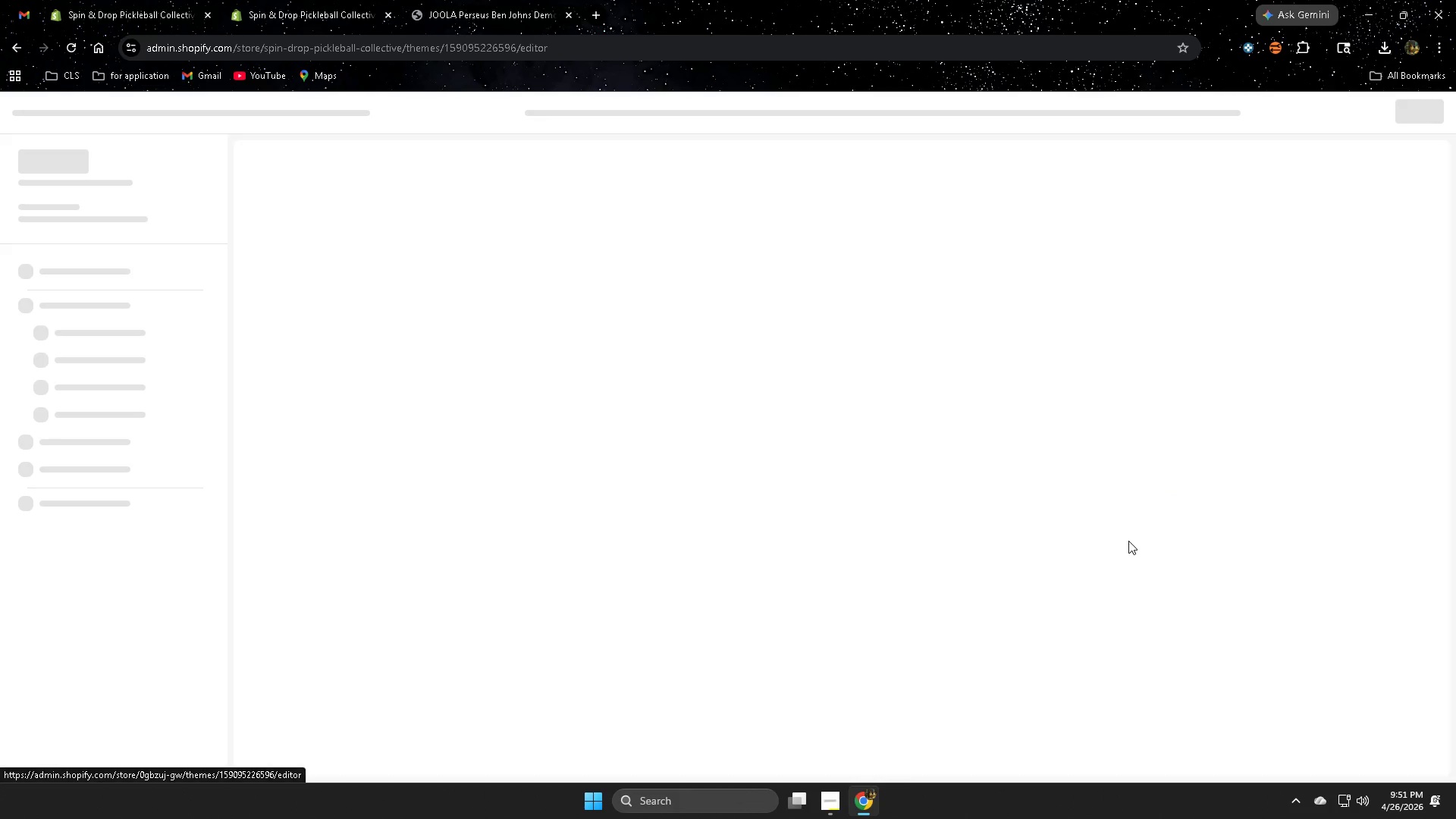 
mouse_move([926, 437])
 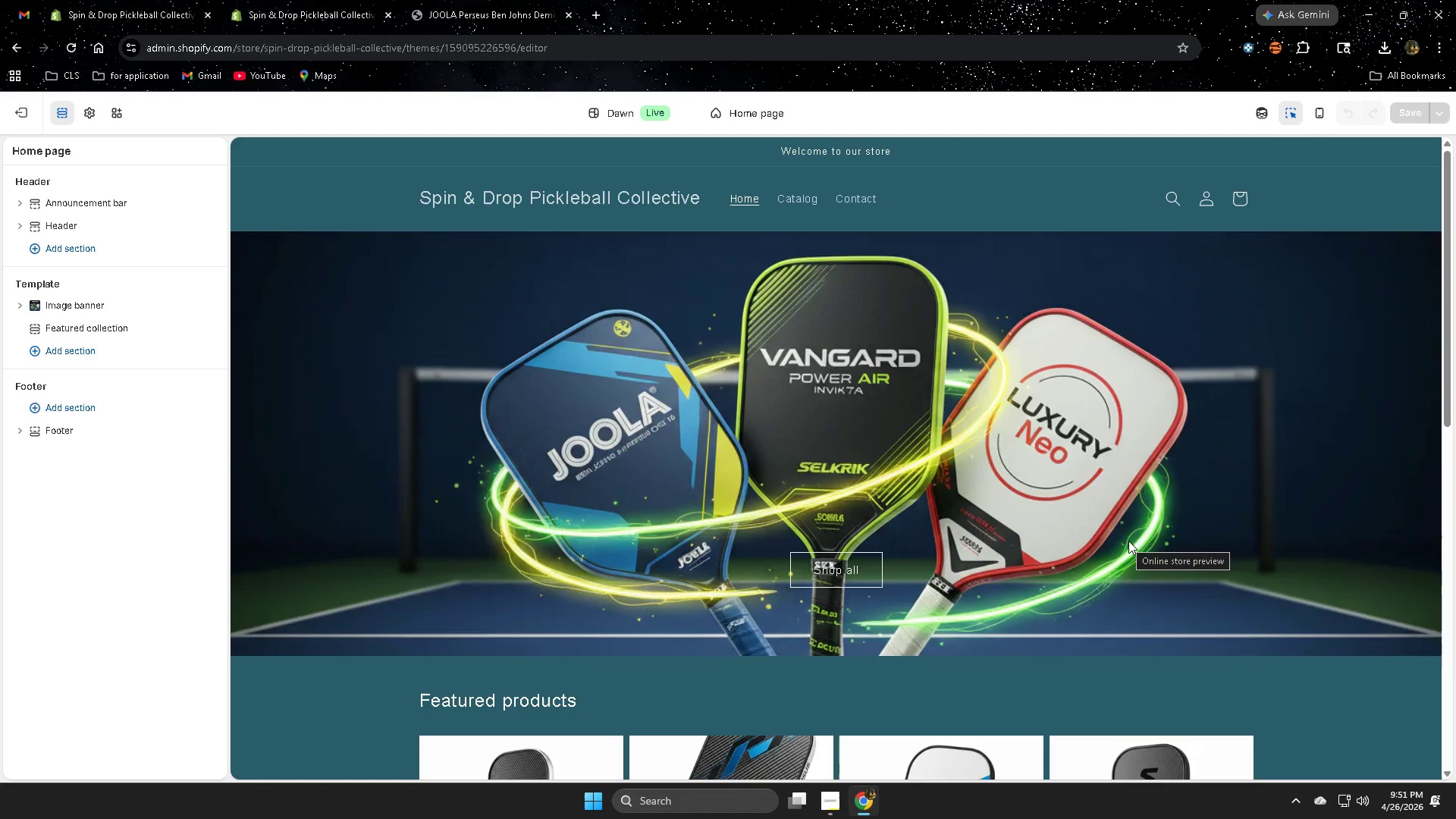 
left_click([855, 422])
 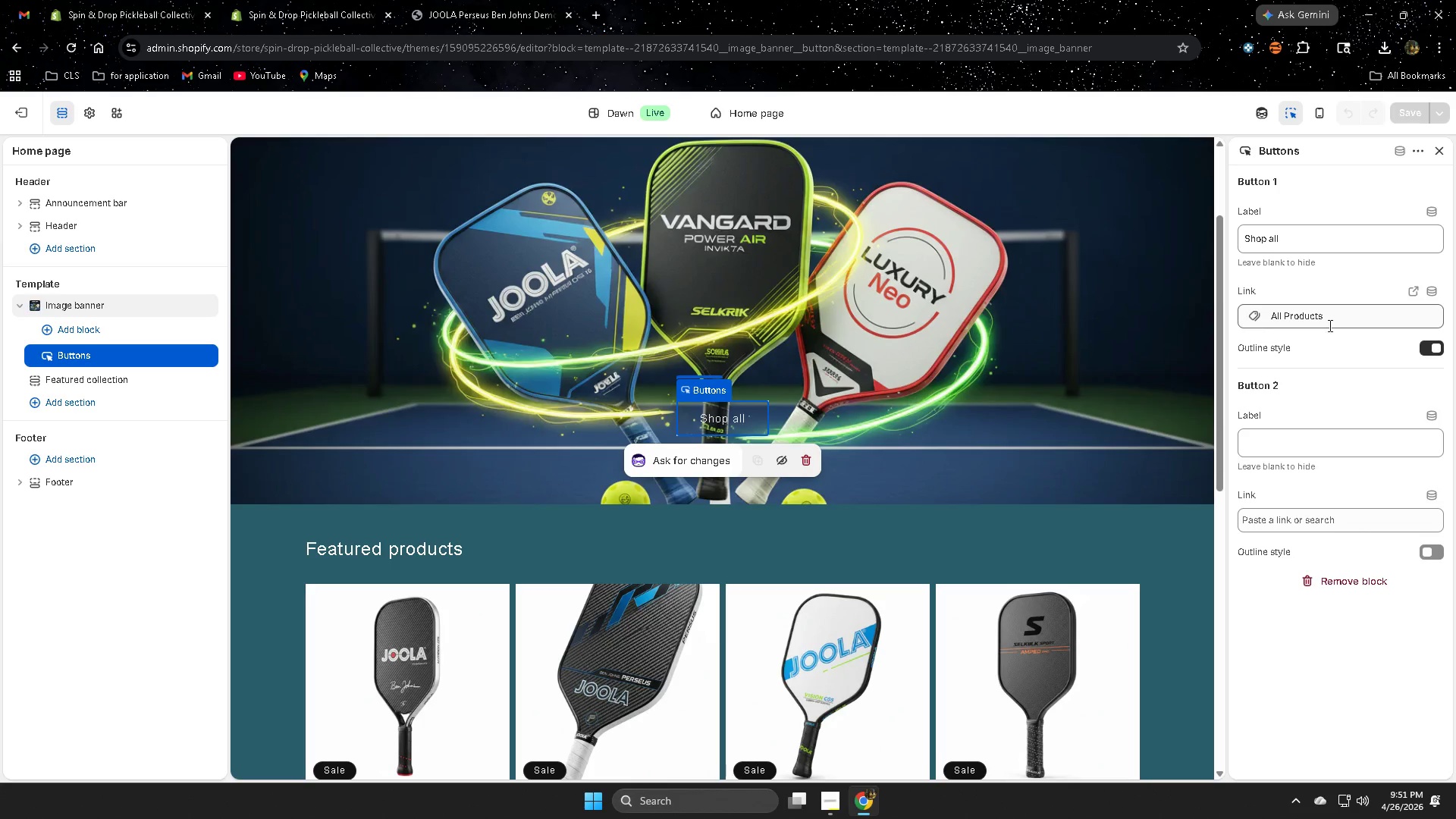 
scroll: coordinate [951, 588], scroll_direction: down, amount: 2.0
 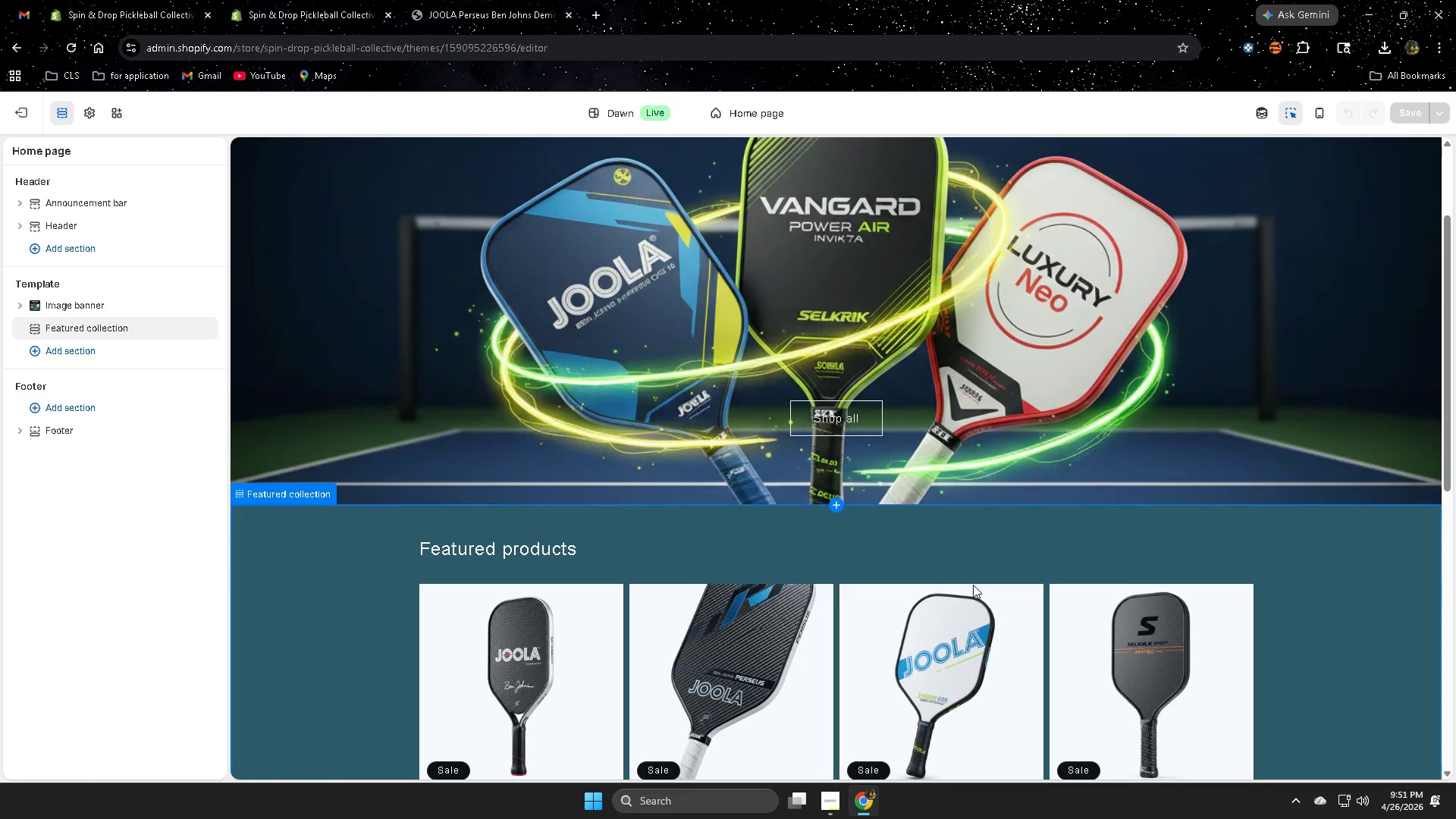 
left_click([1347, 316])
 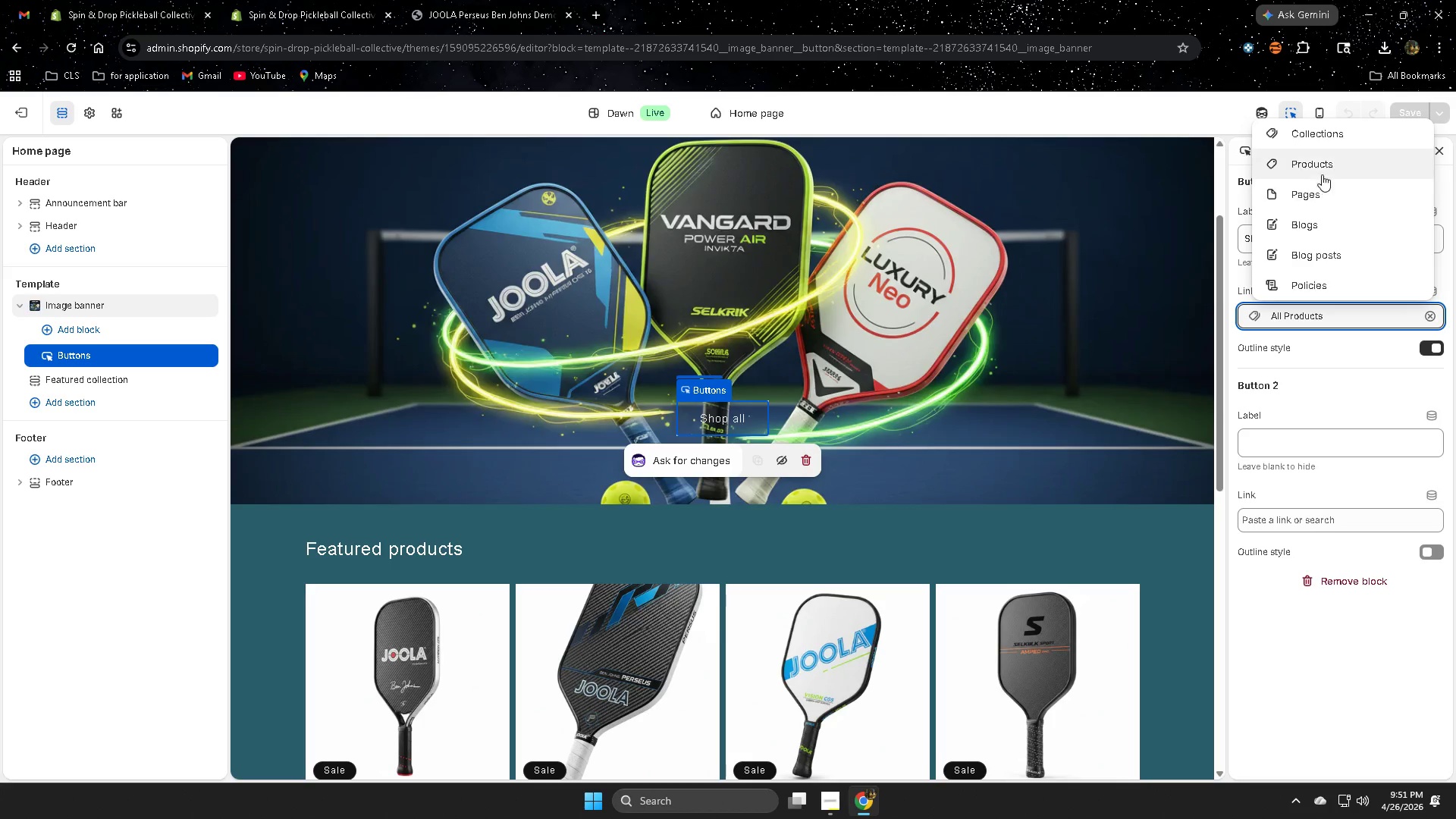 
left_click([1329, 135])
 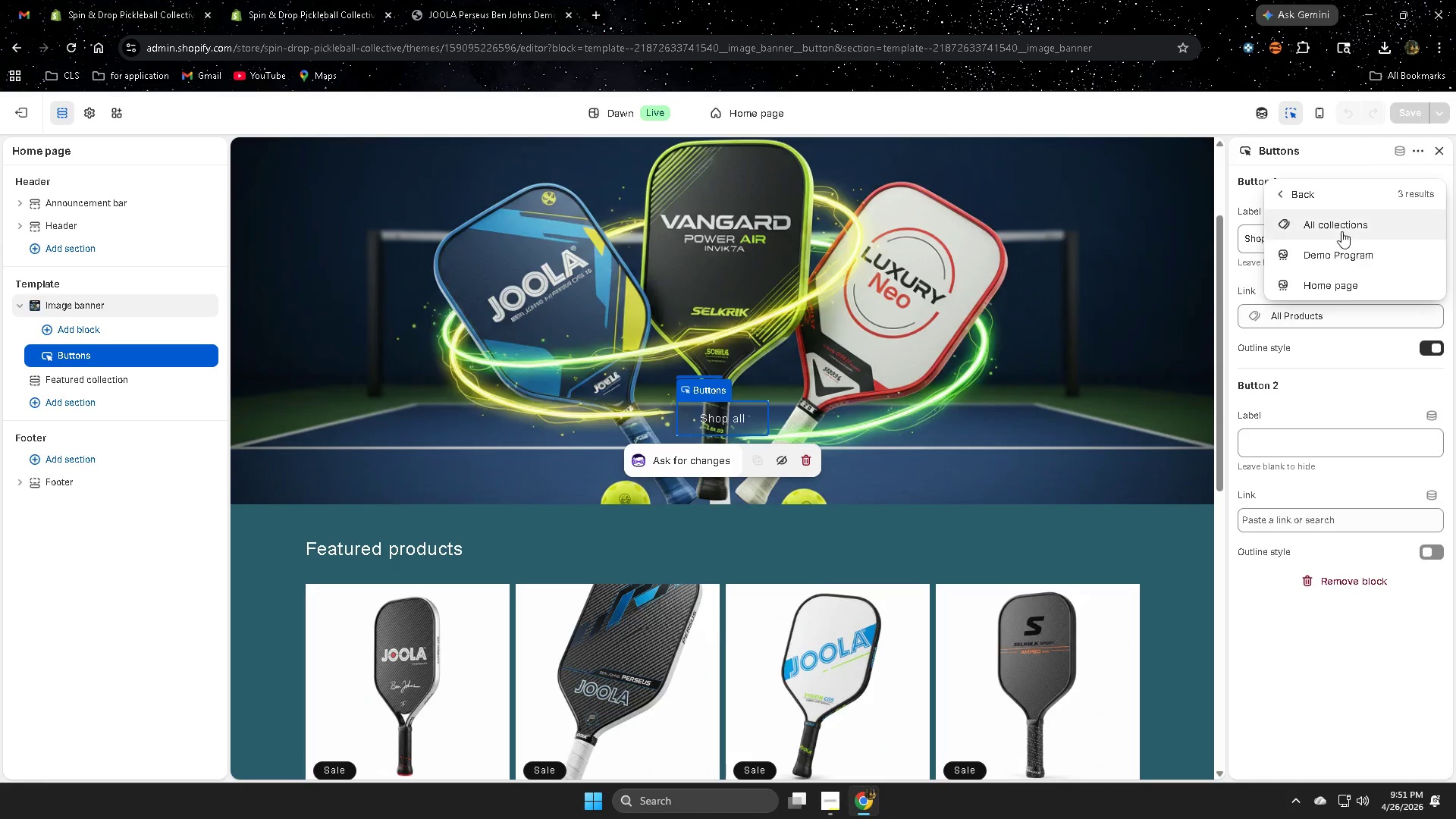 
left_click([1341, 256])
 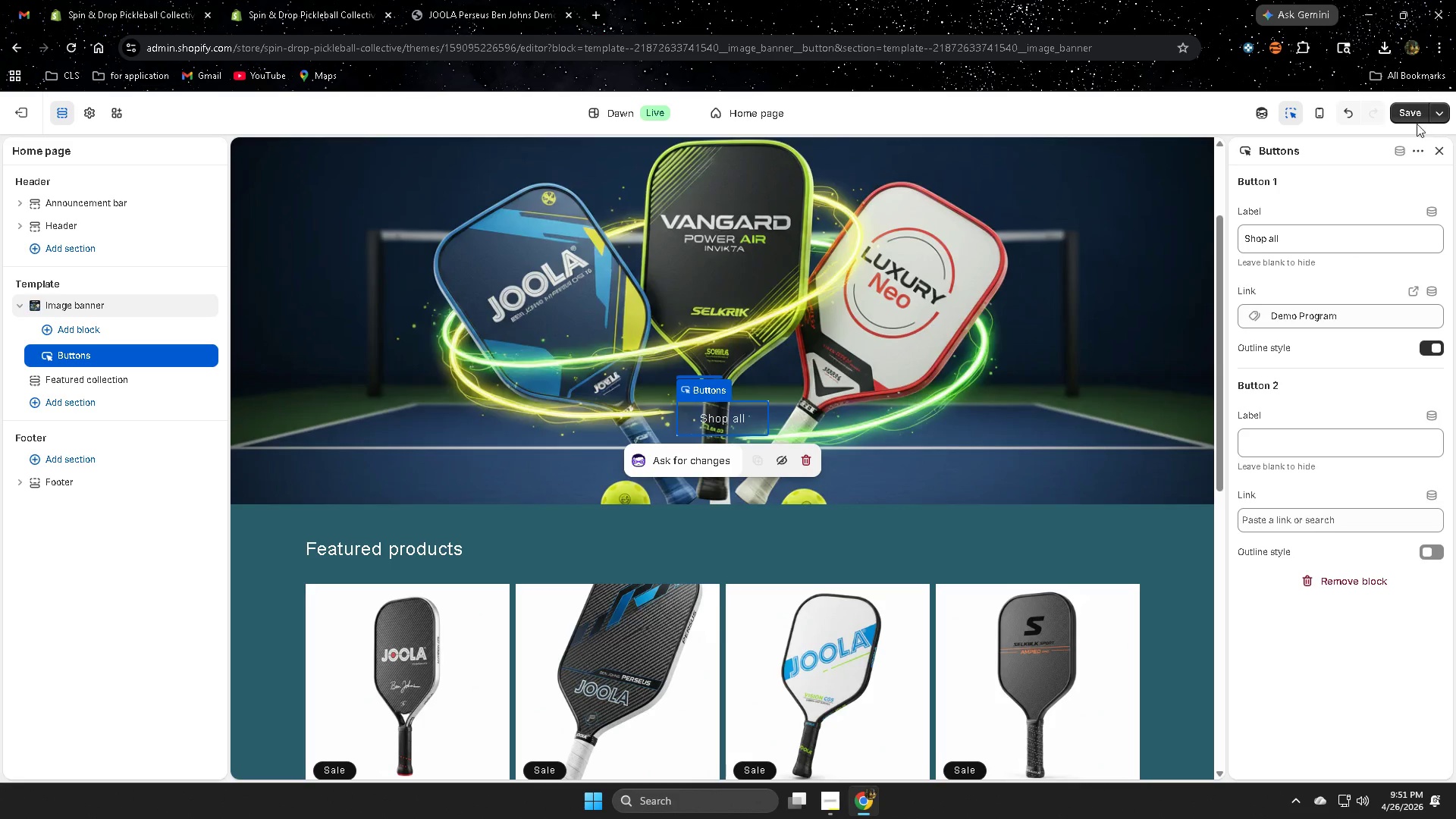 
left_click([1398, 111])
 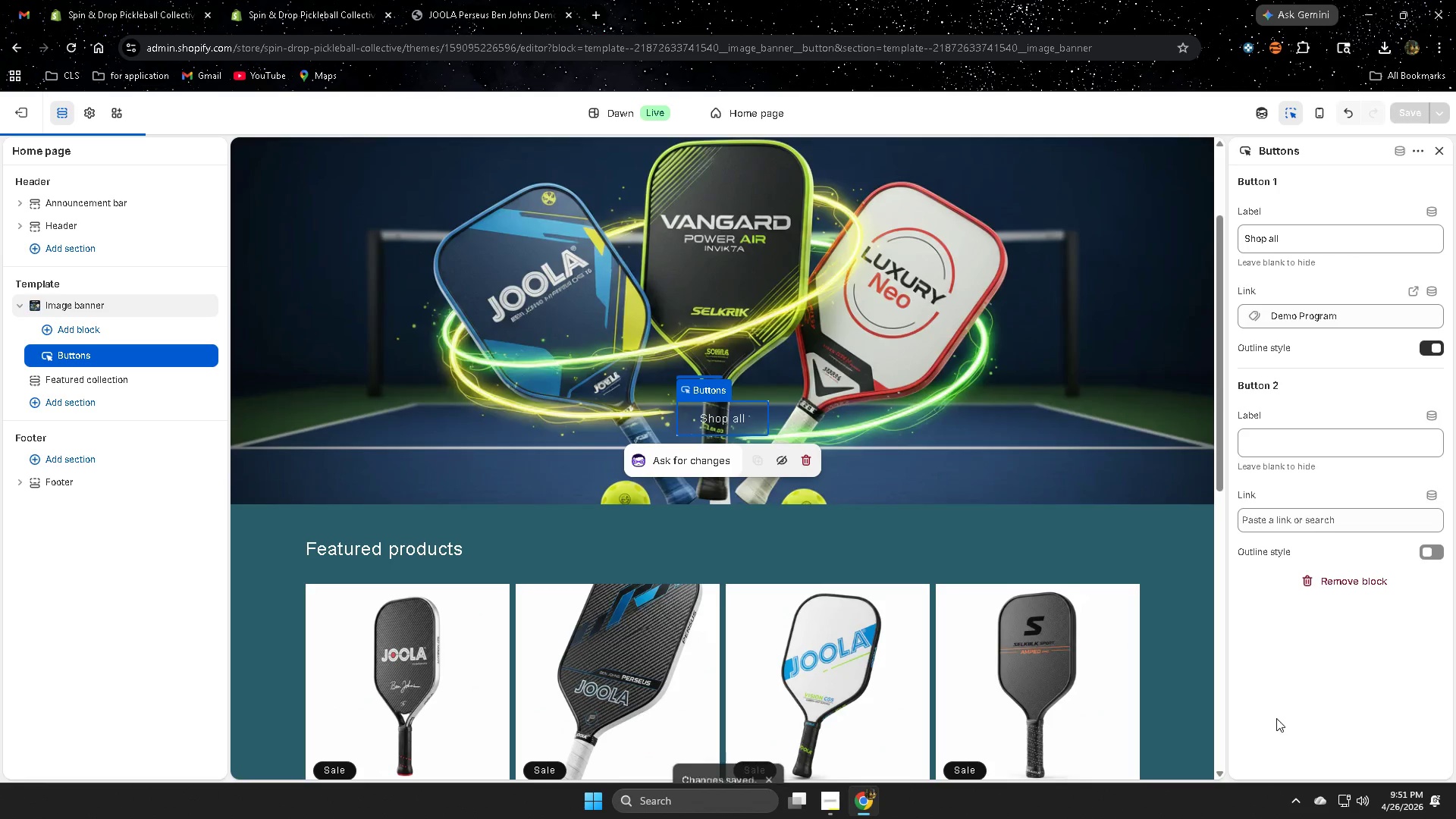 
scroll: coordinate [953, 593], scroll_direction: up, amount: 10.0
 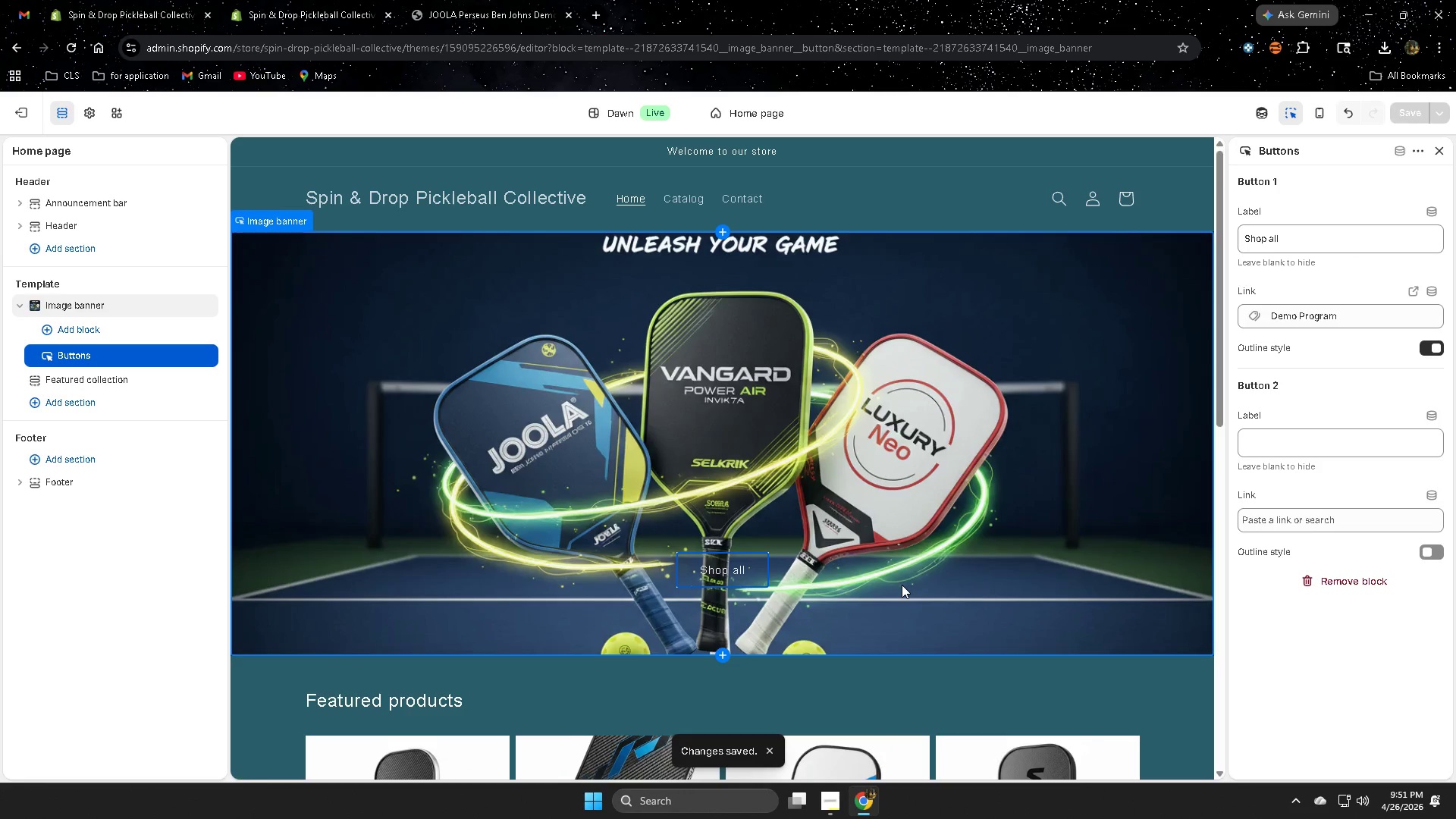 
left_click([1321, 234])
 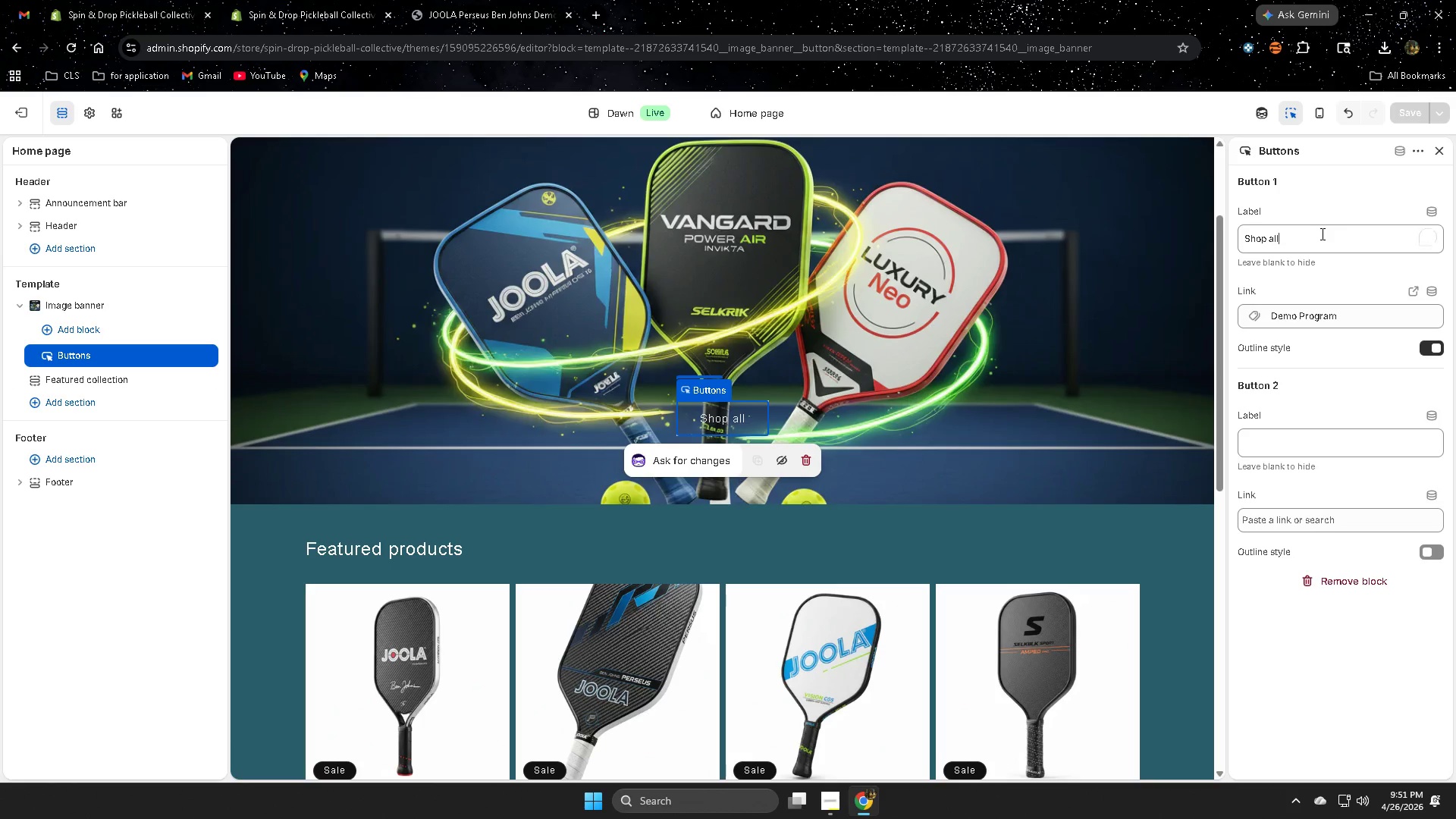 
scroll: coordinate [902, 585], scroll_direction: down, amount: 1.0
 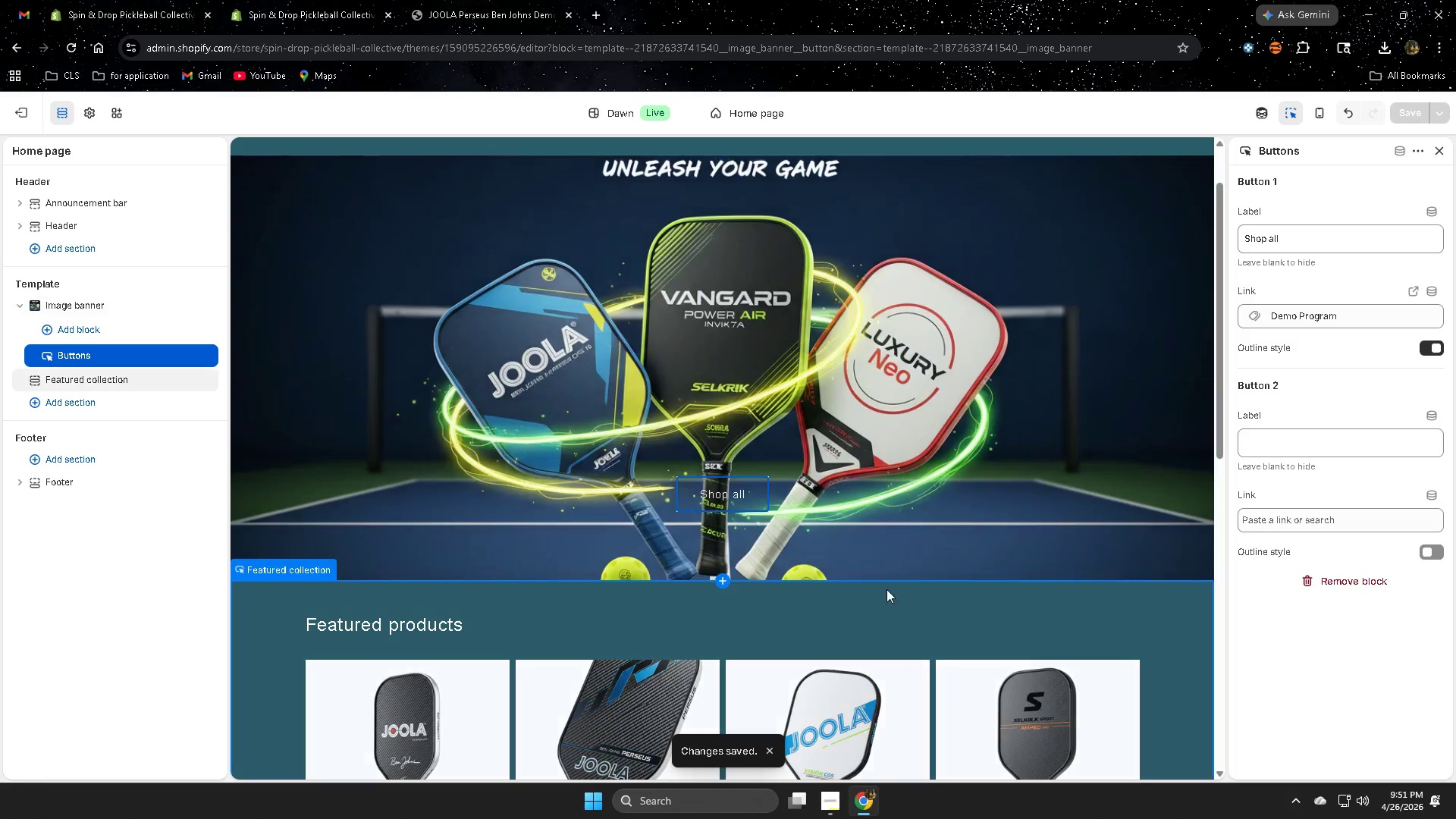 
double_click([1321, 234])
 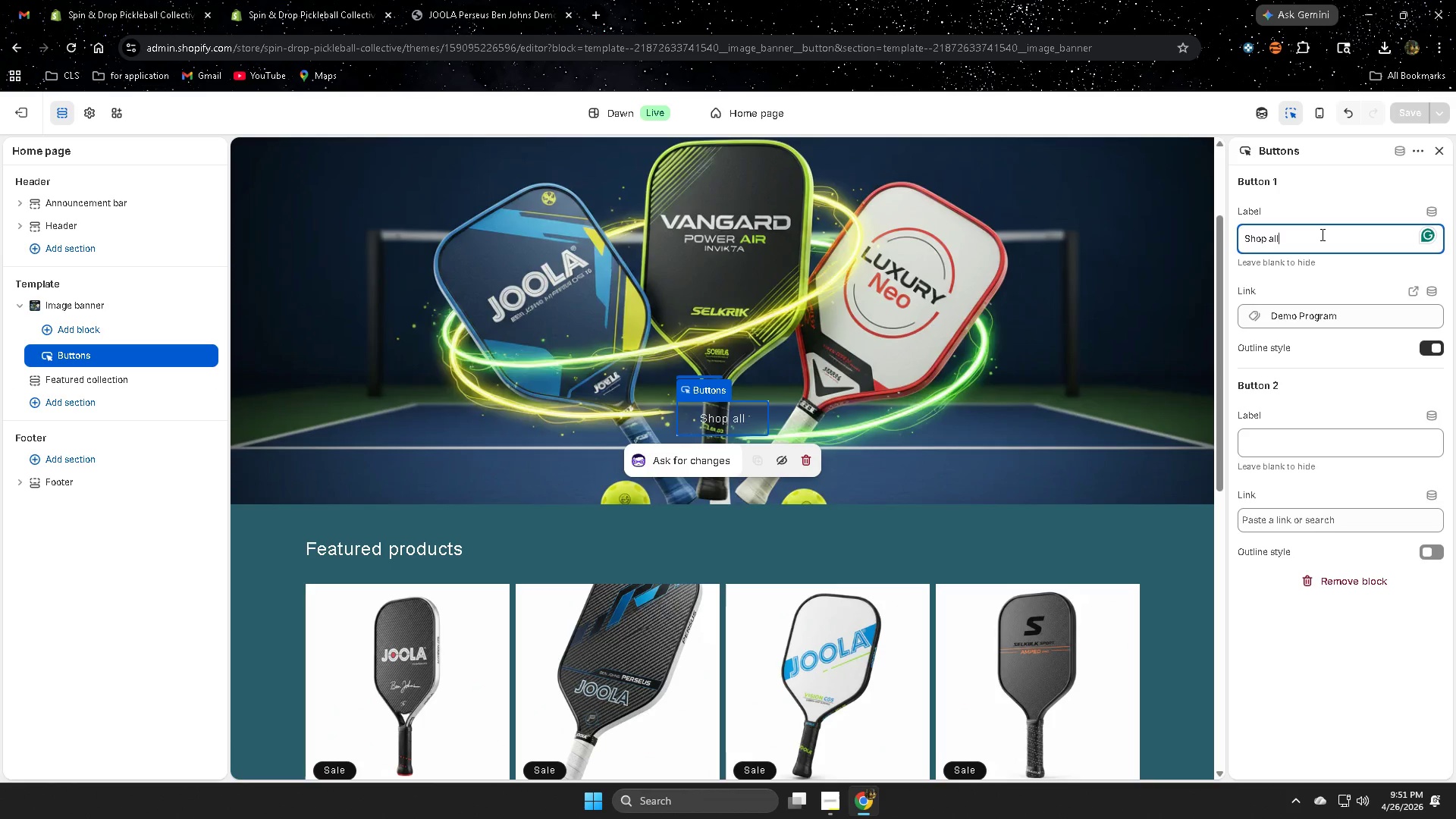 
scroll: coordinate [958, 597], scroll_direction: down, amount: 1.0
 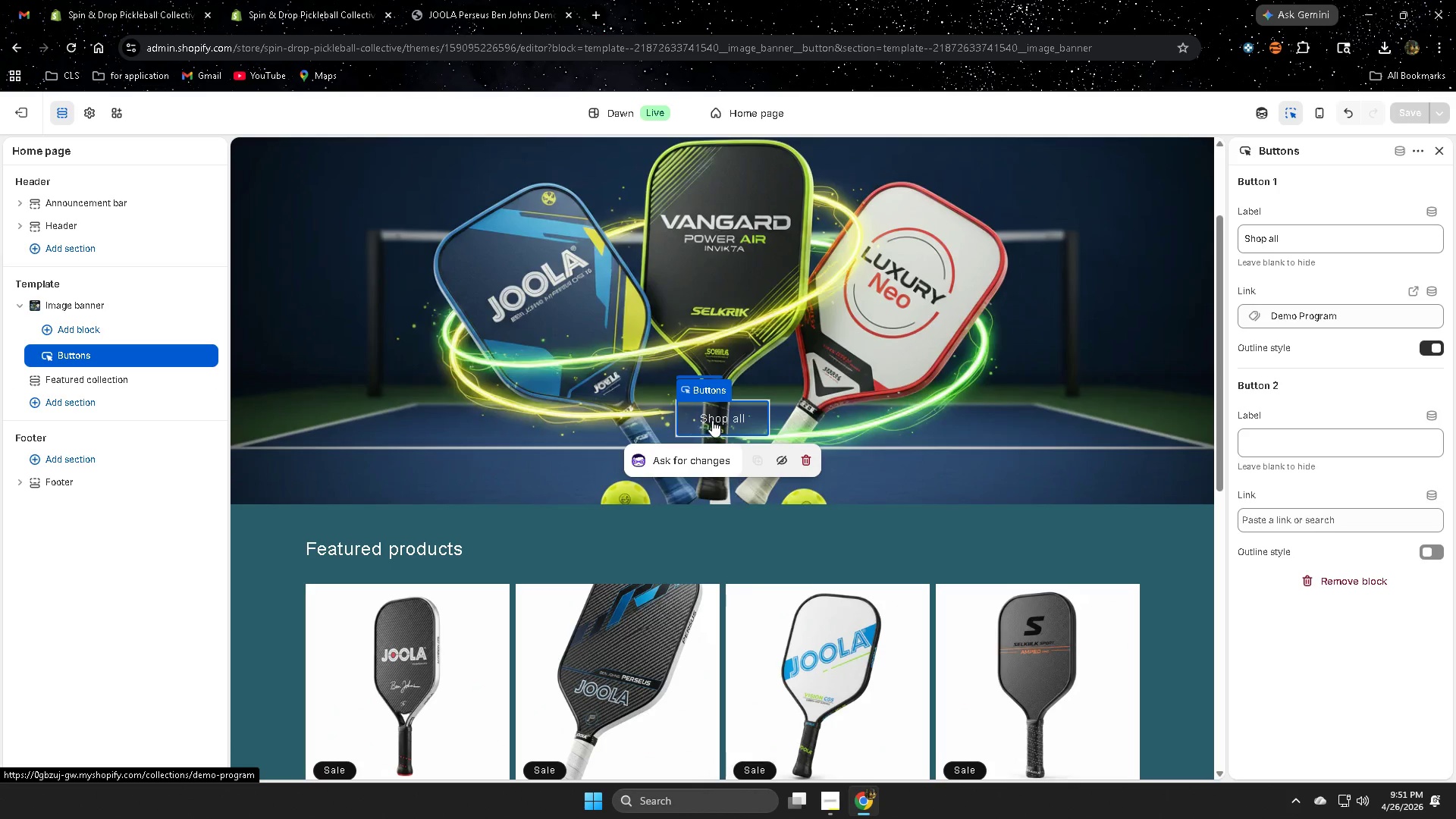 
key(Backspace)
 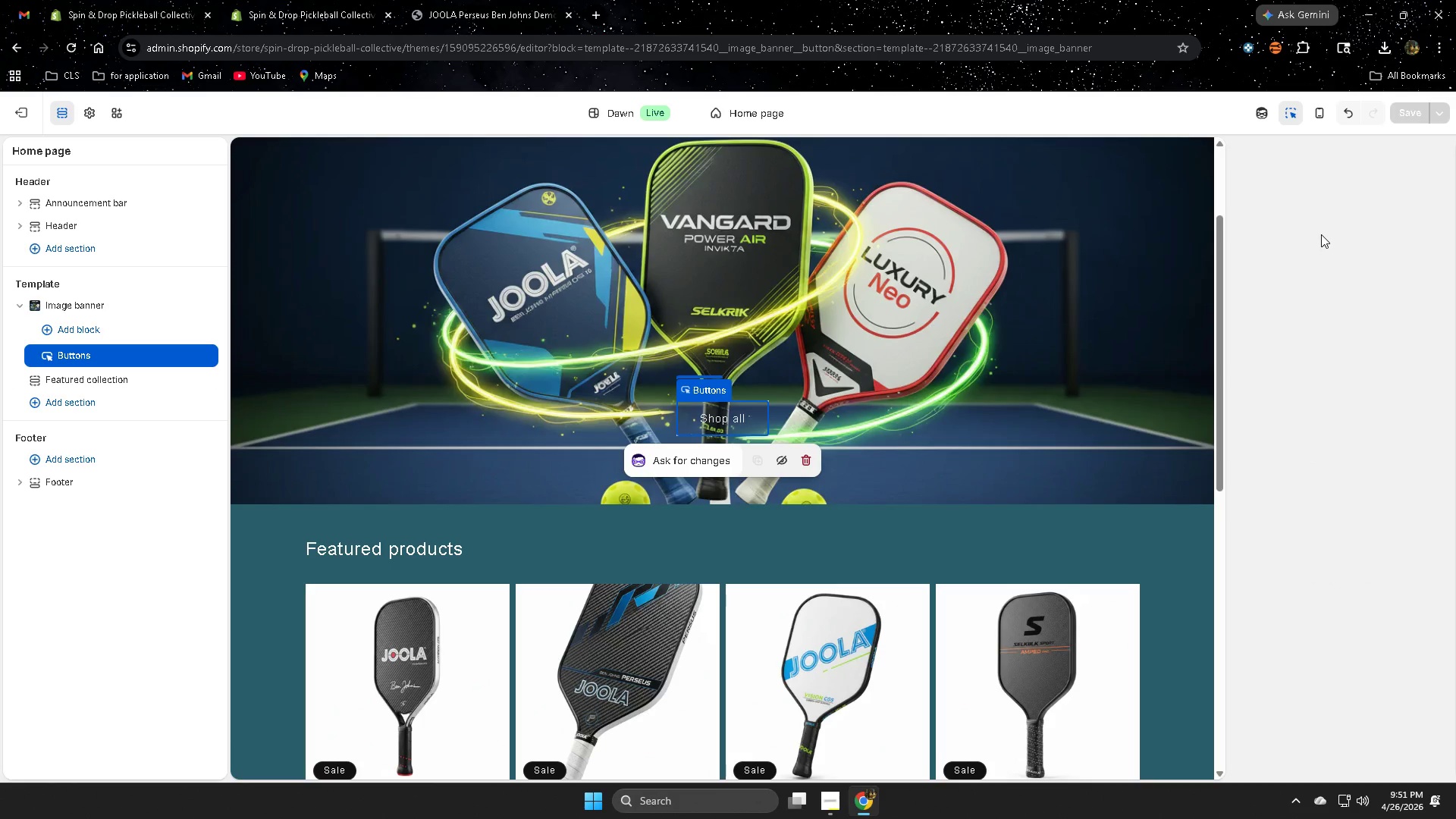 
key(Backspace)
 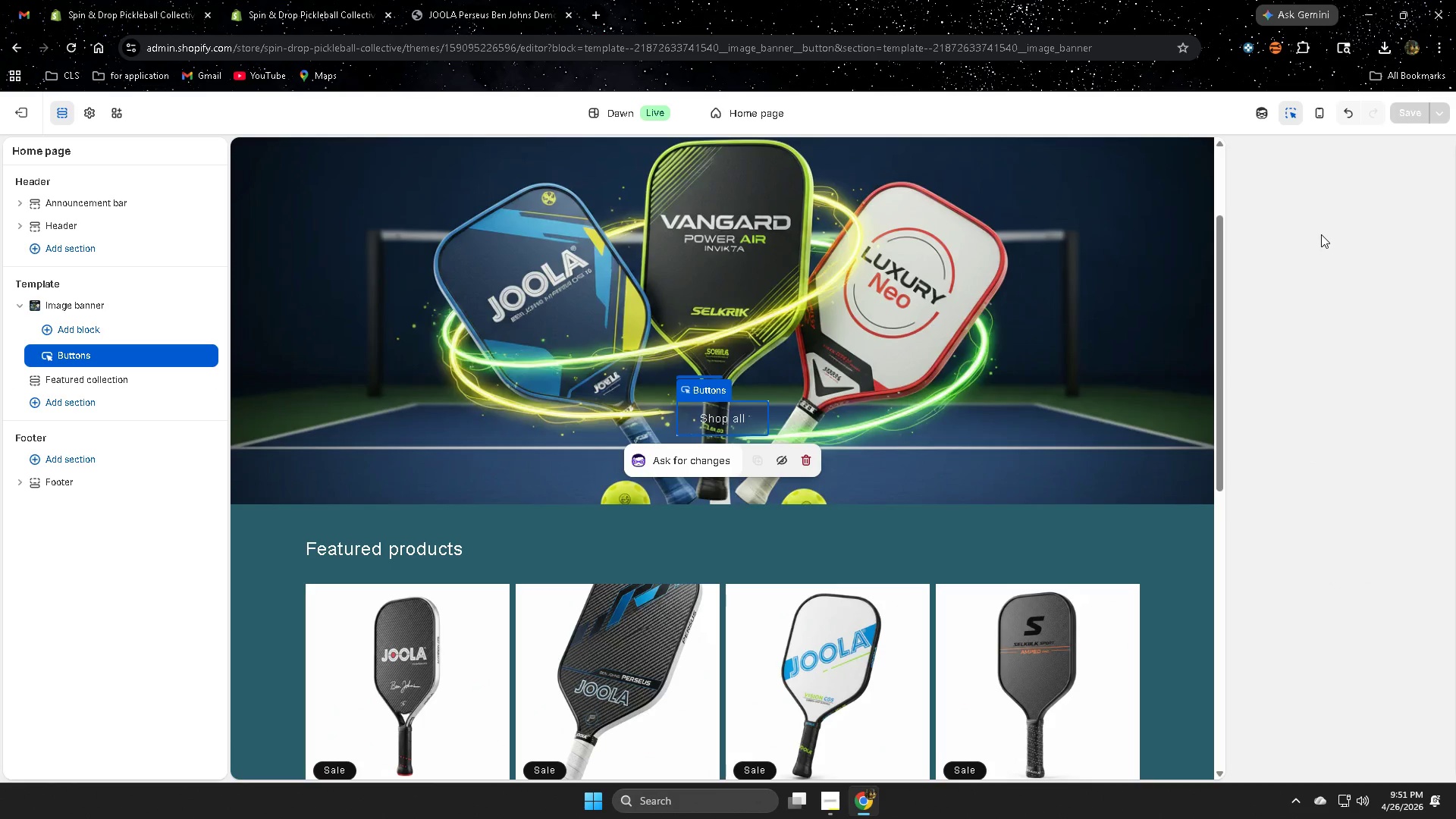 
key(Backspace)
 